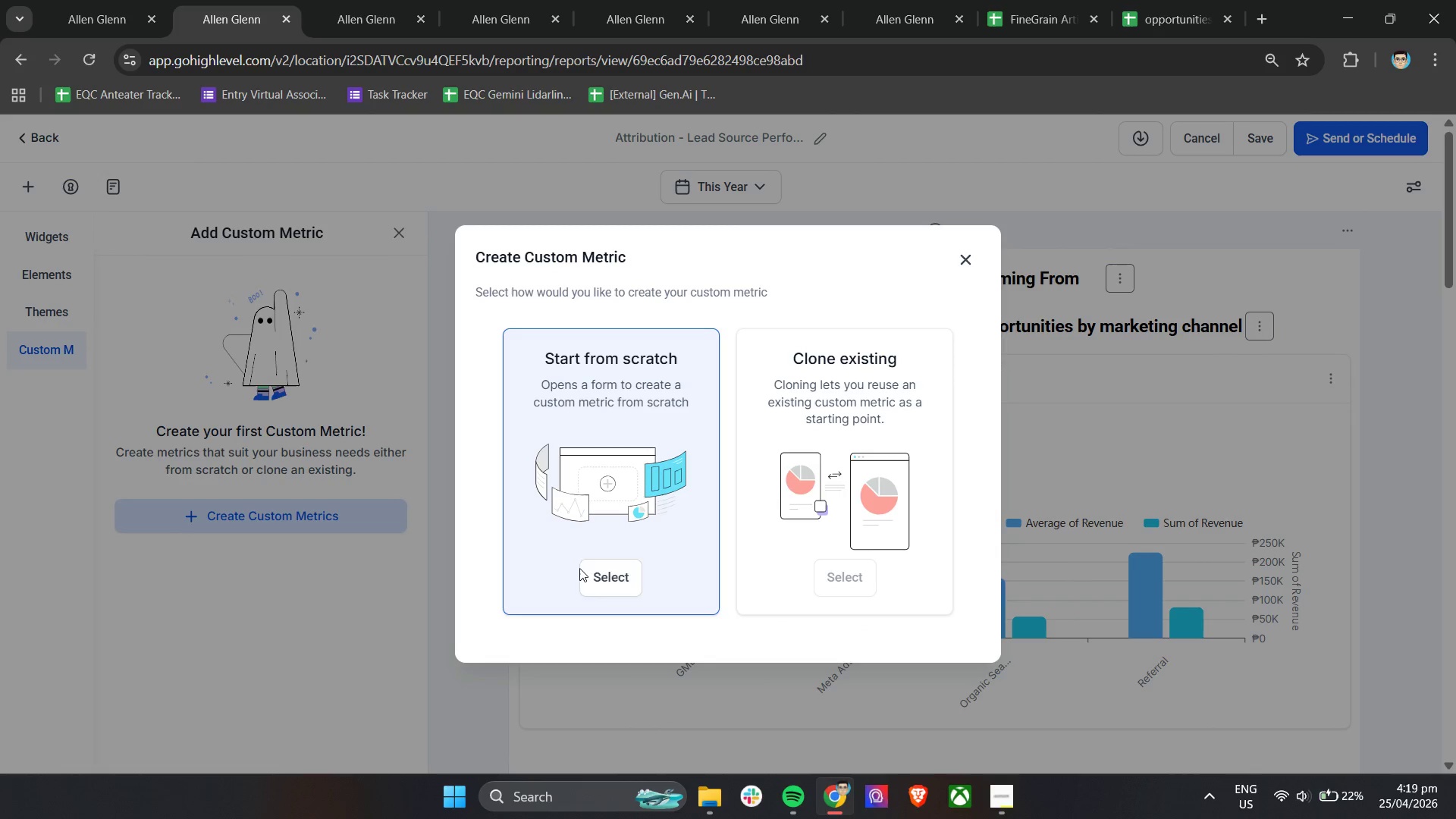 
left_click([595, 574])
 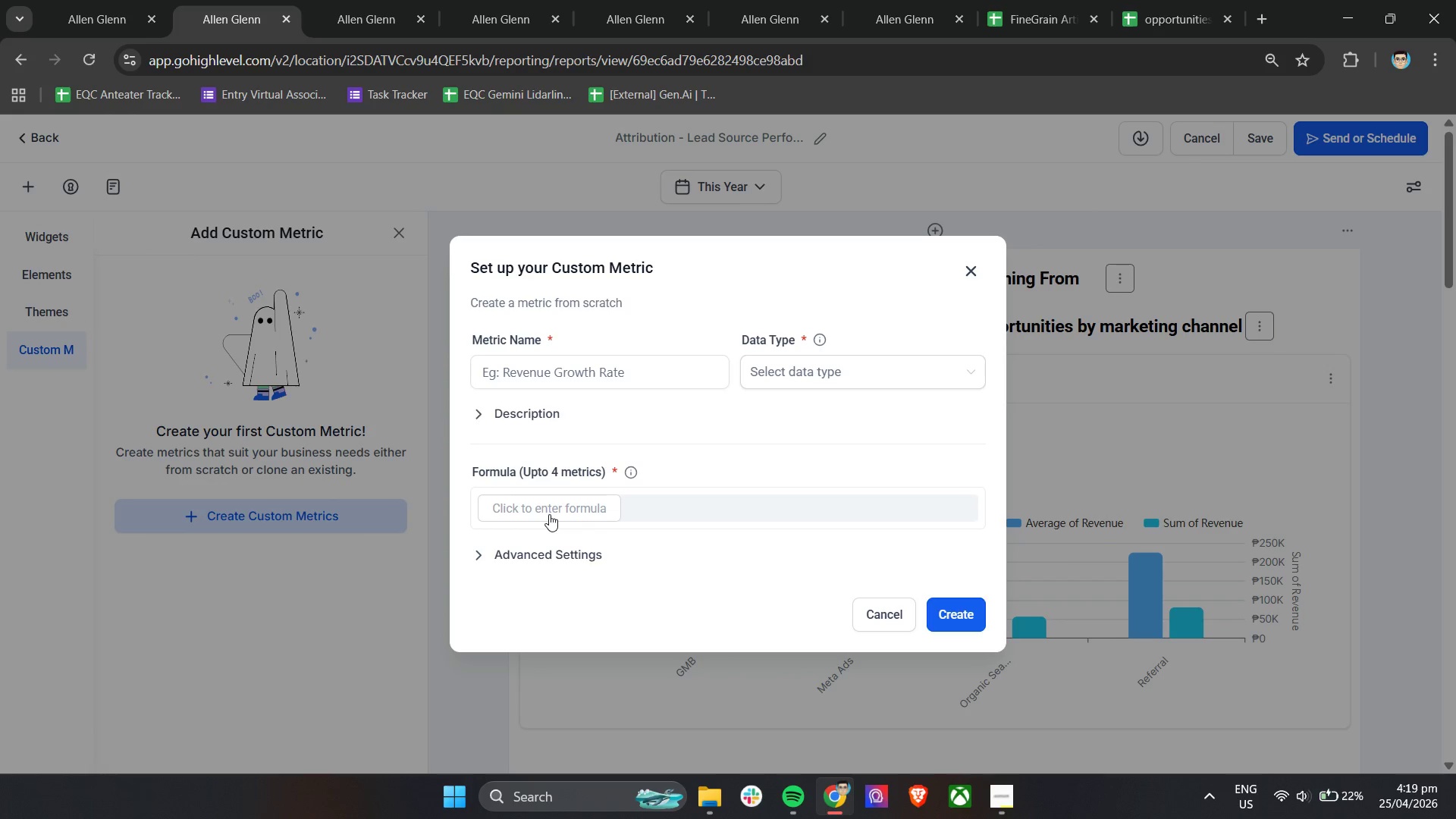 
left_click([549, 513])
 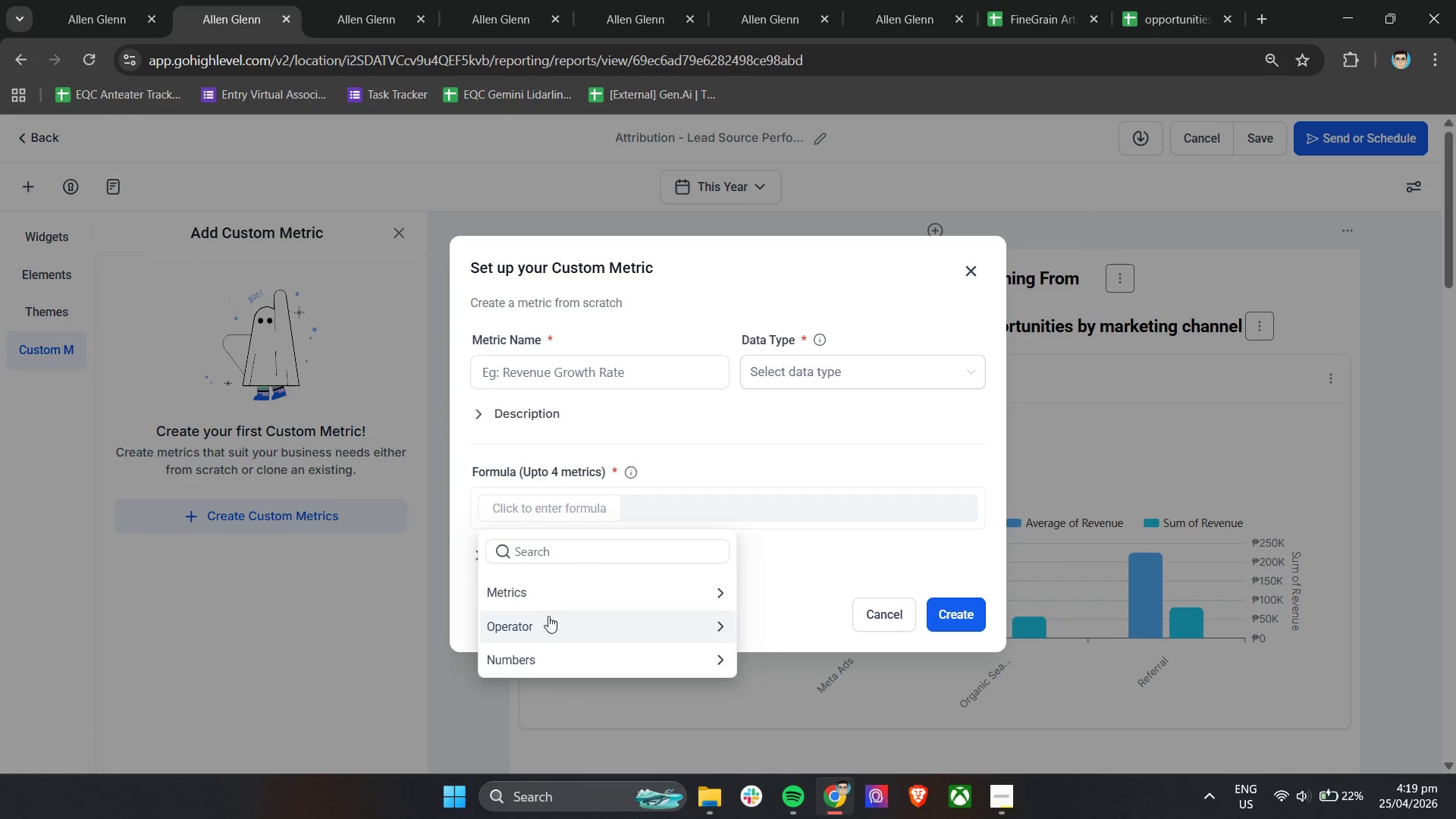 
left_click([559, 598])
 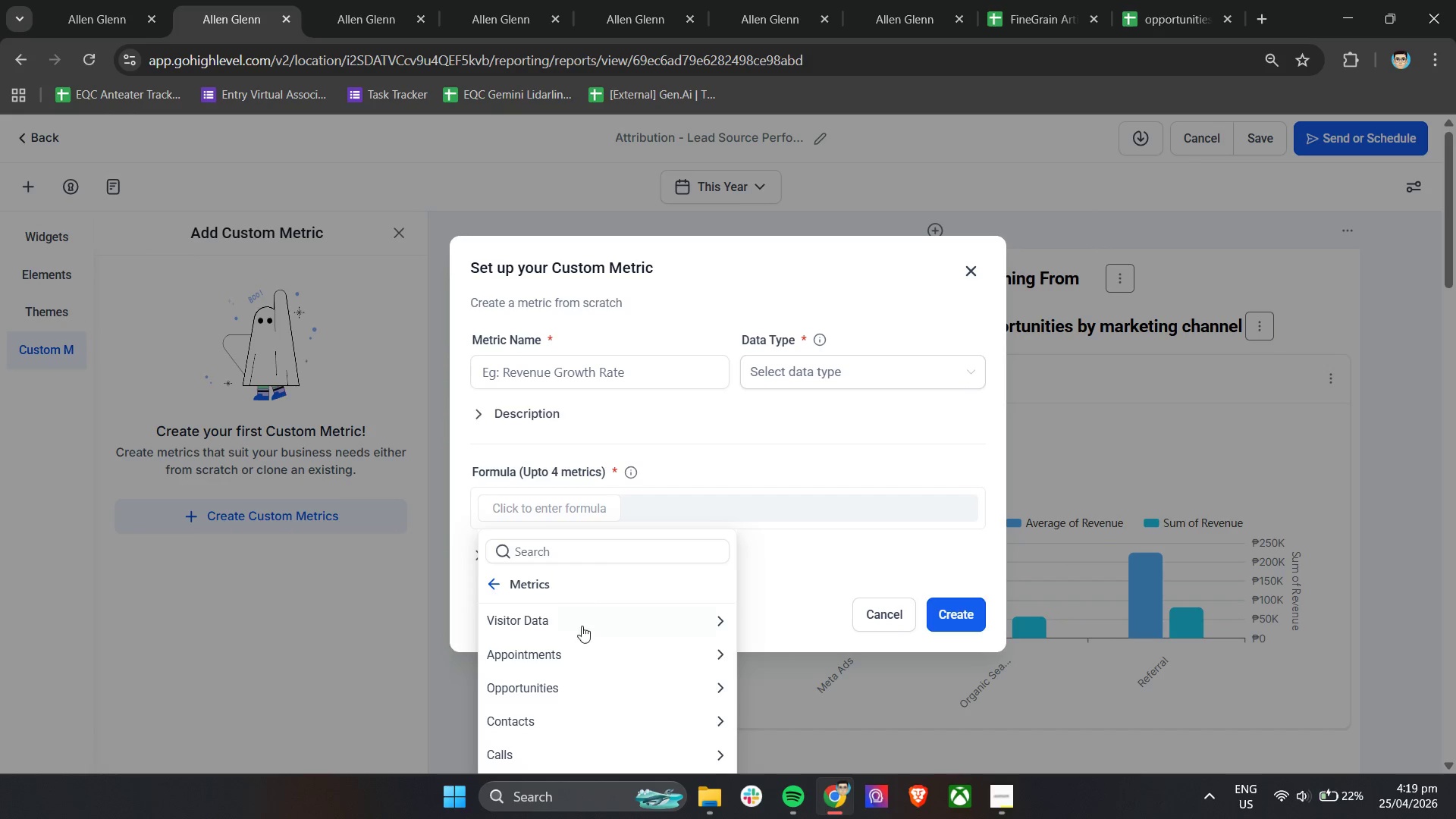 
left_click([604, 686])
 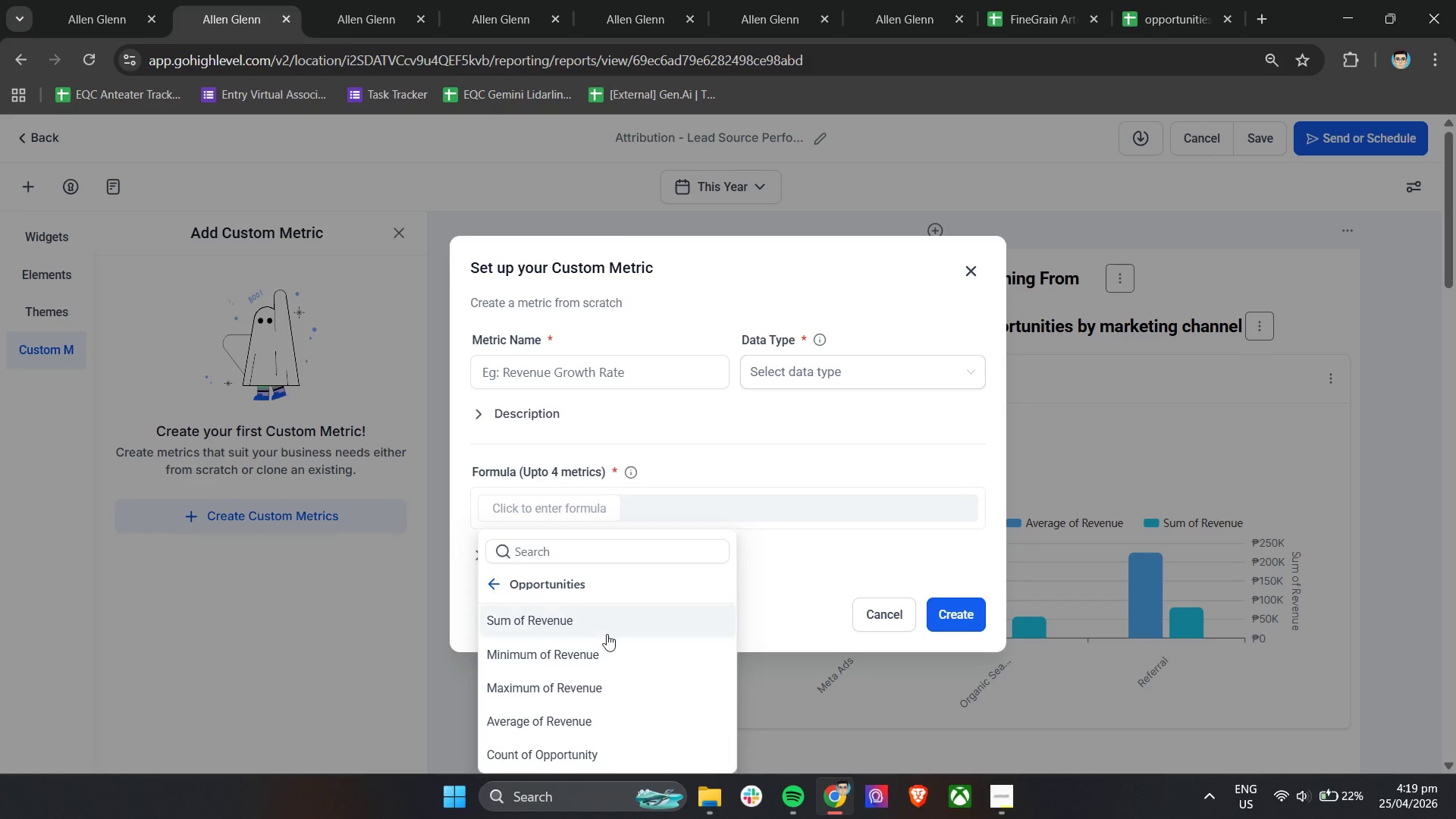 
left_click([600, 651])
 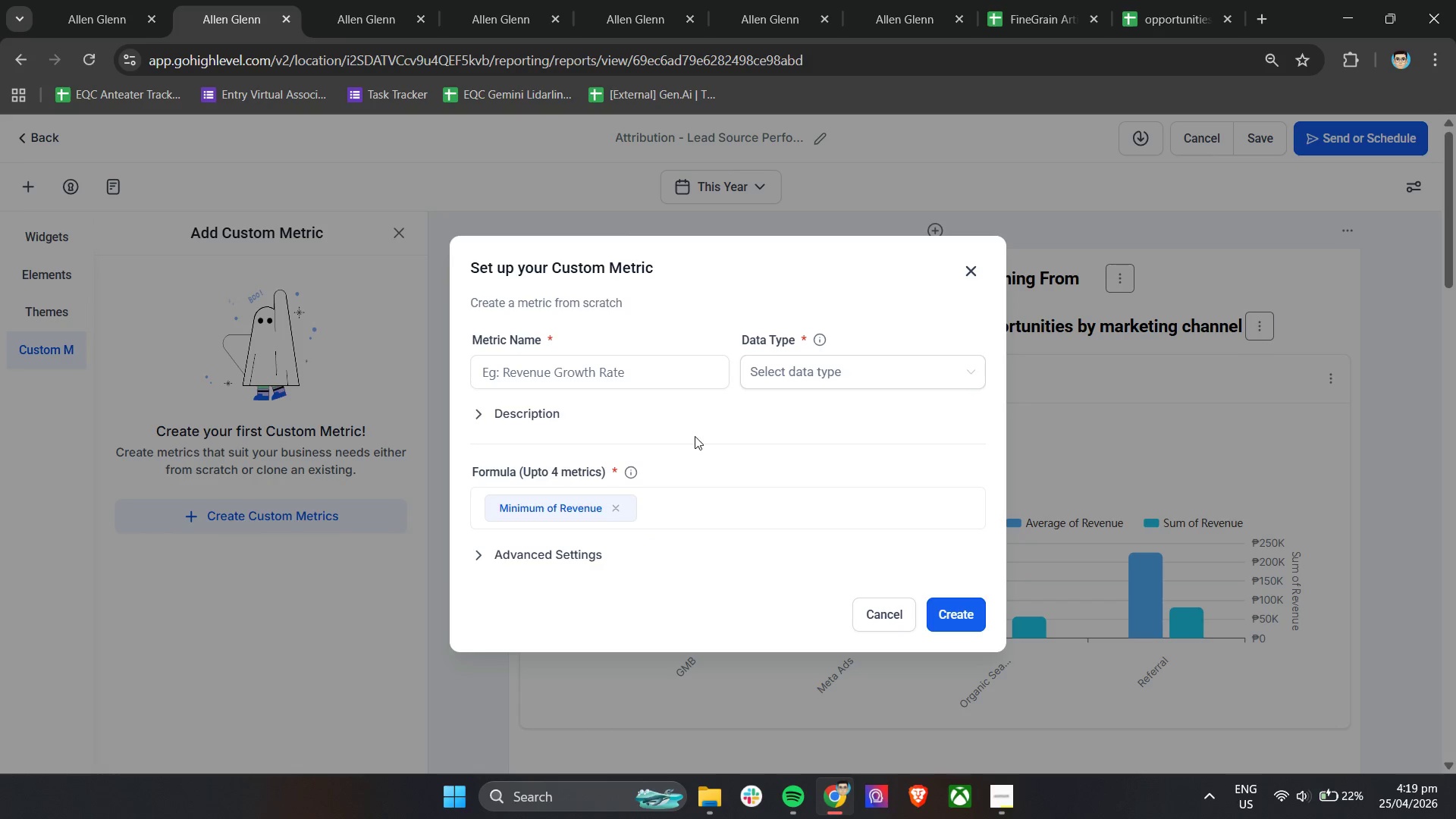 
left_click([695, 431])
 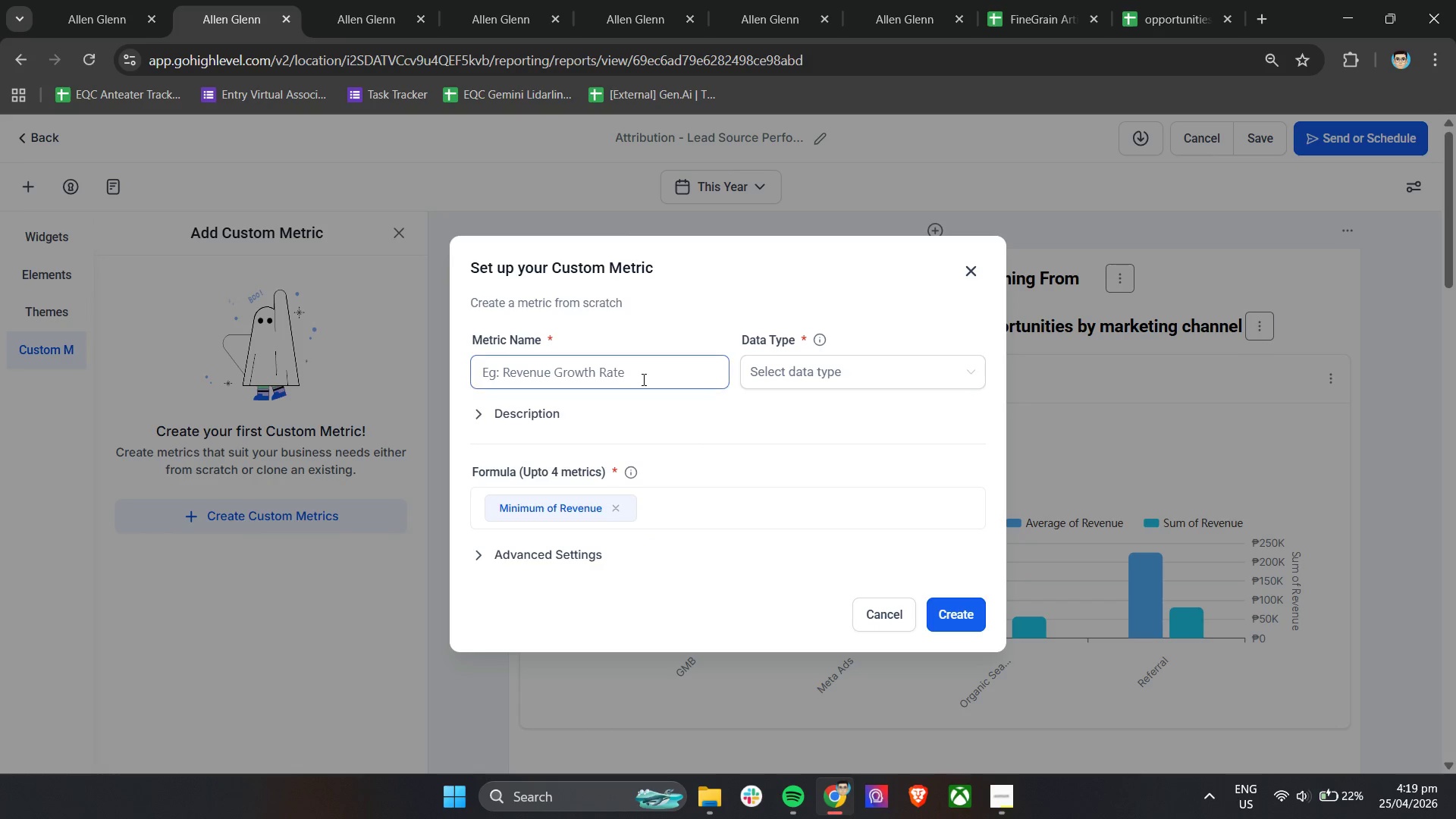 
left_click([642, 379])
 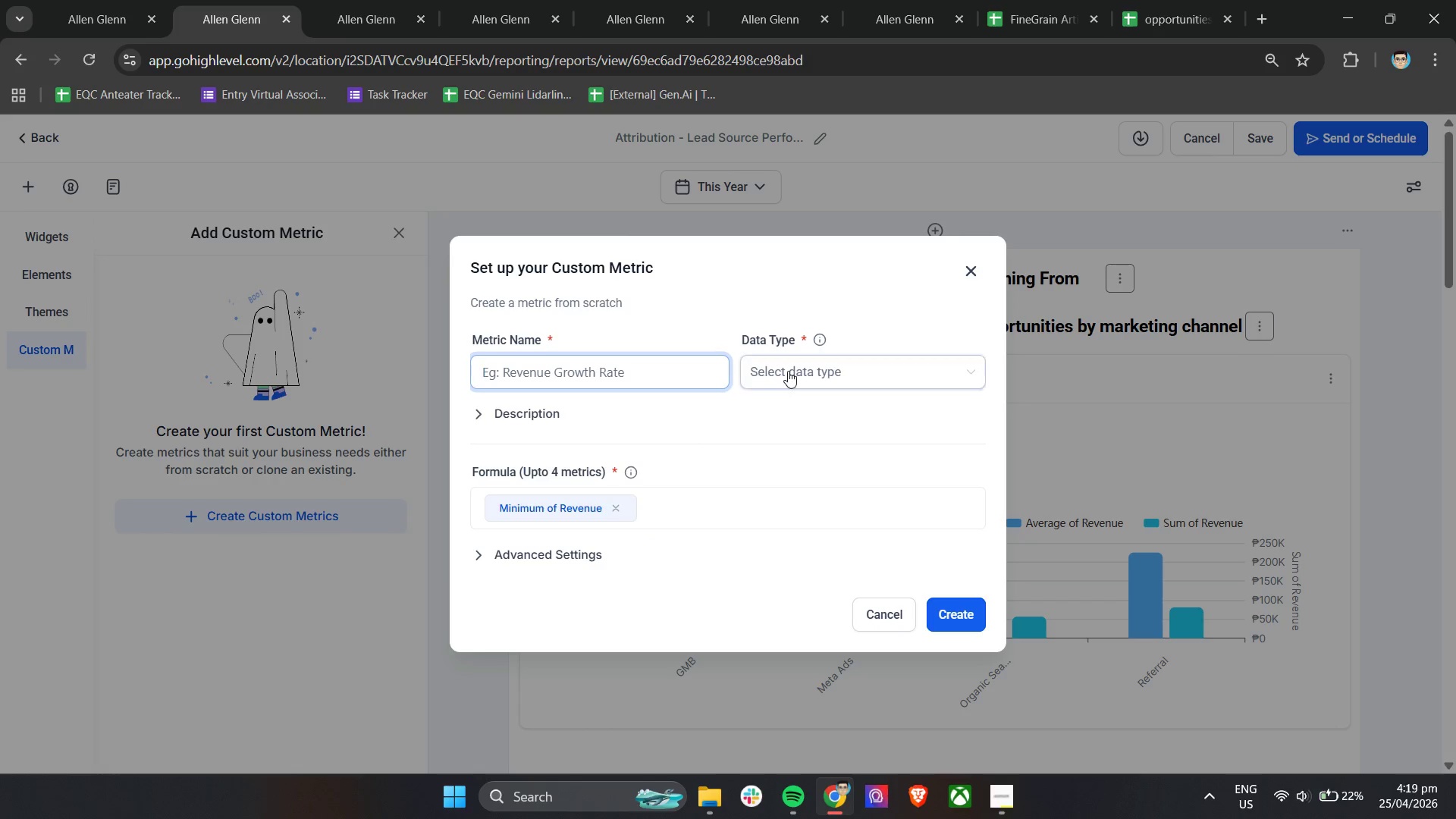 
mouse_move([783, 387])
 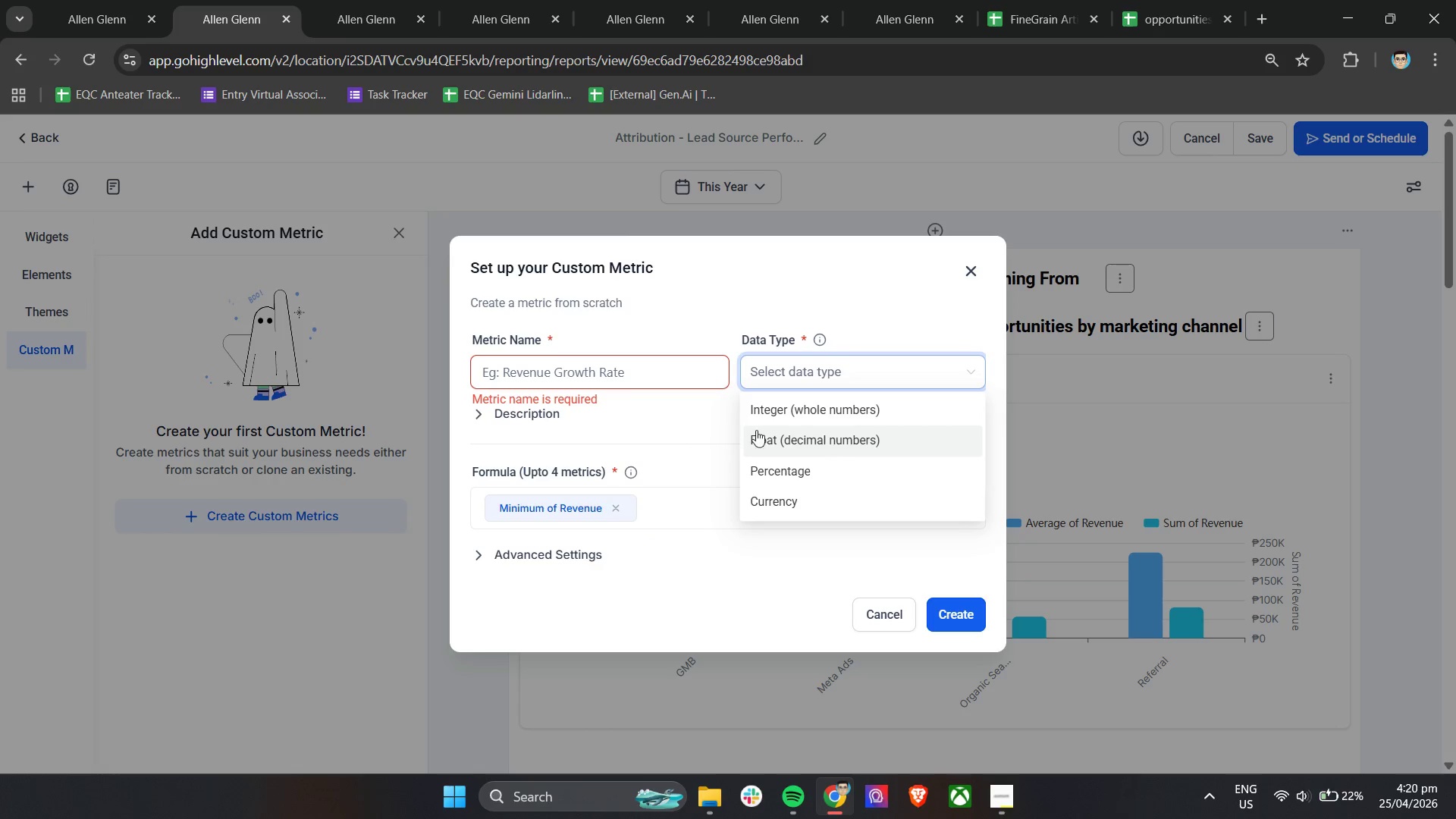 
left_click([700, 411])
 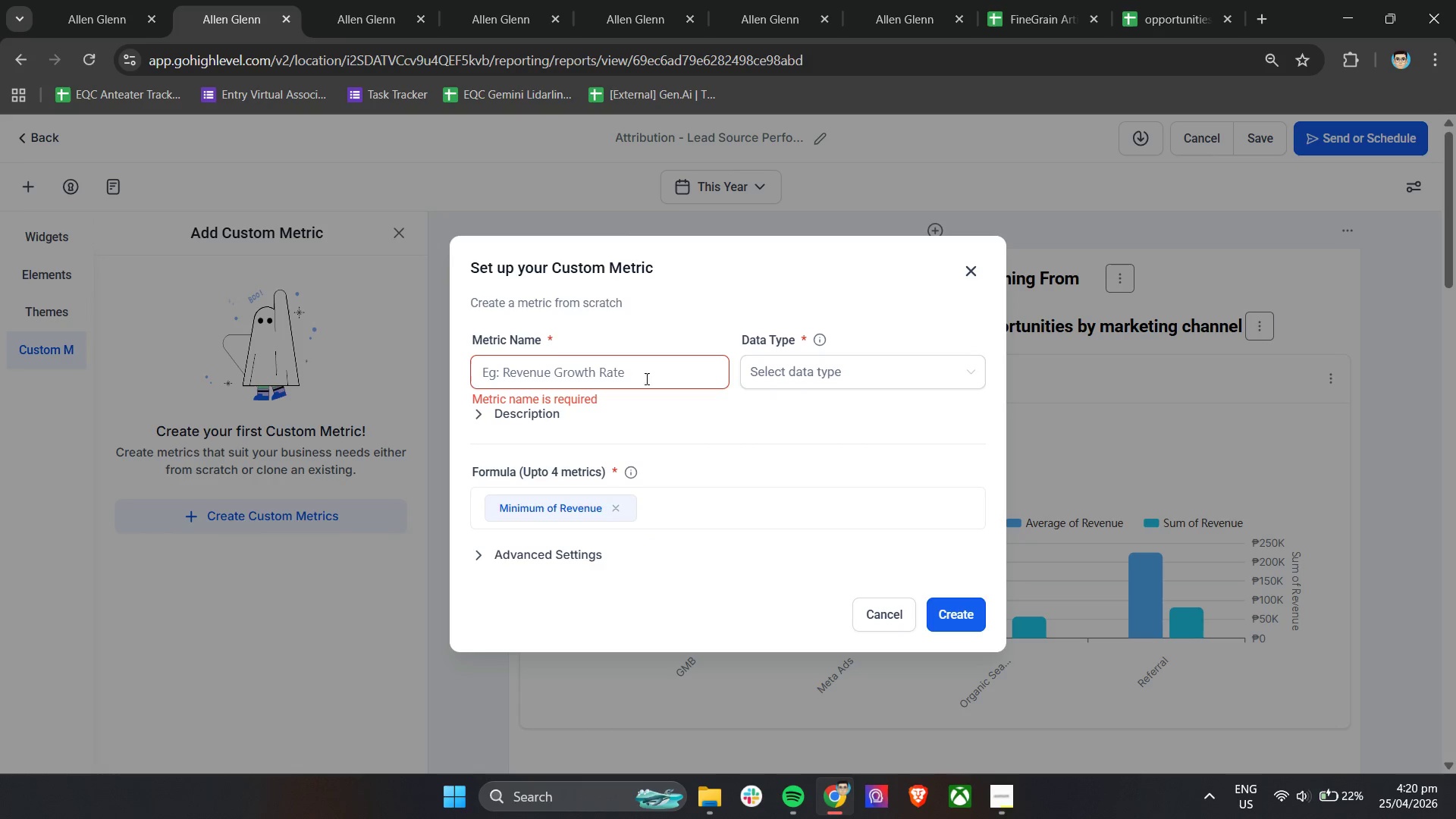 
left_click([645, 372])
 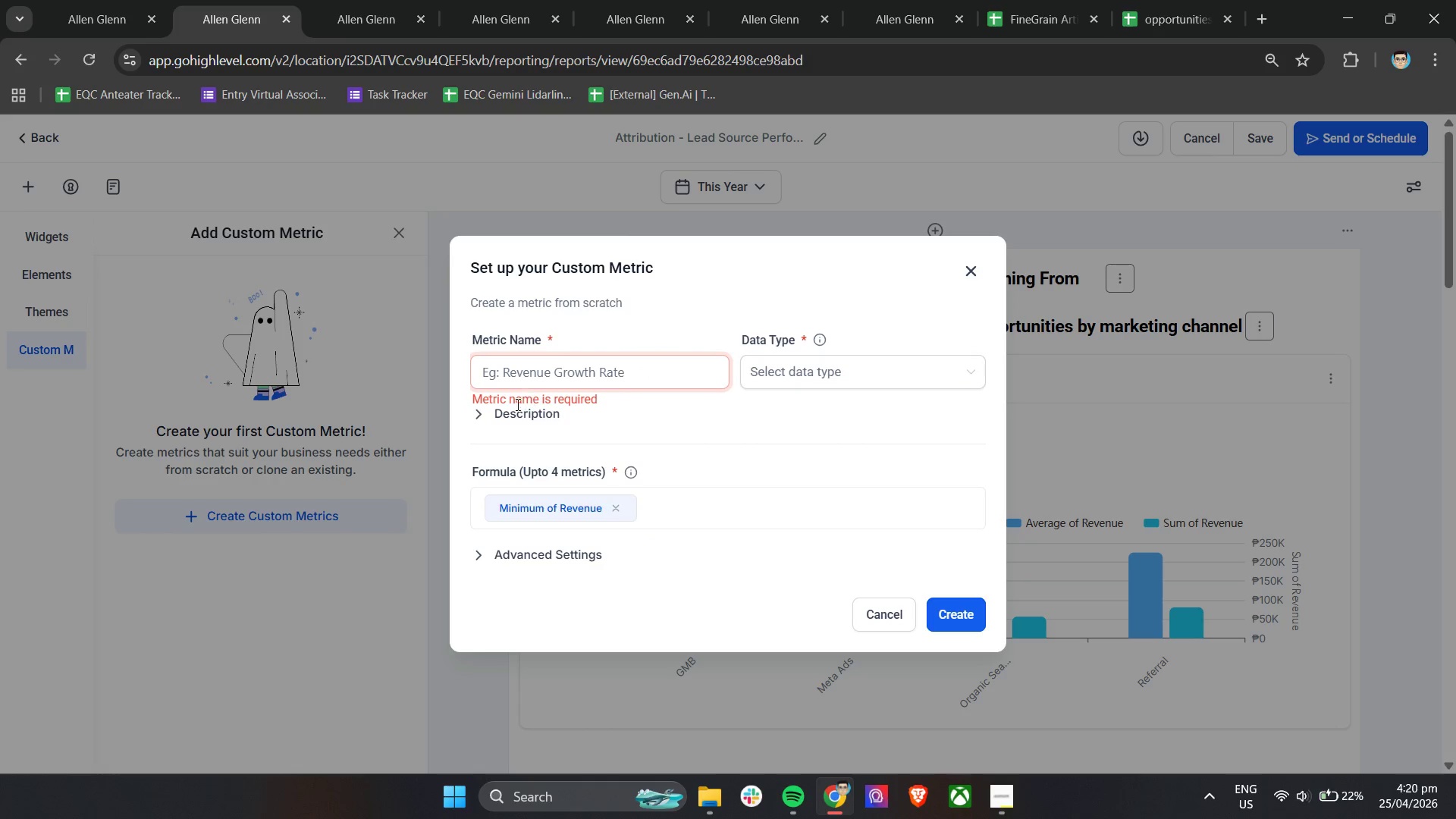 
left_click([503, 411])
 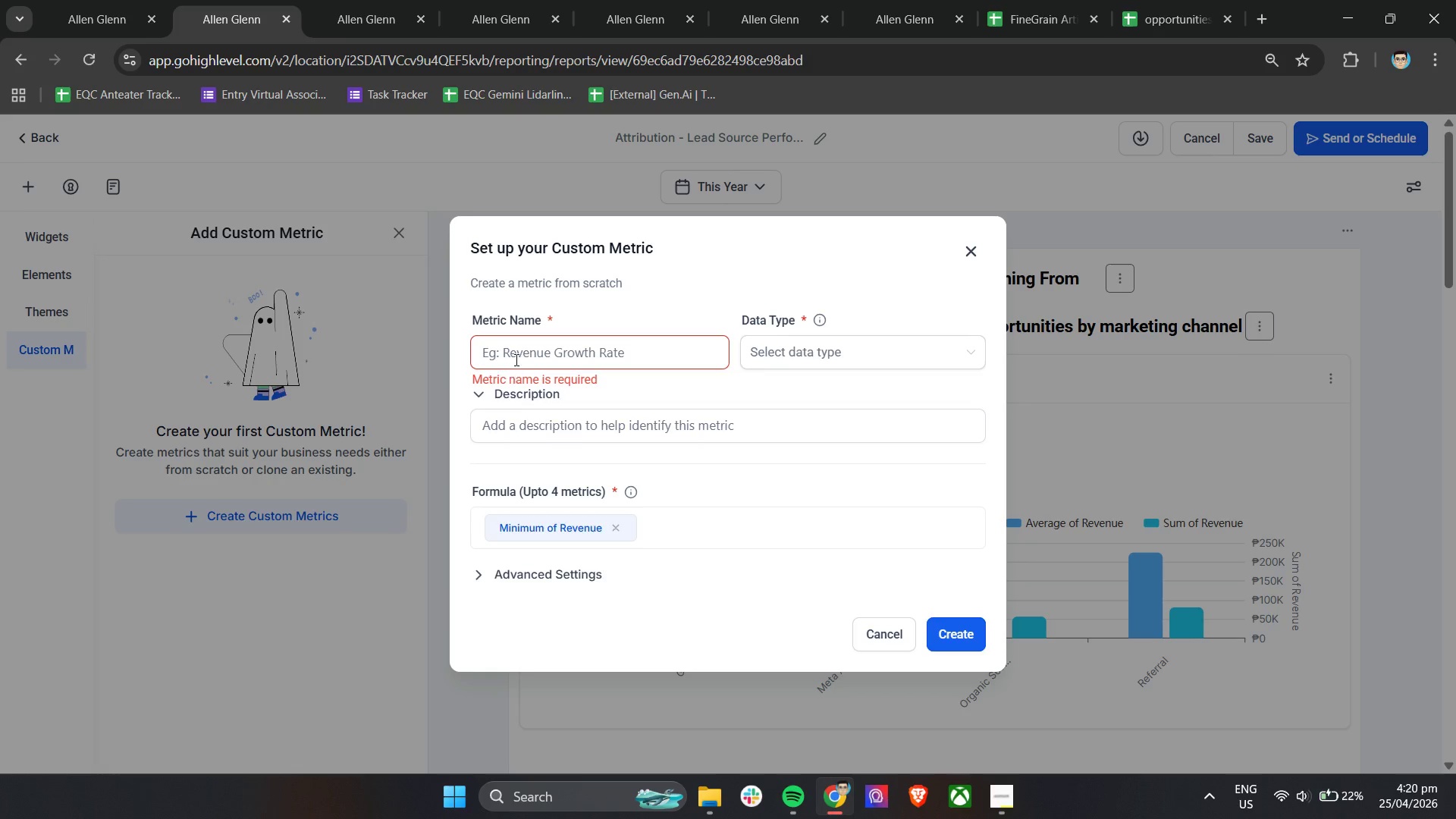 
left_click([524, 350])
 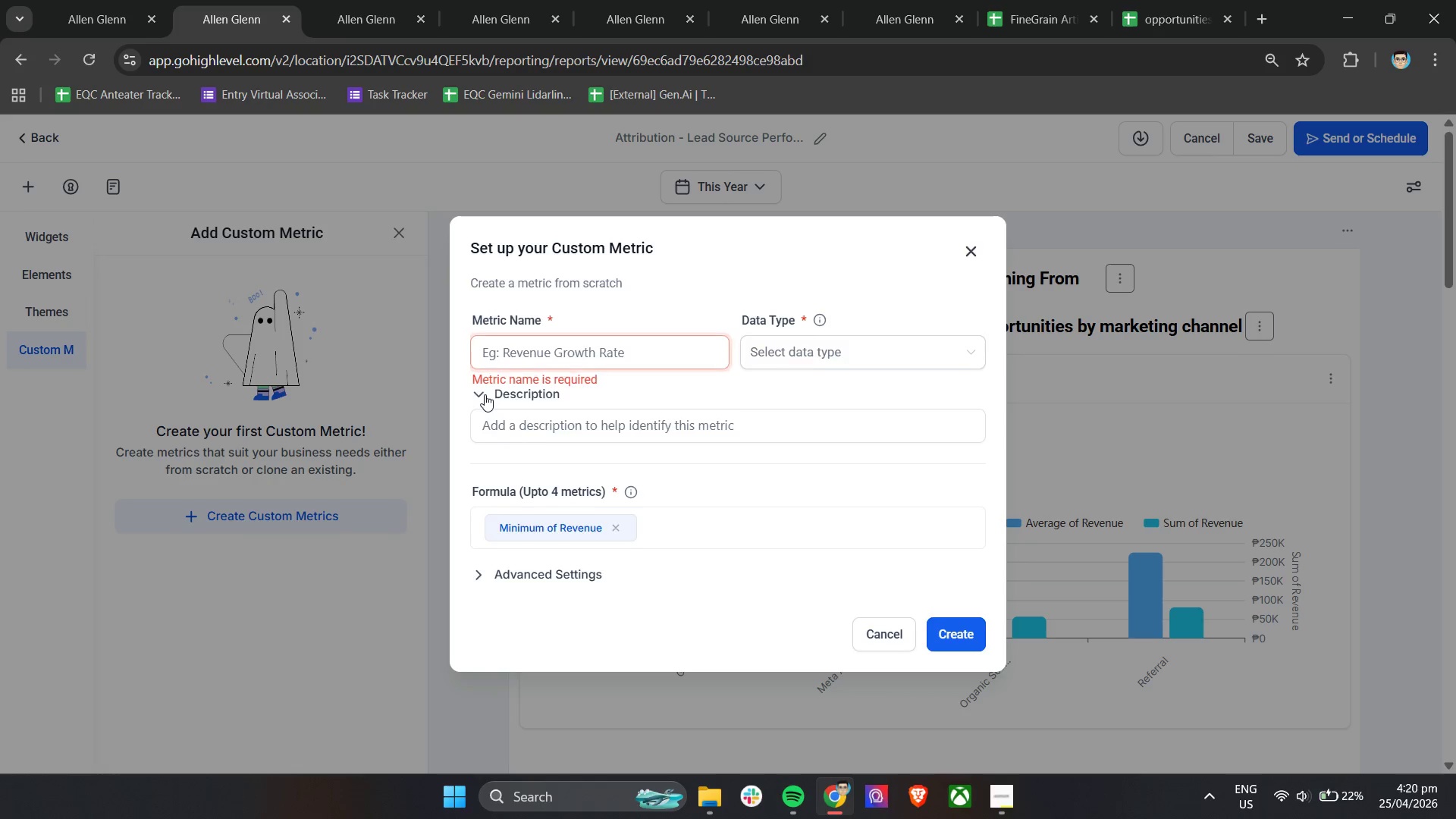 
double_click([538, 369])
 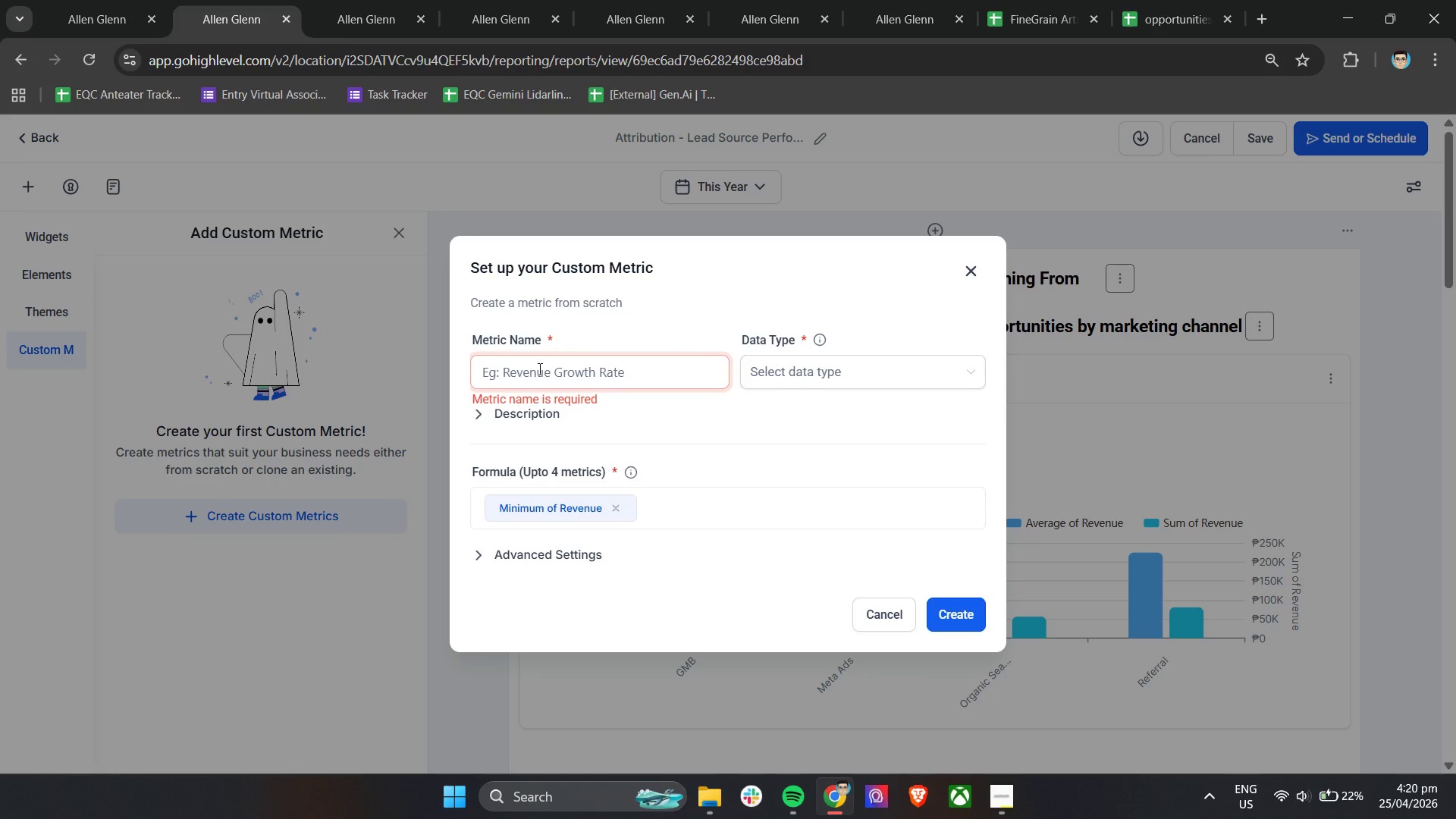 
type(A)
key(Backspace)
key(Backspace)
key(Backspace)
key(Backspace)
type(Avera)
 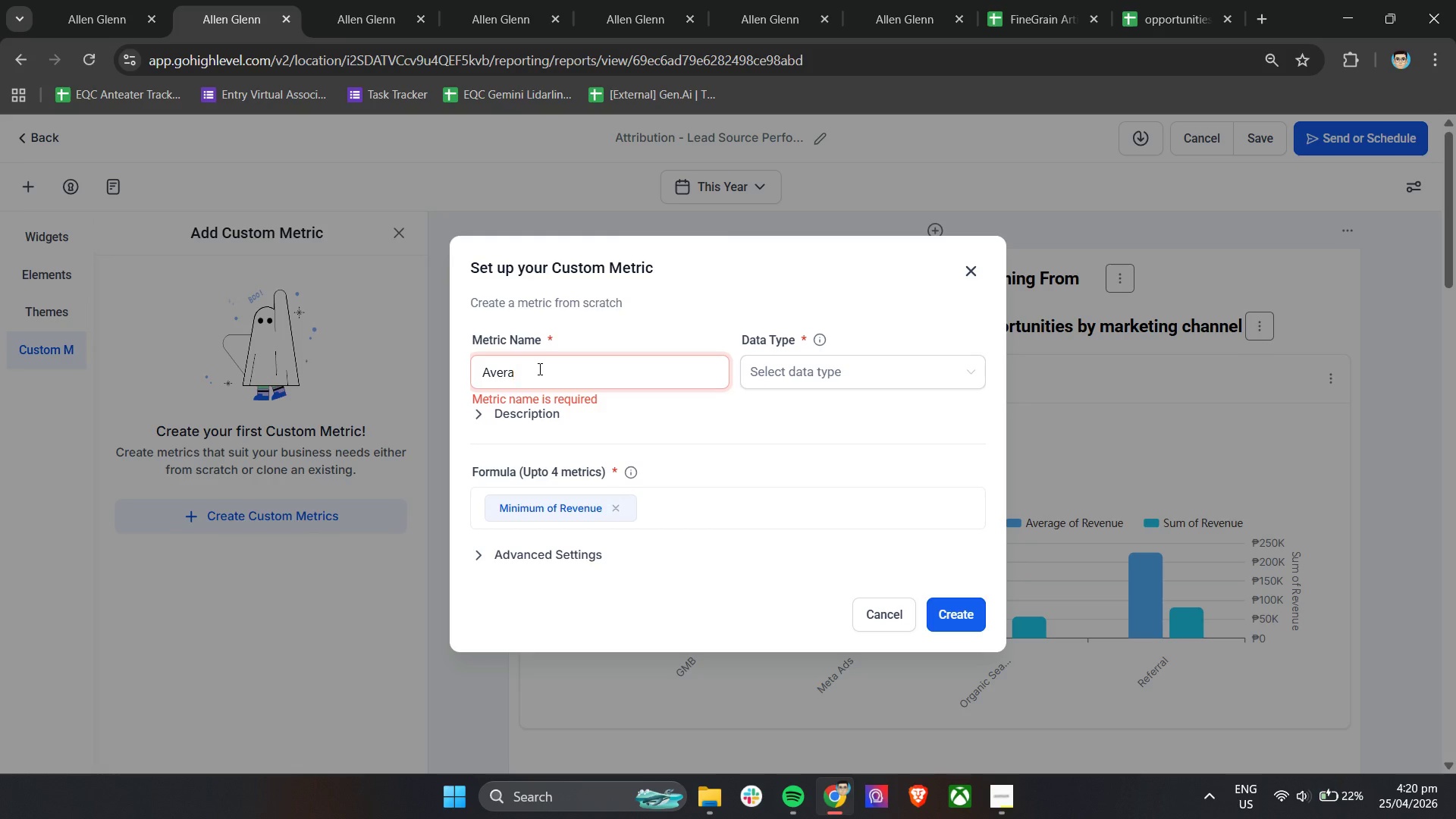 
wait(5.53)
 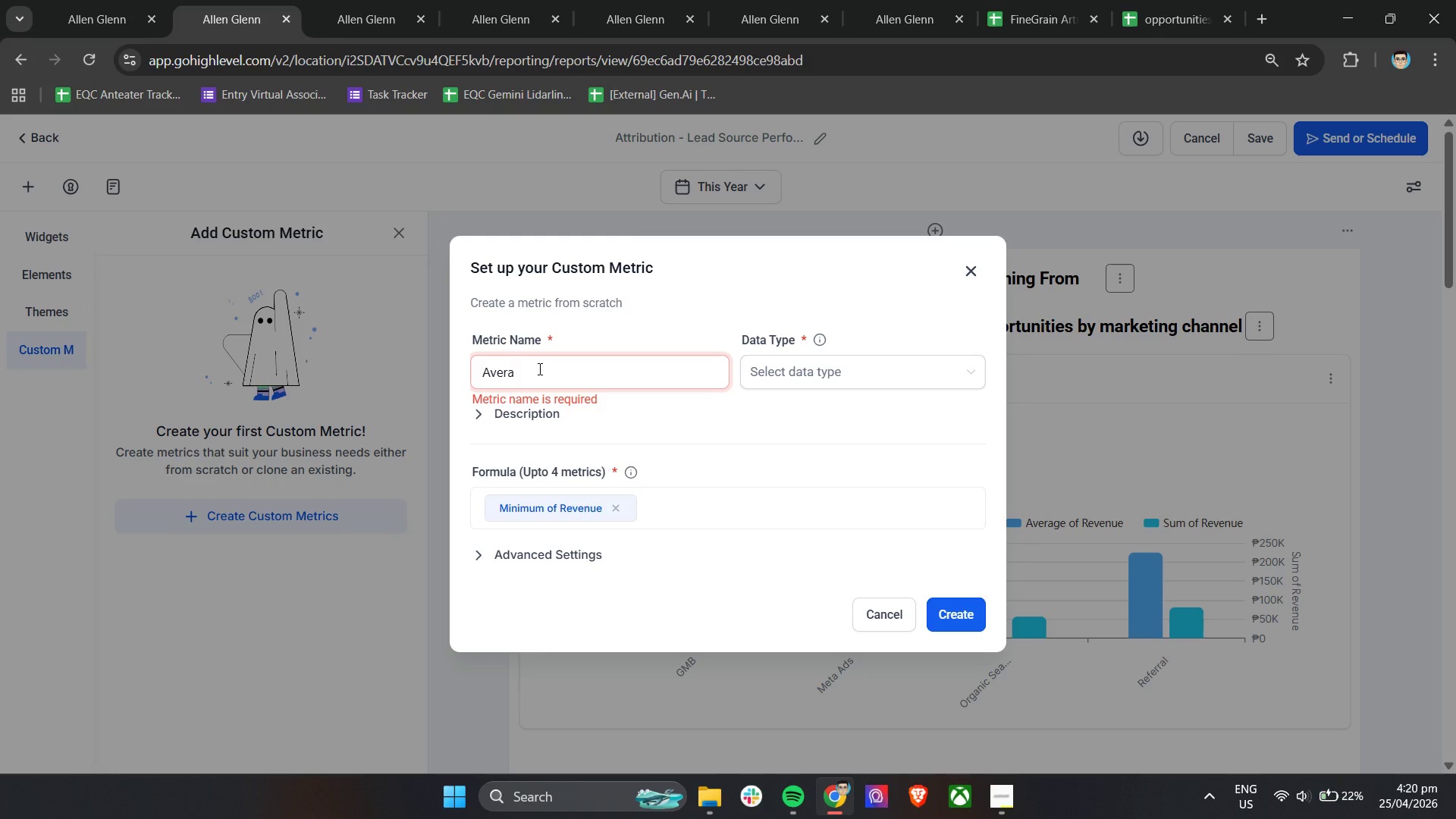 
type(a)
key(Backspace)
type(ge of R)
key(Backspace)
key(Backspace)
key(Backspace)
key(Backspace)
type(Deal Revenue)
 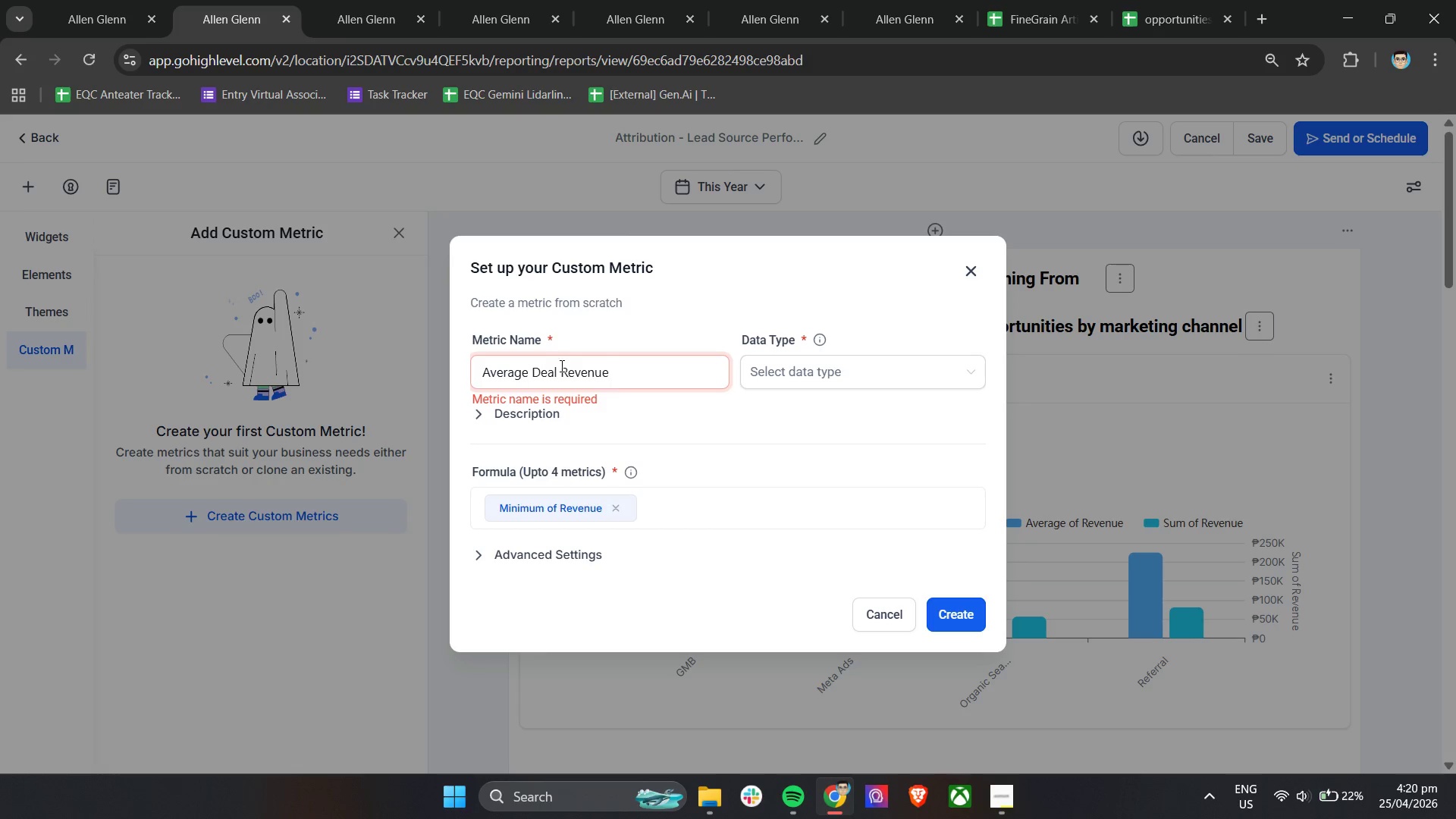 
left_click([636, 422])
 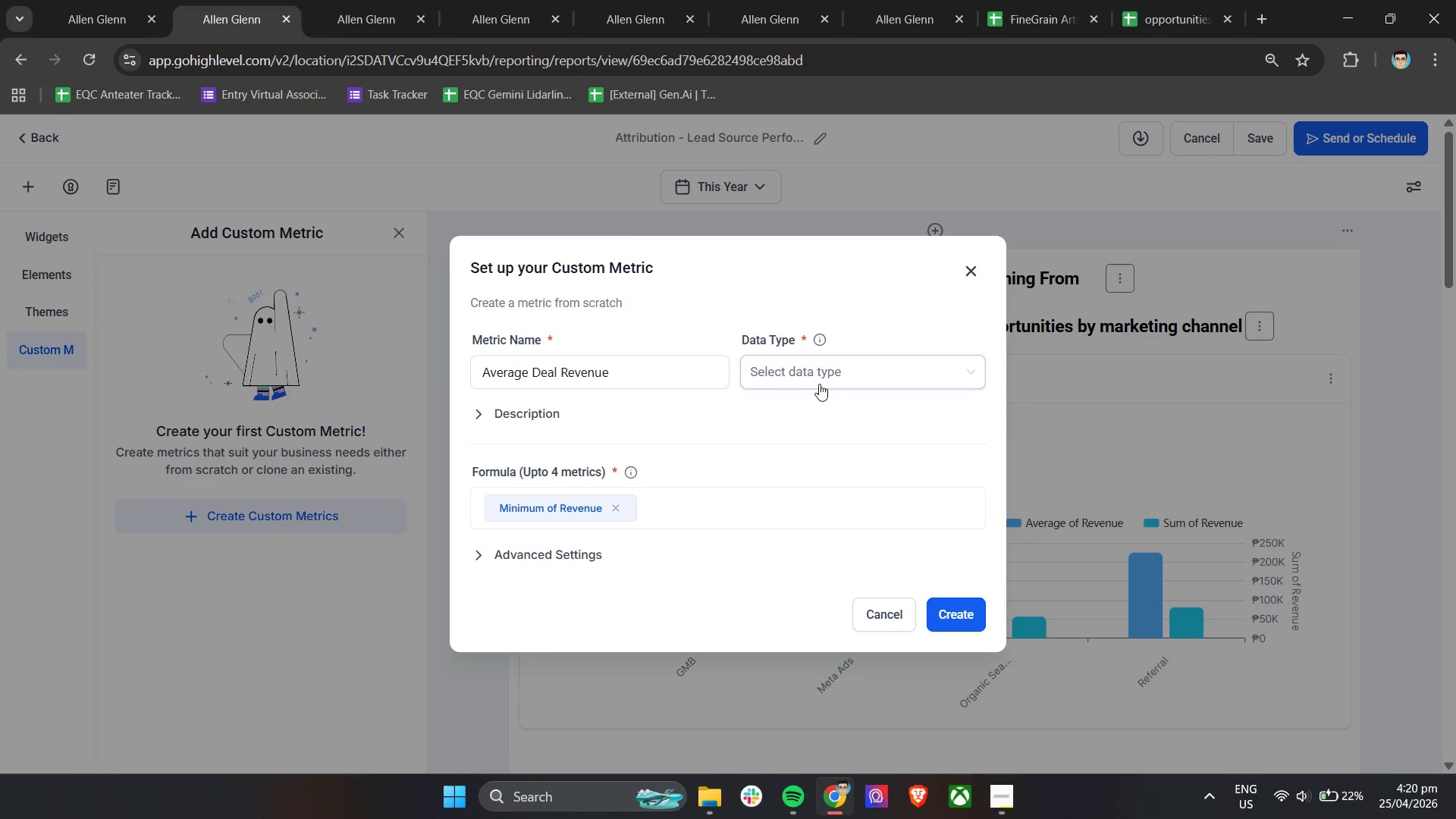 
left_click([819, 384])
 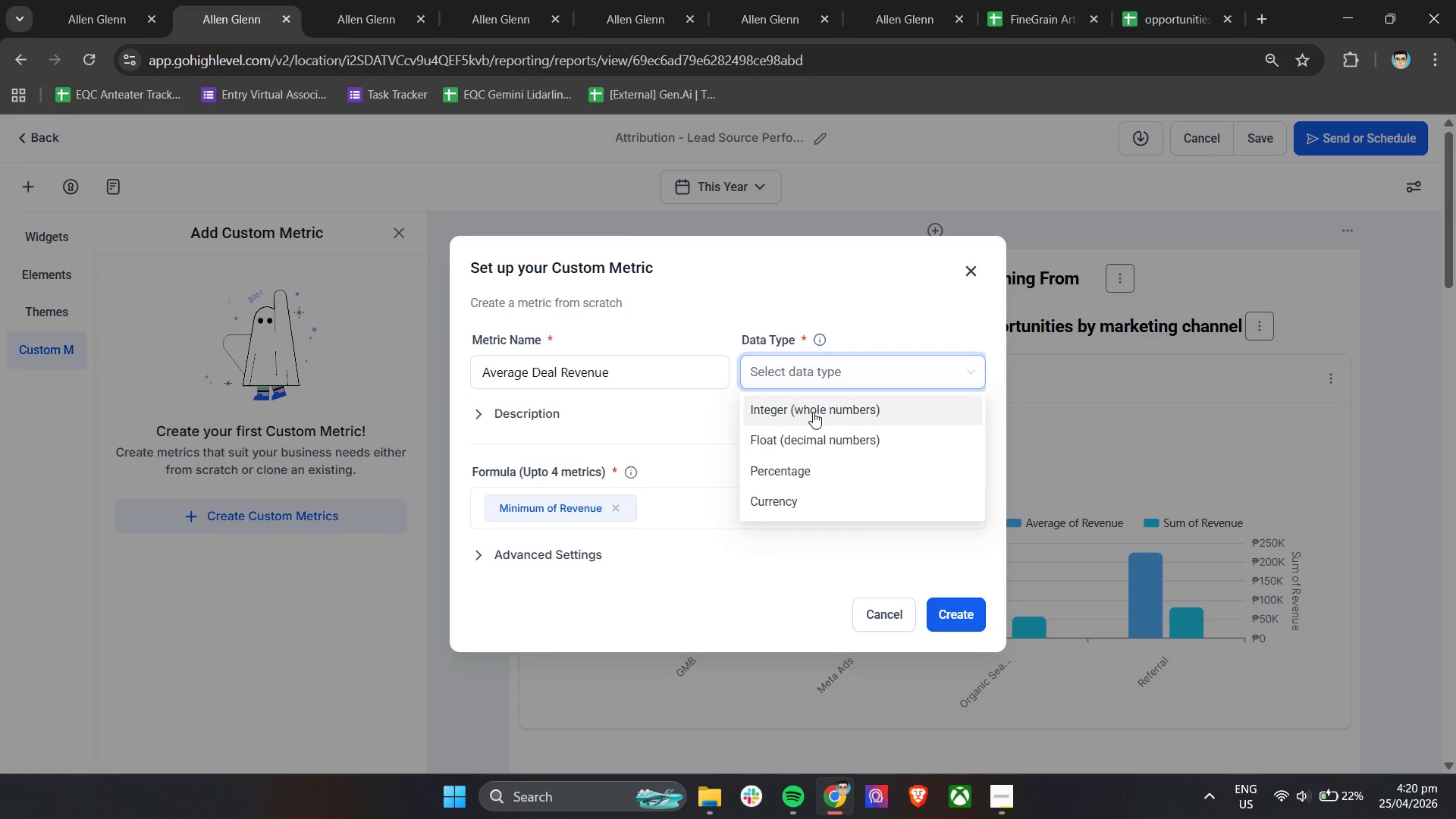 
left_click([813, 413])
 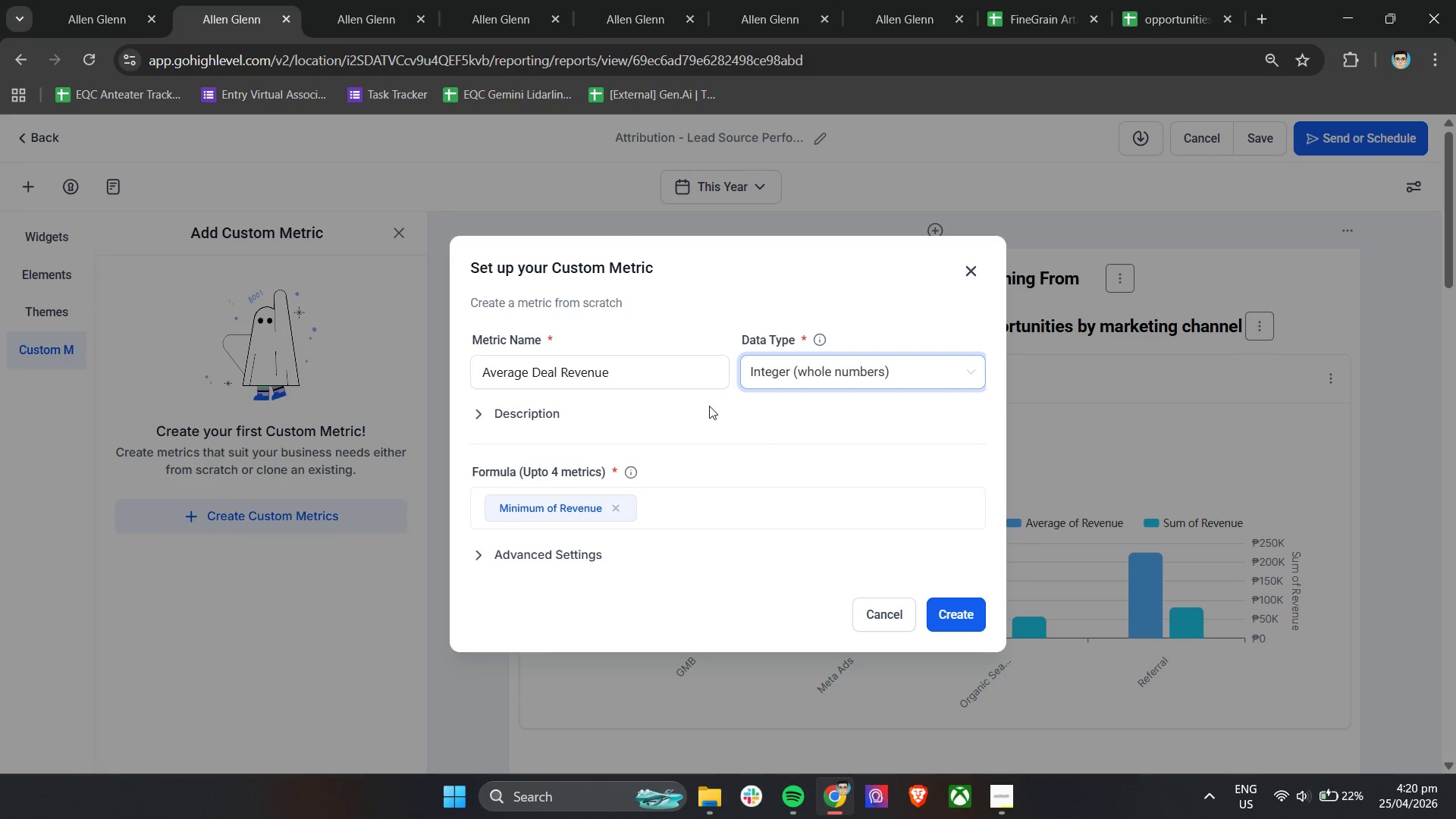 
left_click([709, 406])
 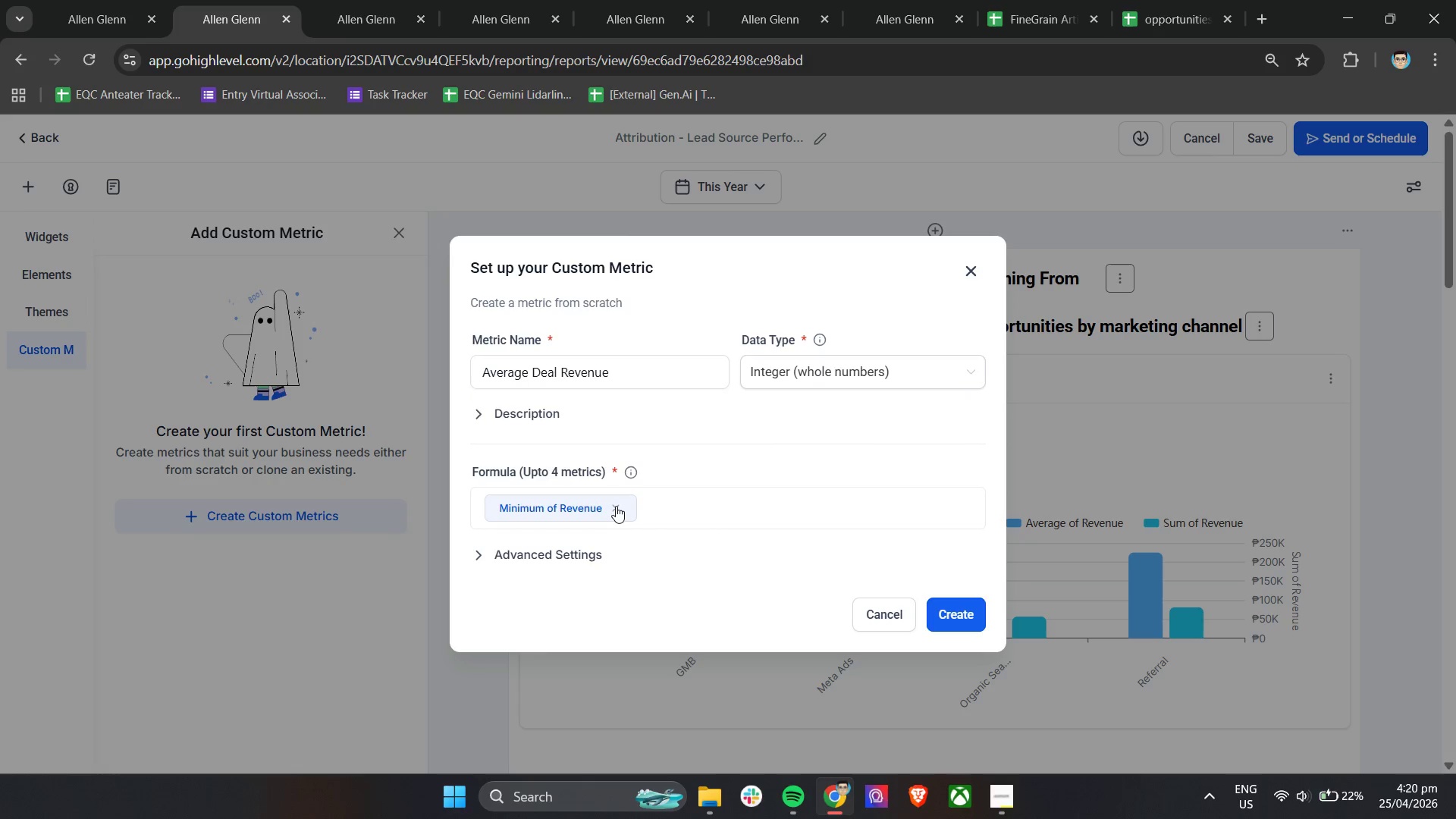 
left_click([616, 506])
 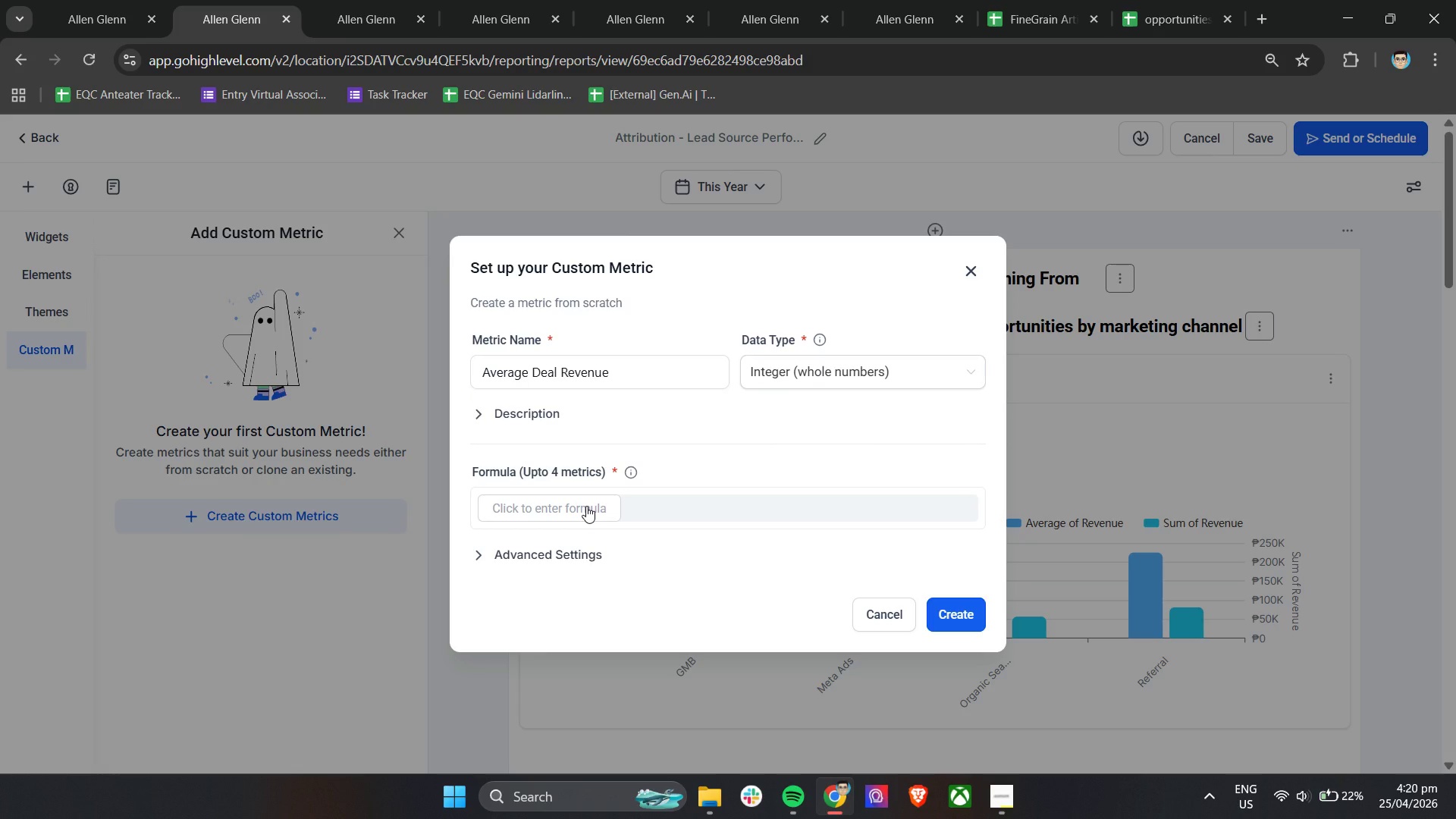 
left_click([586, 506])
 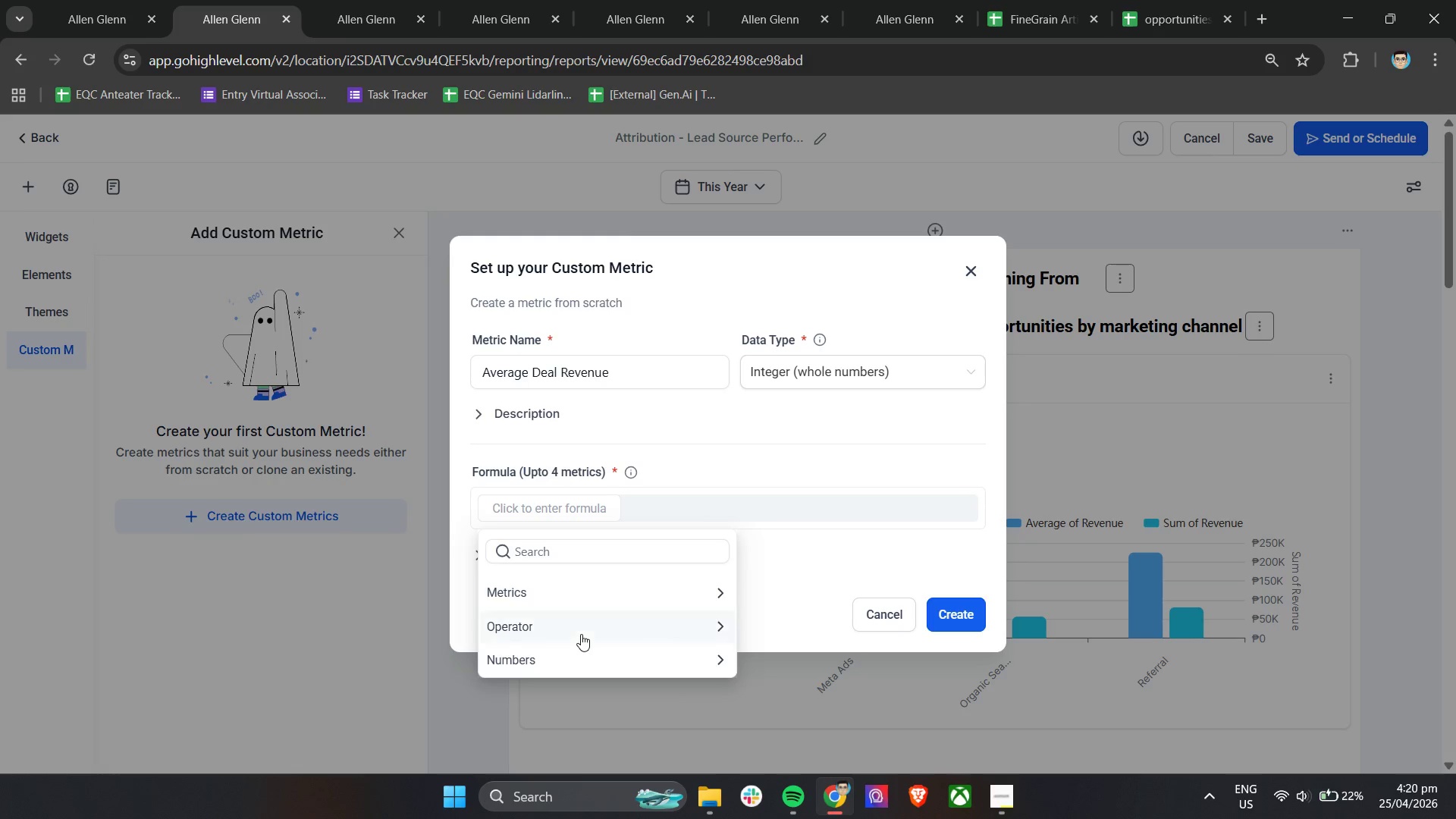 
left_click([573, 625])
 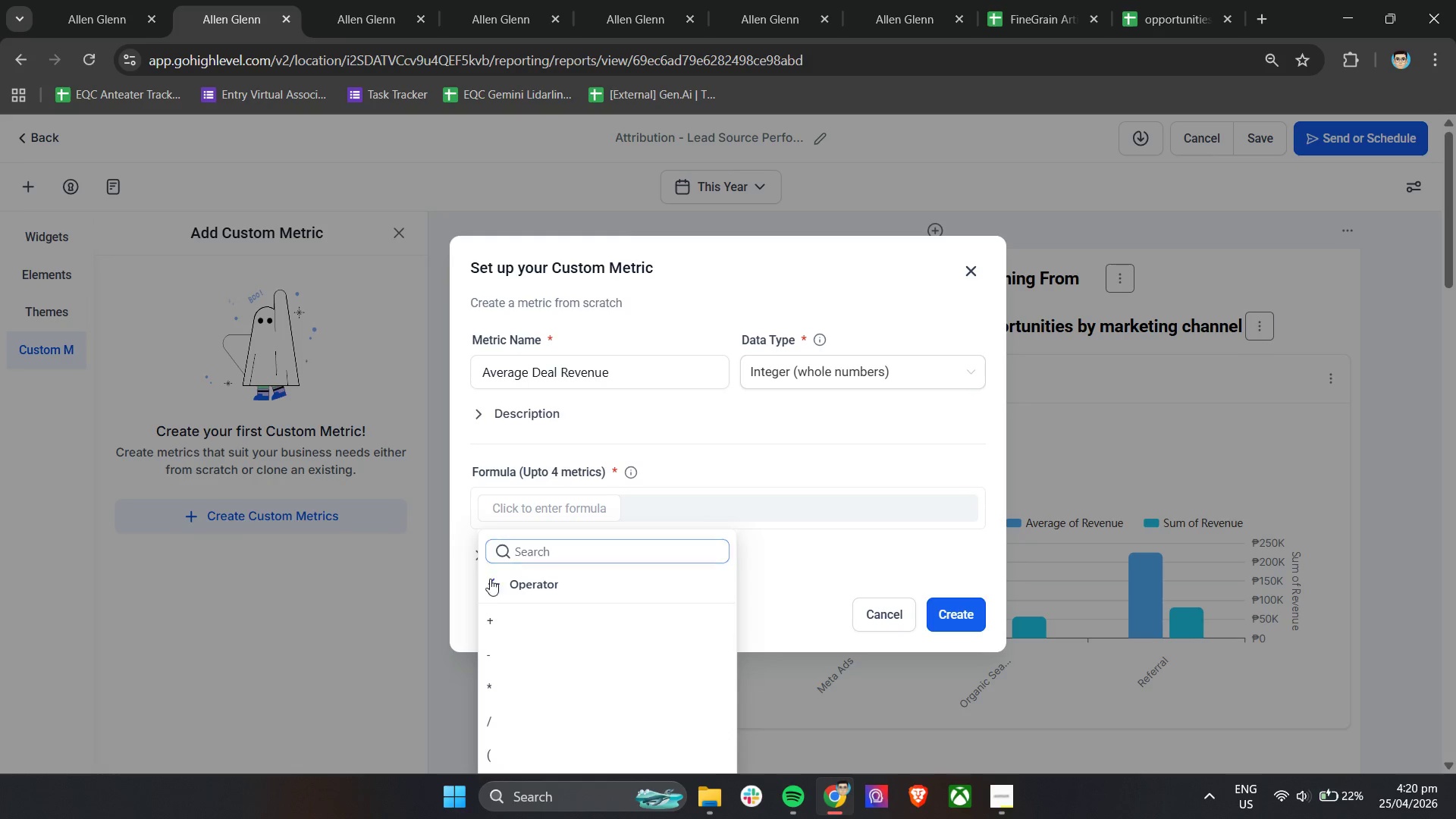 
left_click([492, 585])
 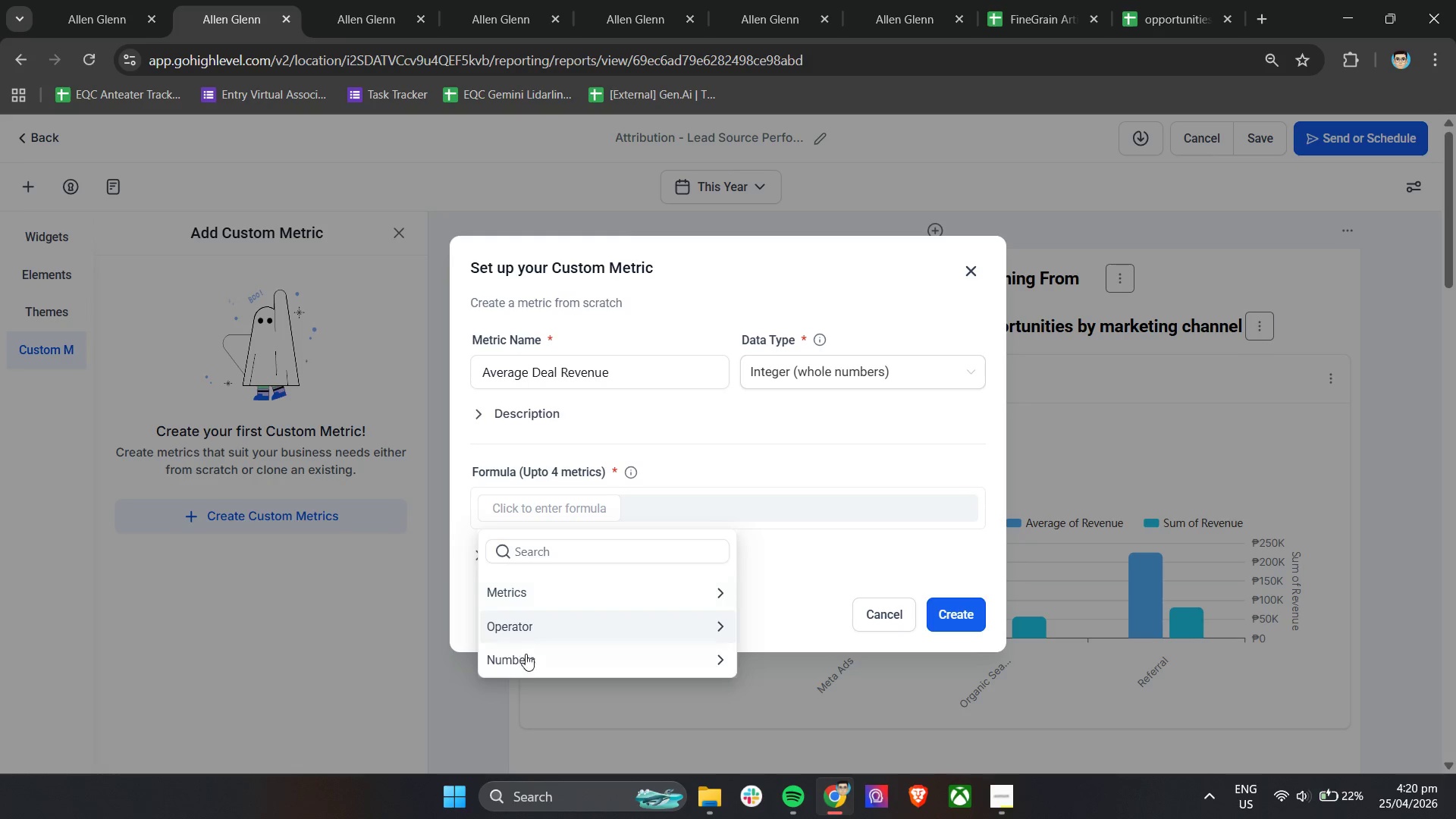 
left_click([529, 662])
 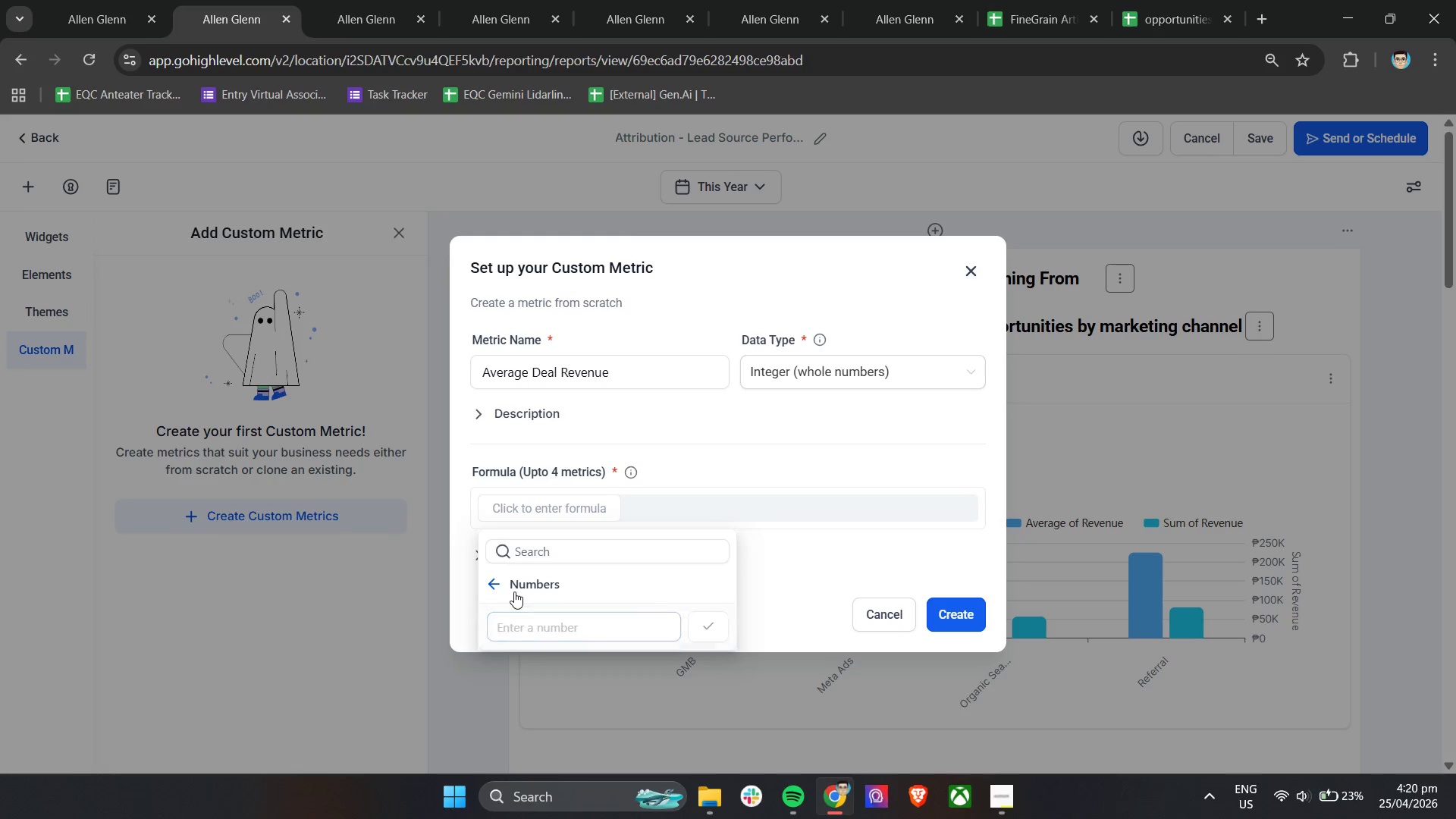 
left_click([482, 584])
 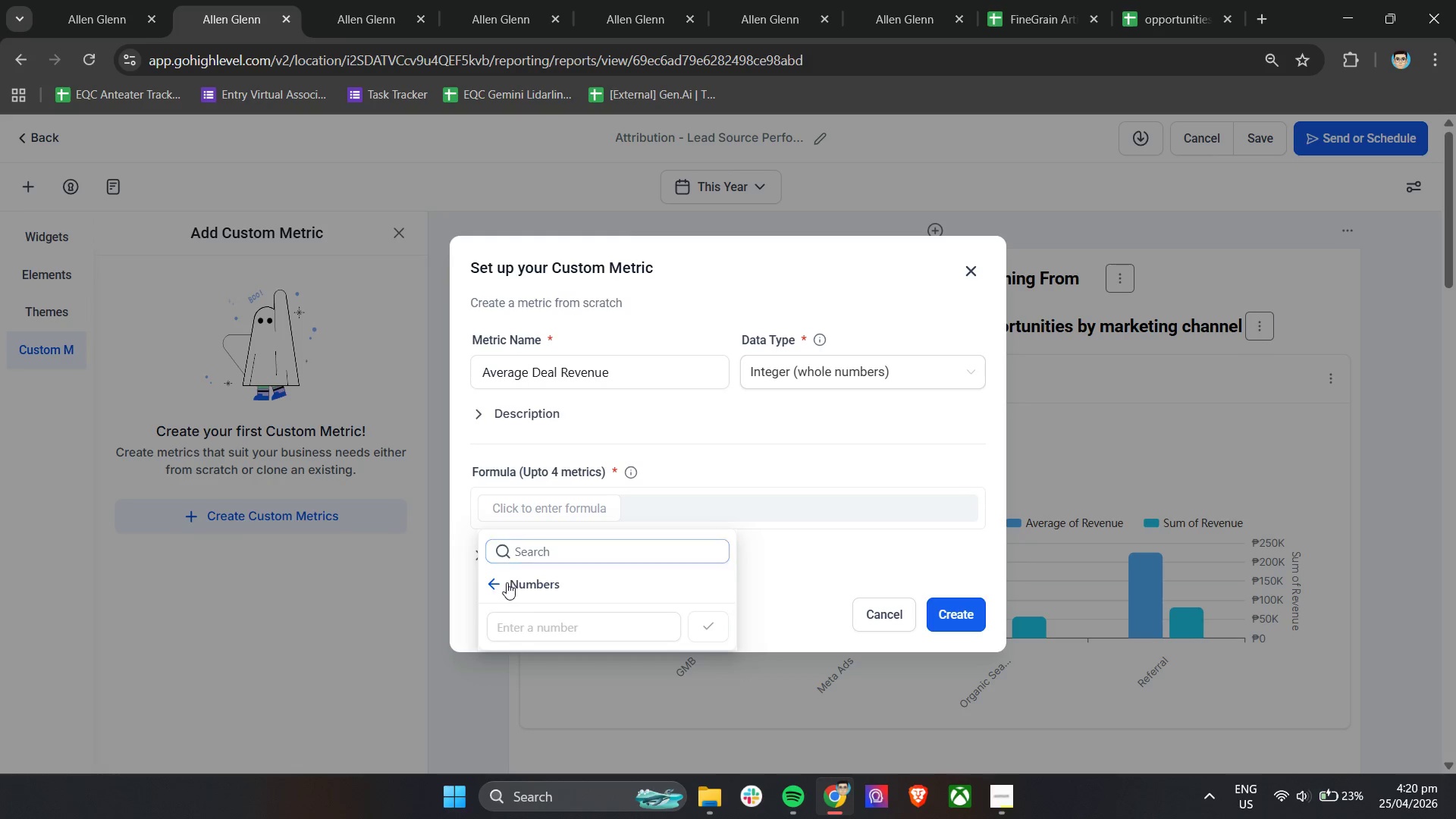 
left_click([507, 582])
 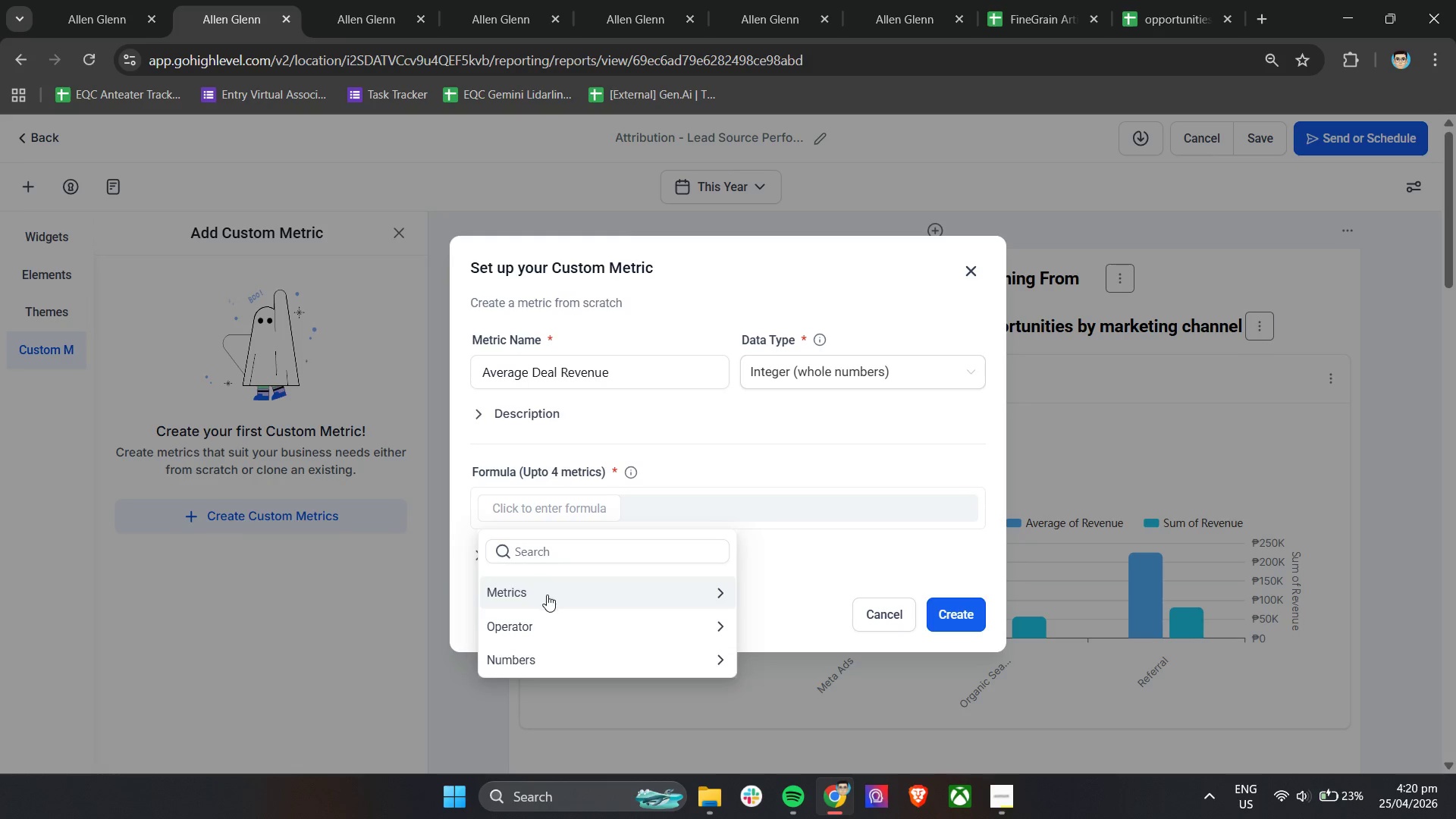 
left_click([547, 617])
 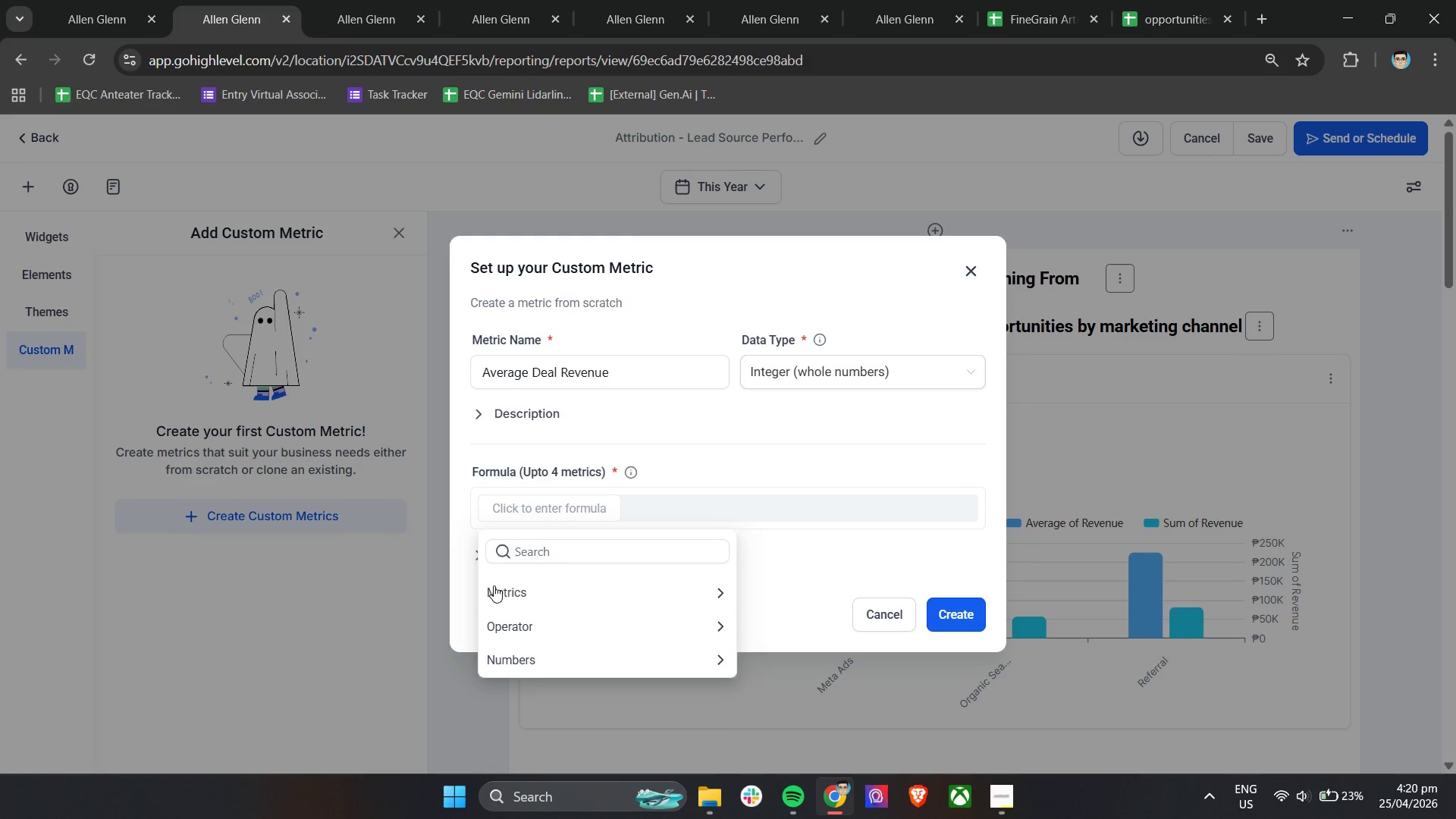 
double_click([535, 591])
 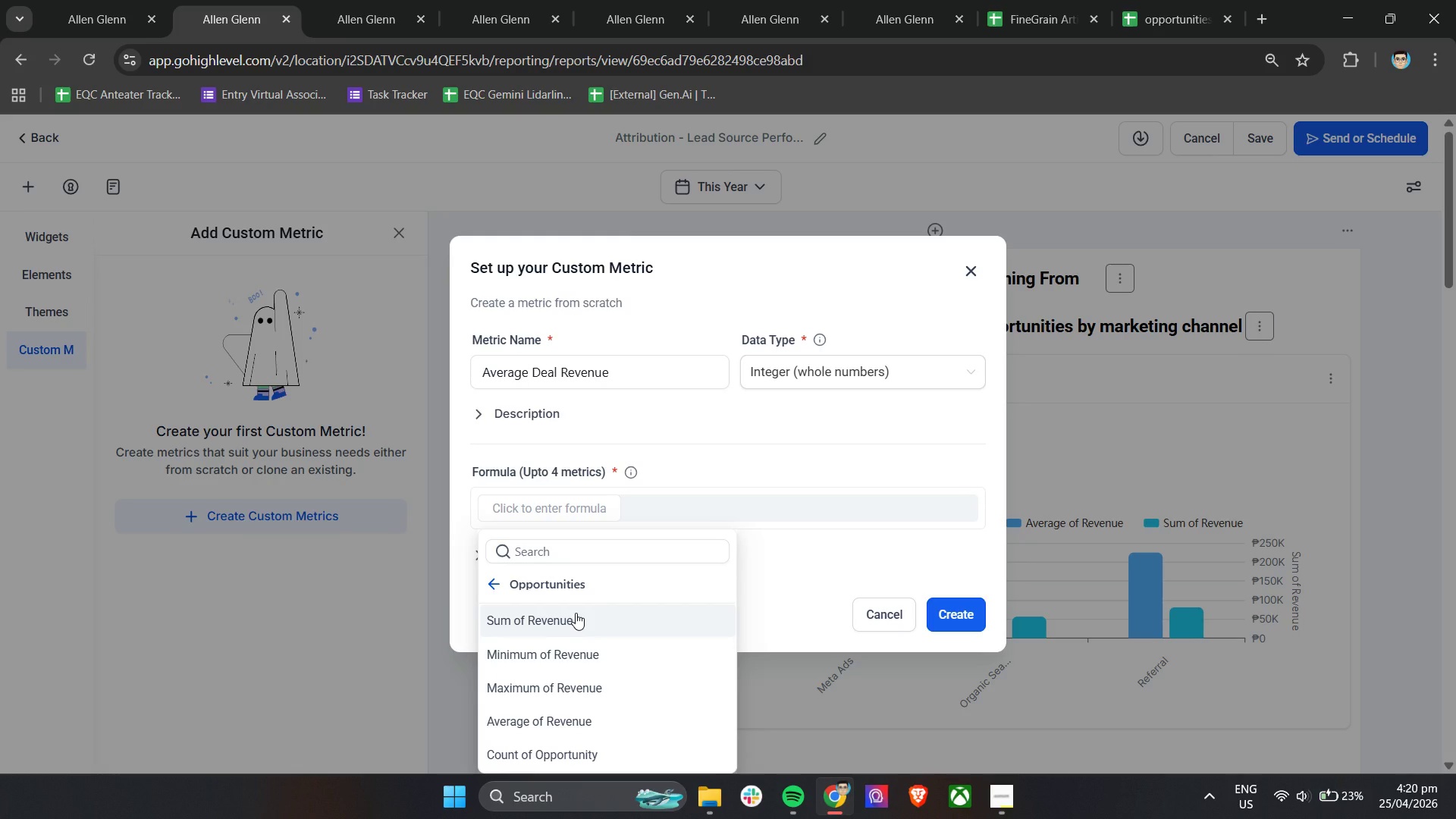 
left_click([557, 728])
 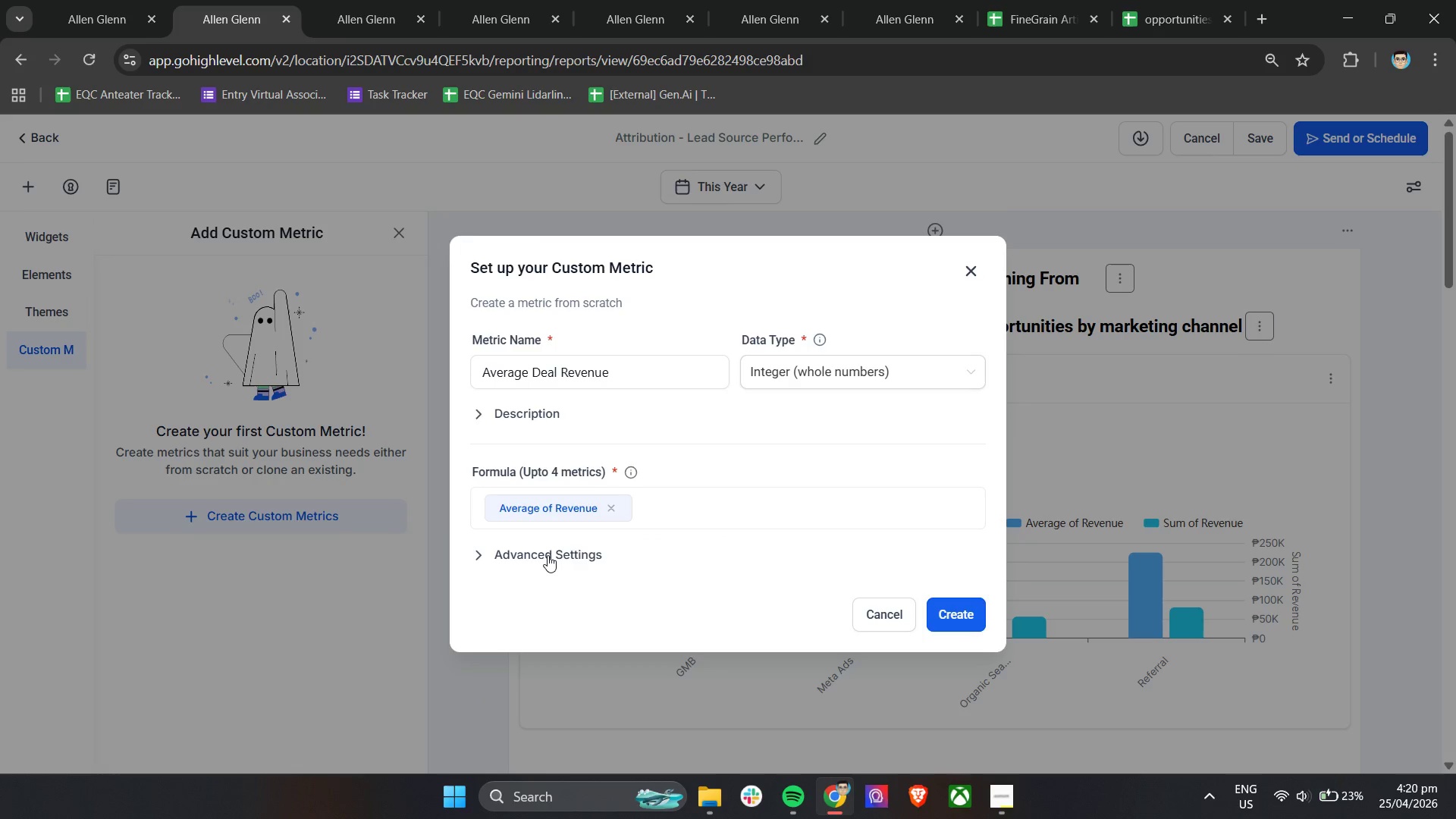 
left_click([544, 555])
 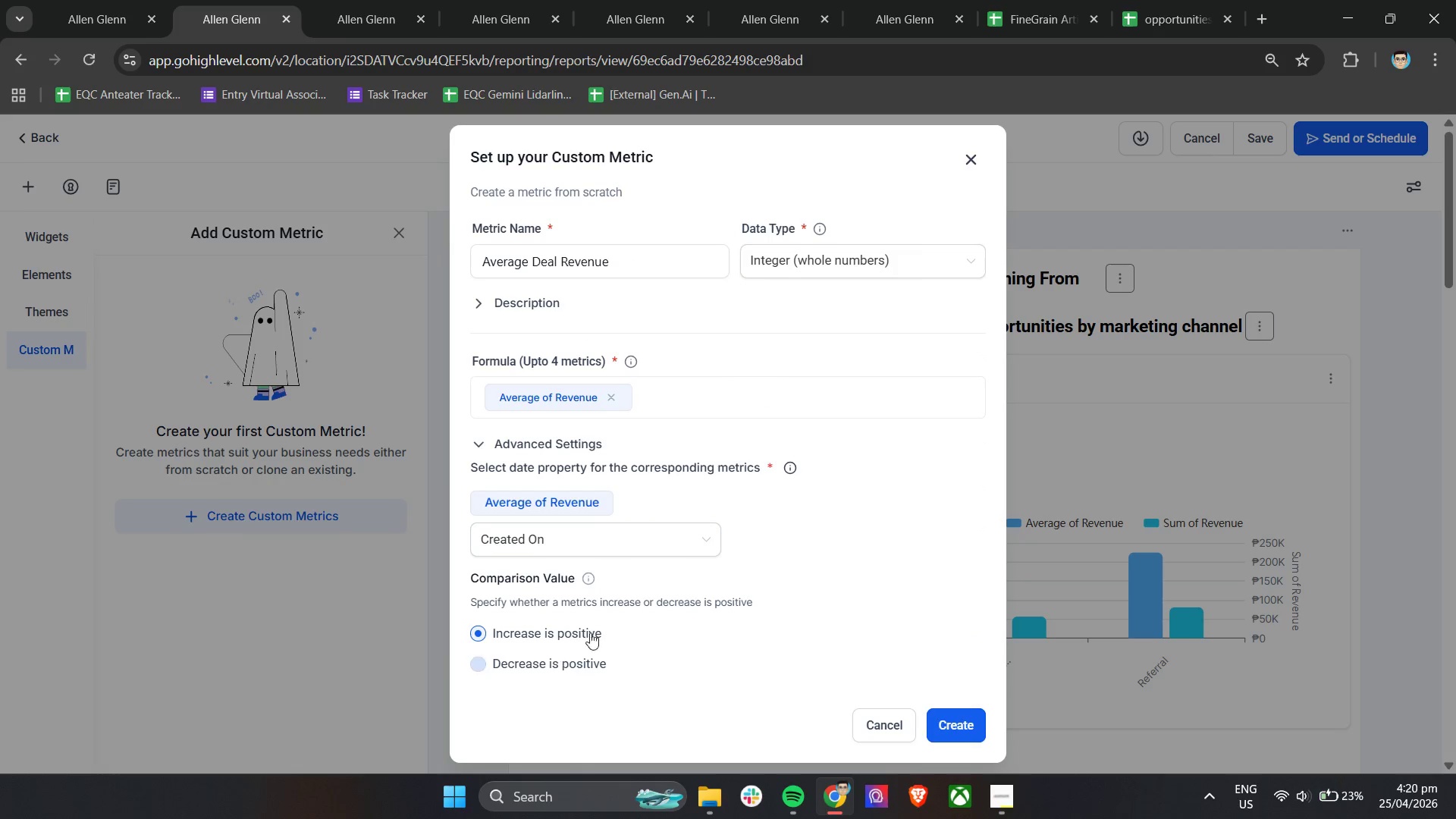 
left_click([475, 440])
 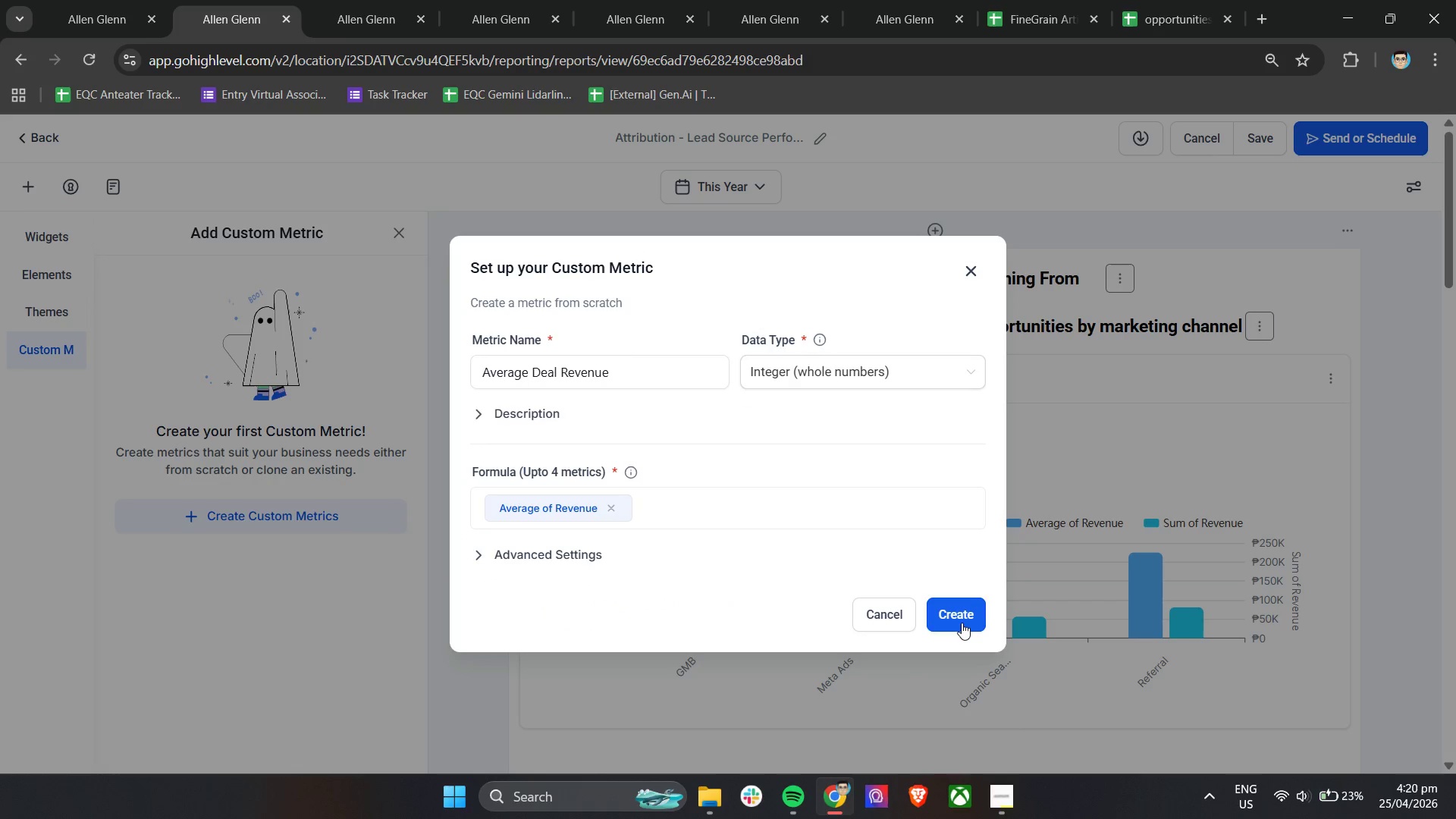 
left_click([959, 618])
 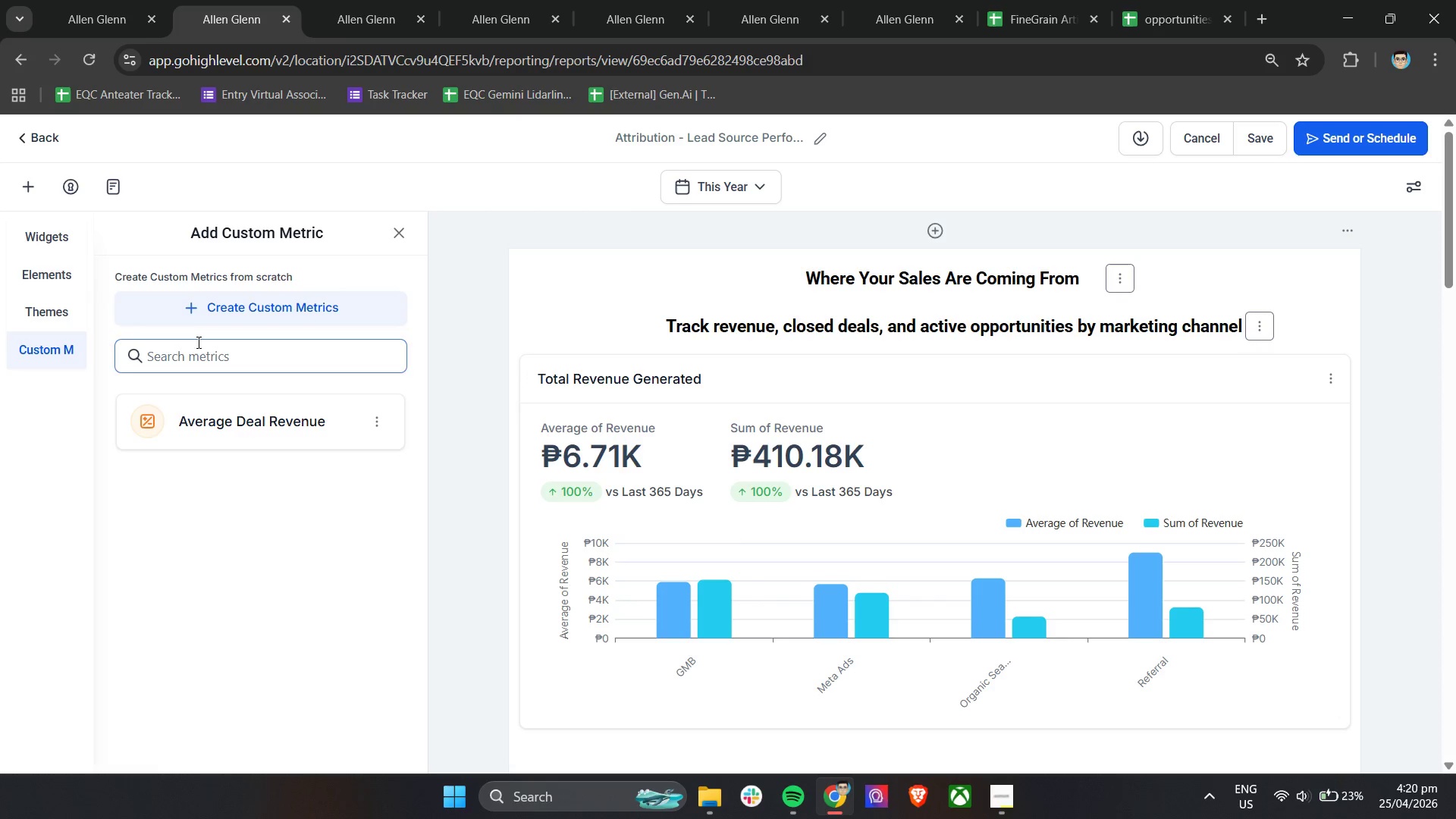 
left_click([208, 312])
 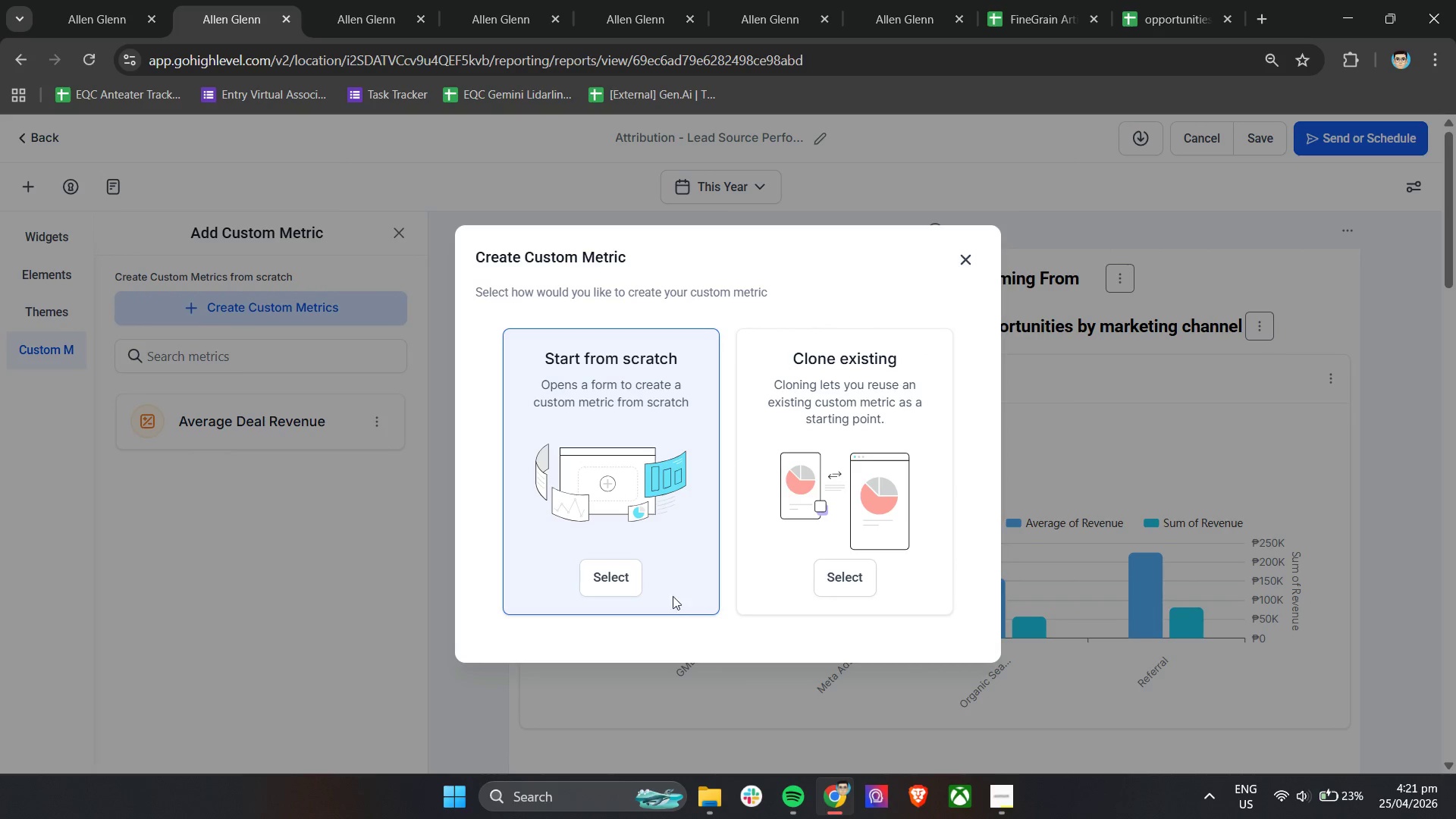 
left_click([613, 570])
 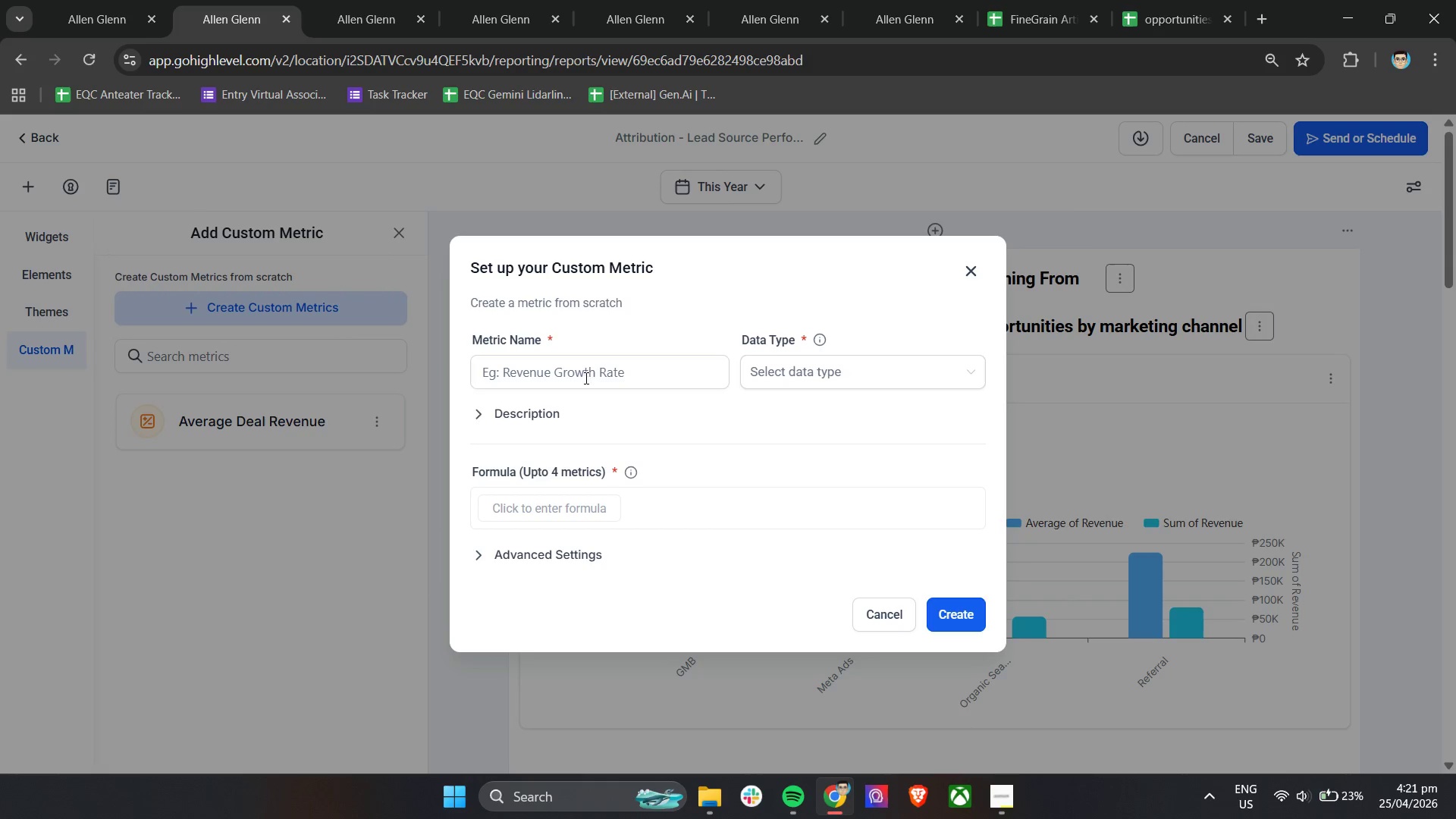 
left_click([590, 372])
 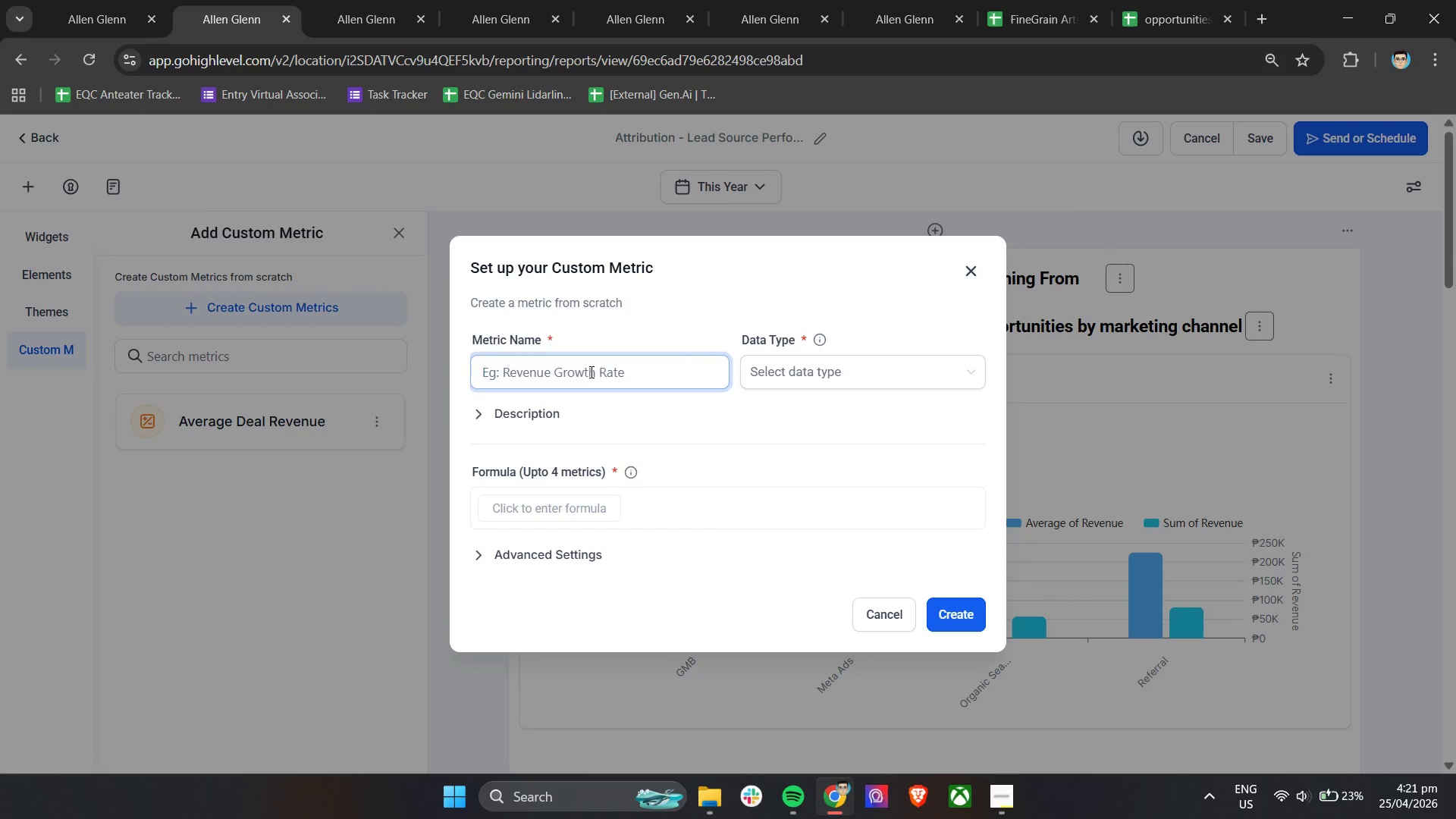 
type(Total Revenue)
 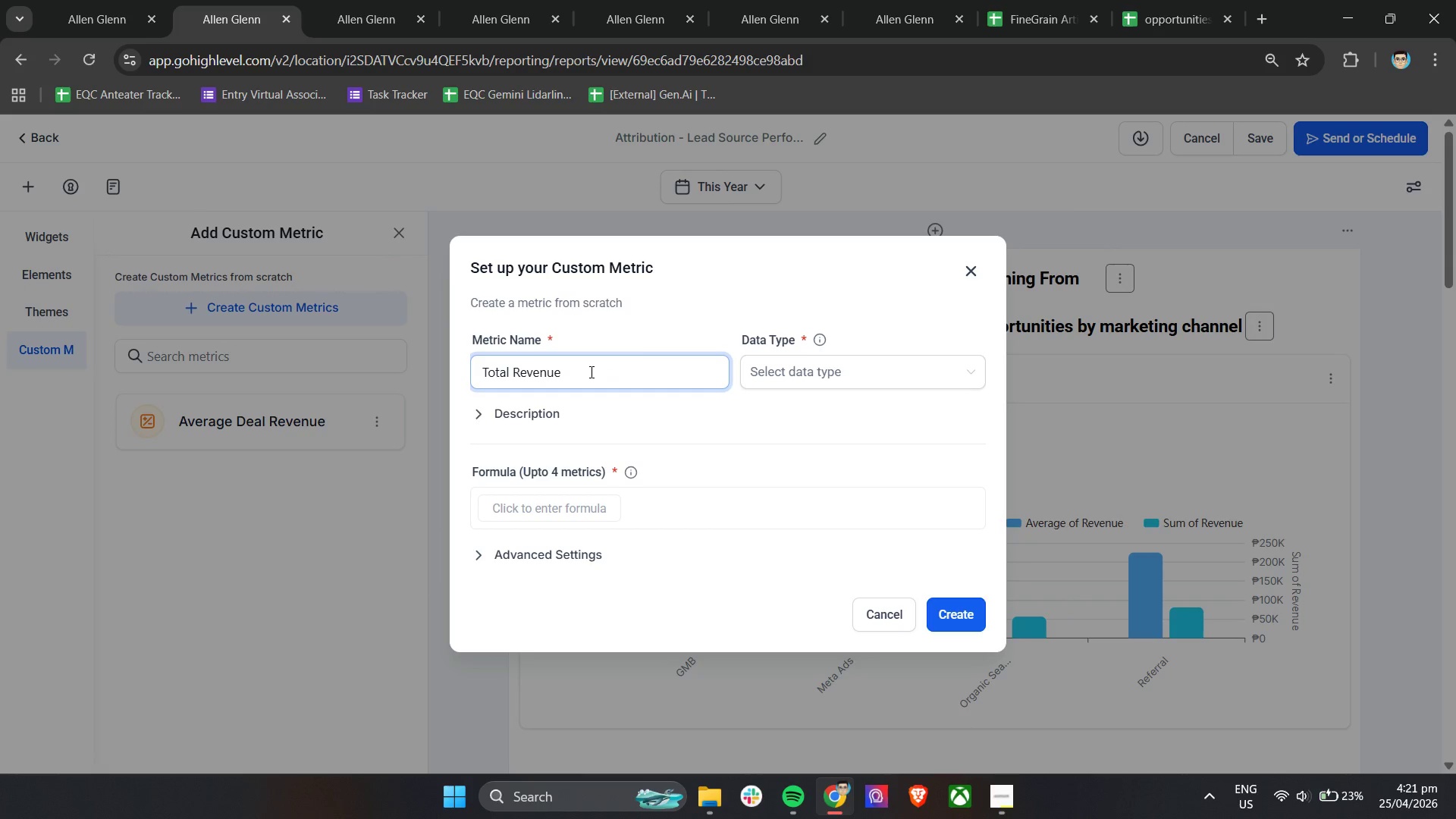 
mouse_move([814, 383])
 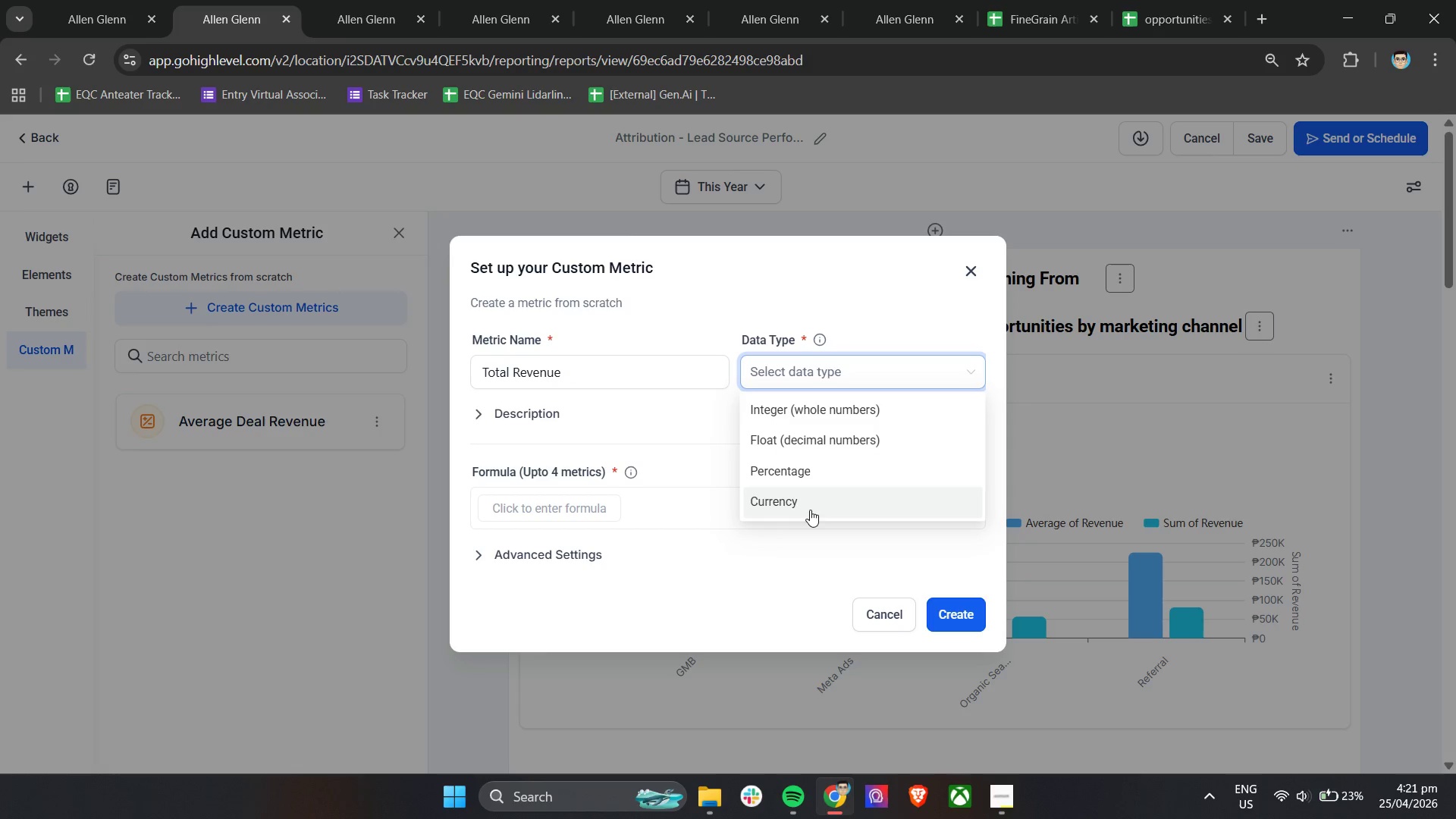 
left_click([810, 416])
 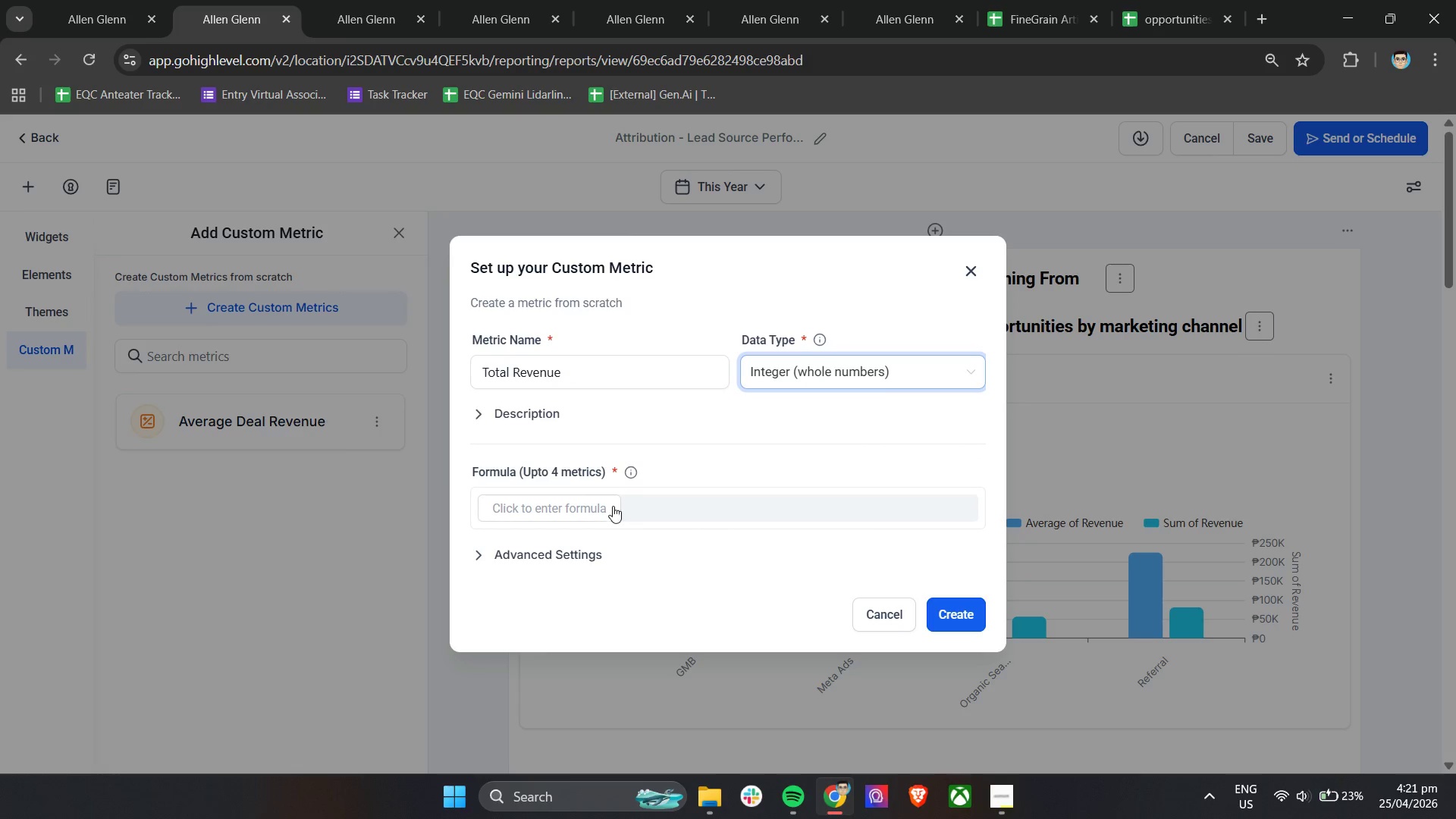 
left_click([600, 507])
 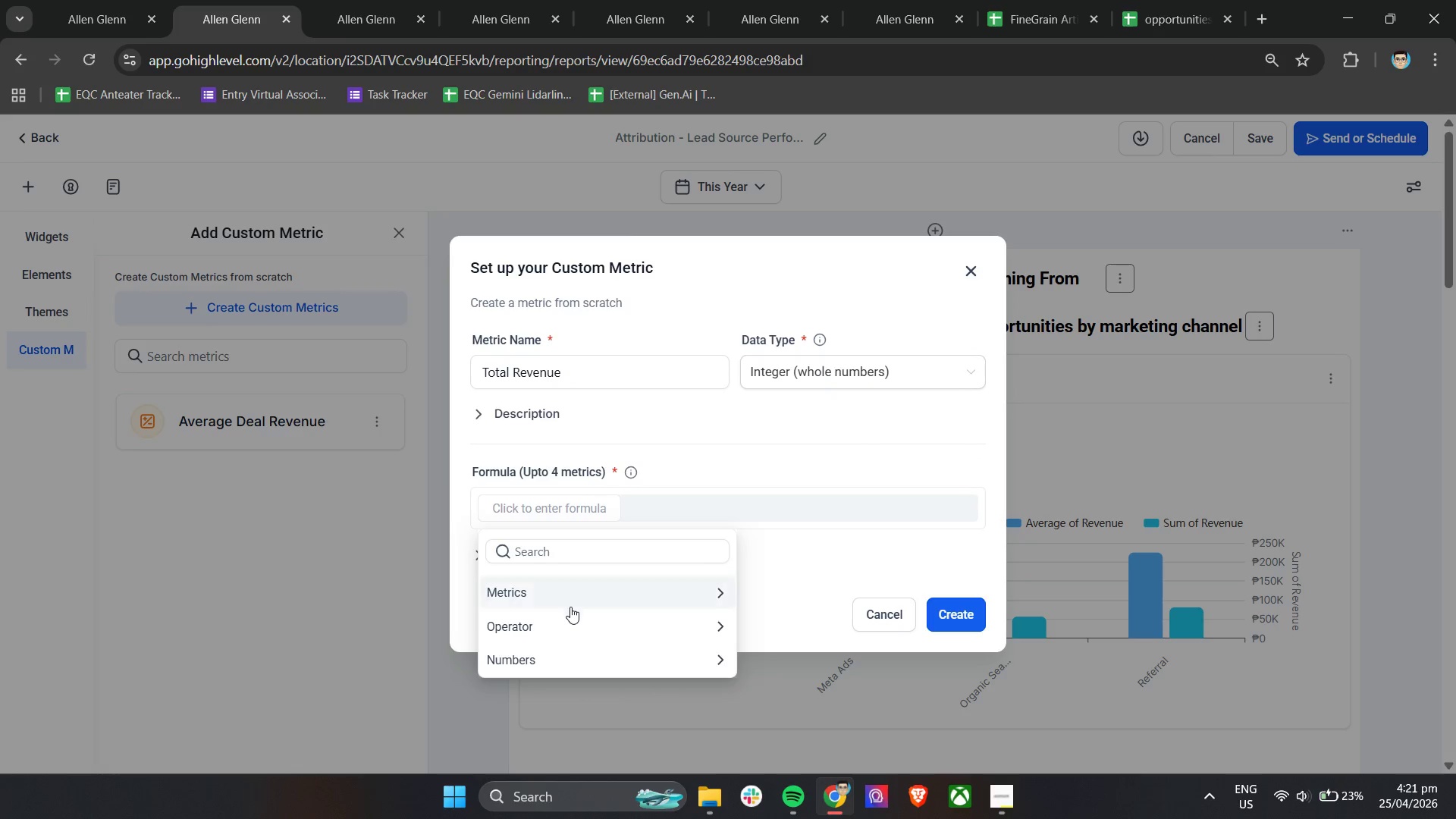 
left_click([563, 629])
 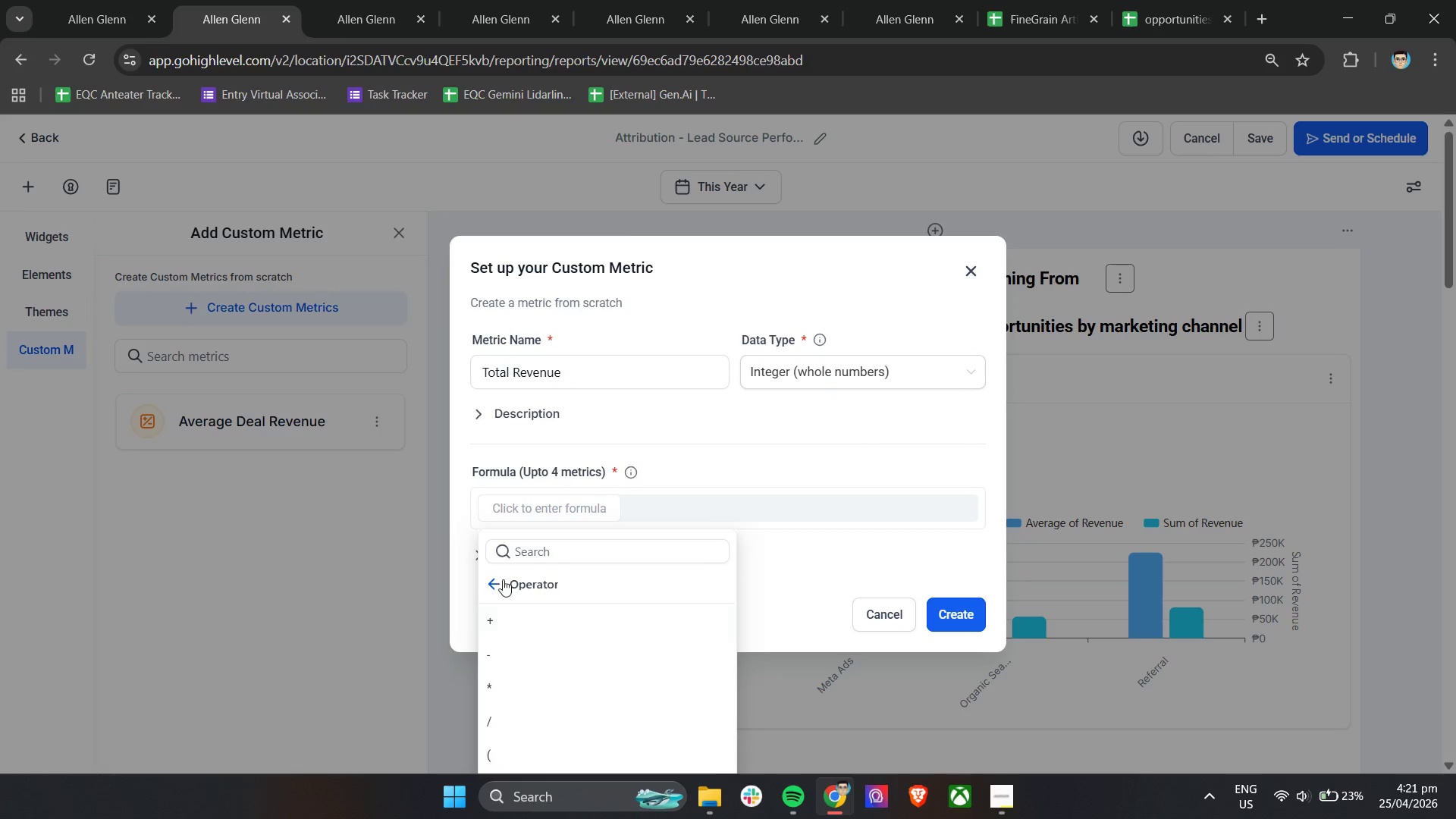 
left_click([483, 583])
 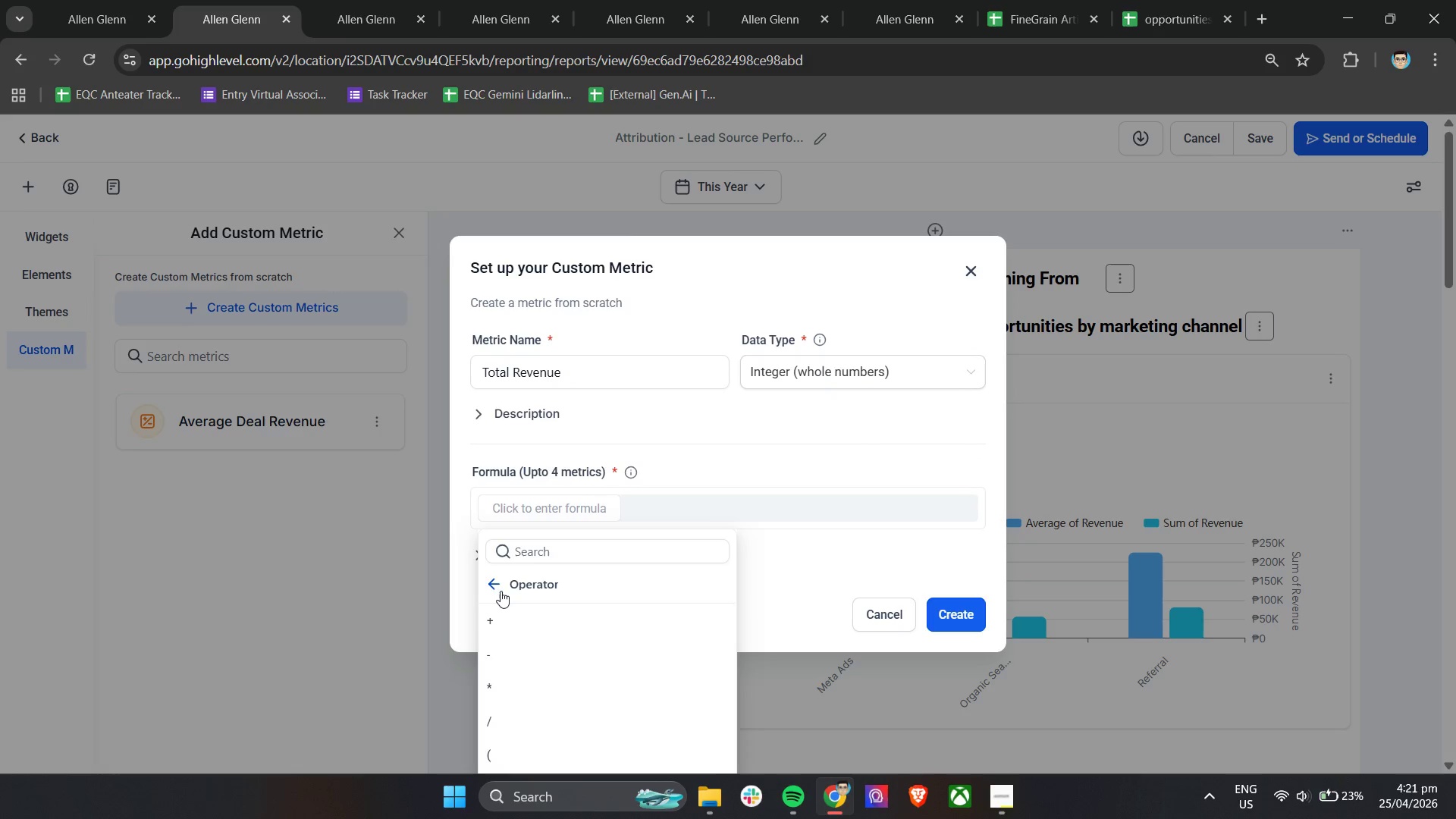 
left_click([500, 591])
 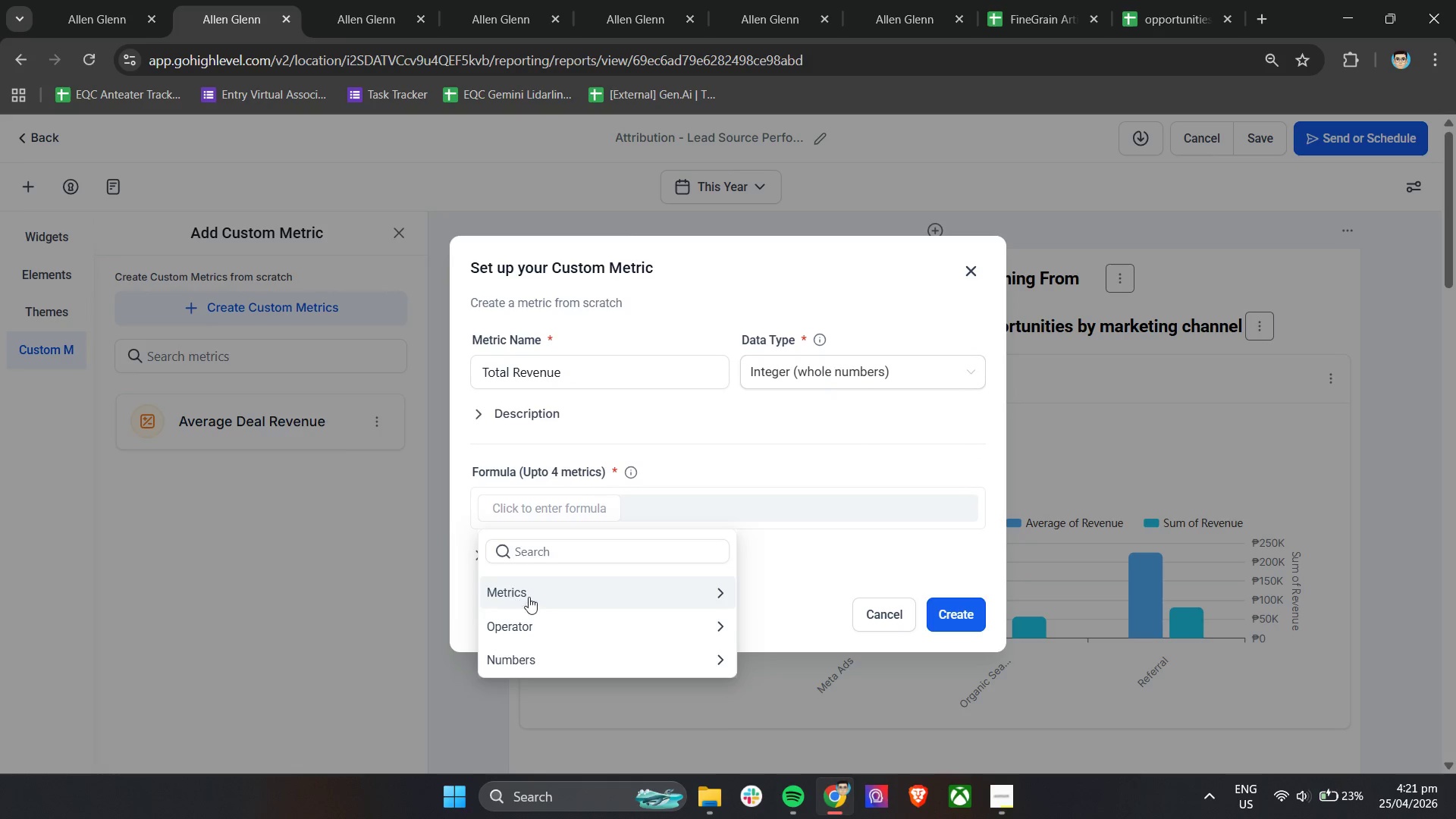 
left_click([531, 595])
 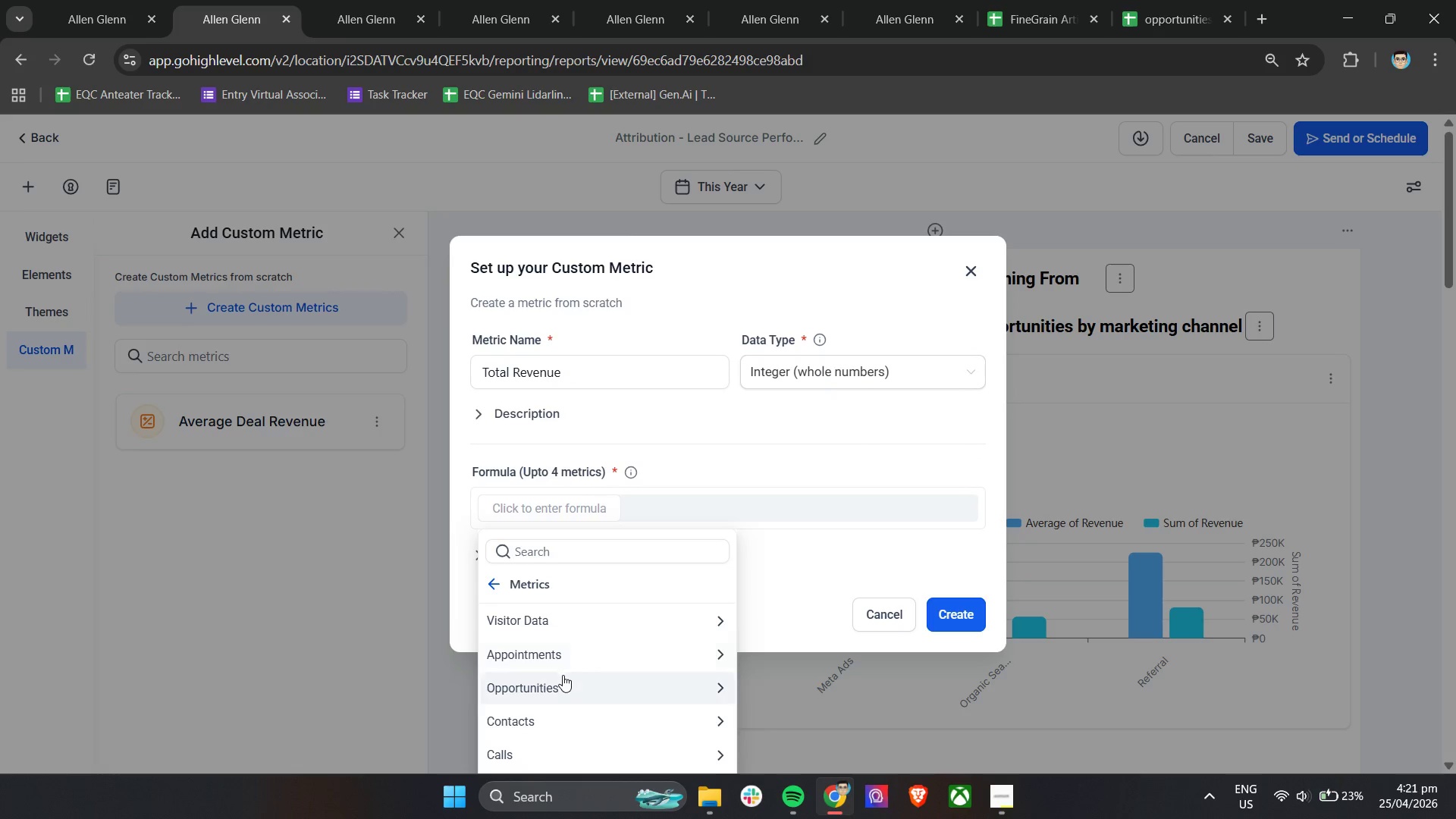 
left_click([563, 689])
 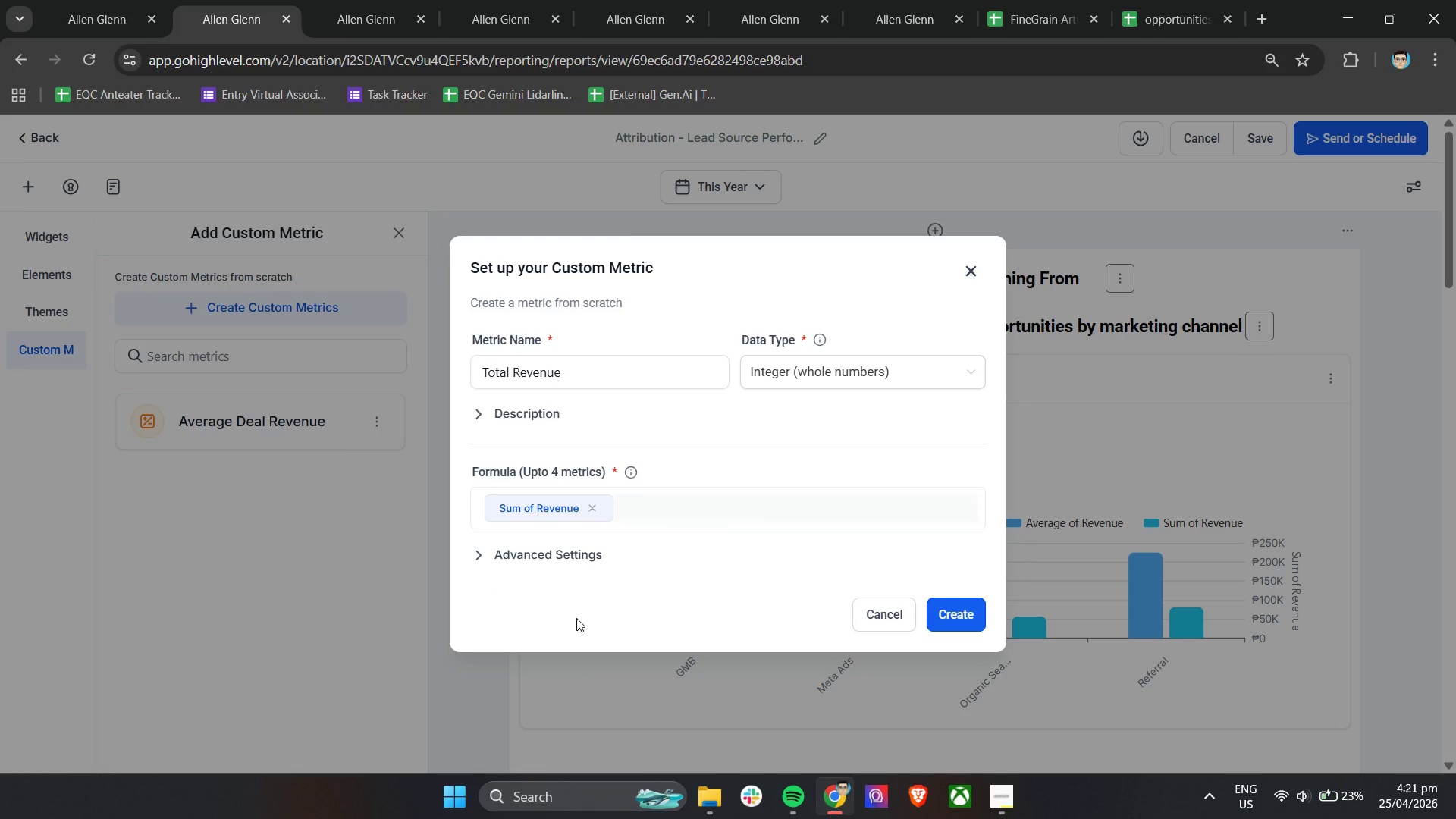 
left_click([759, 548])
 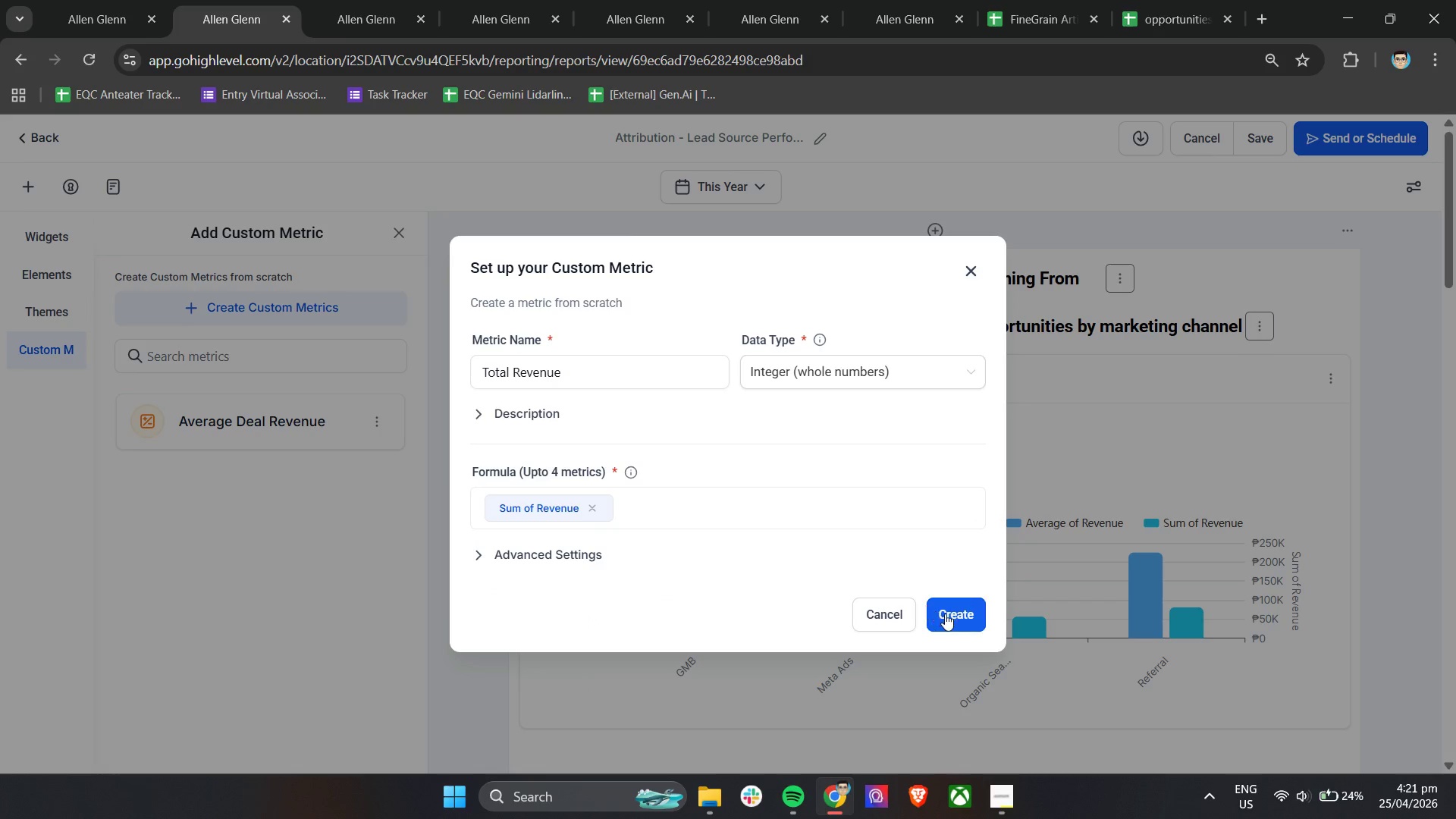 
left_click([946, 613])
 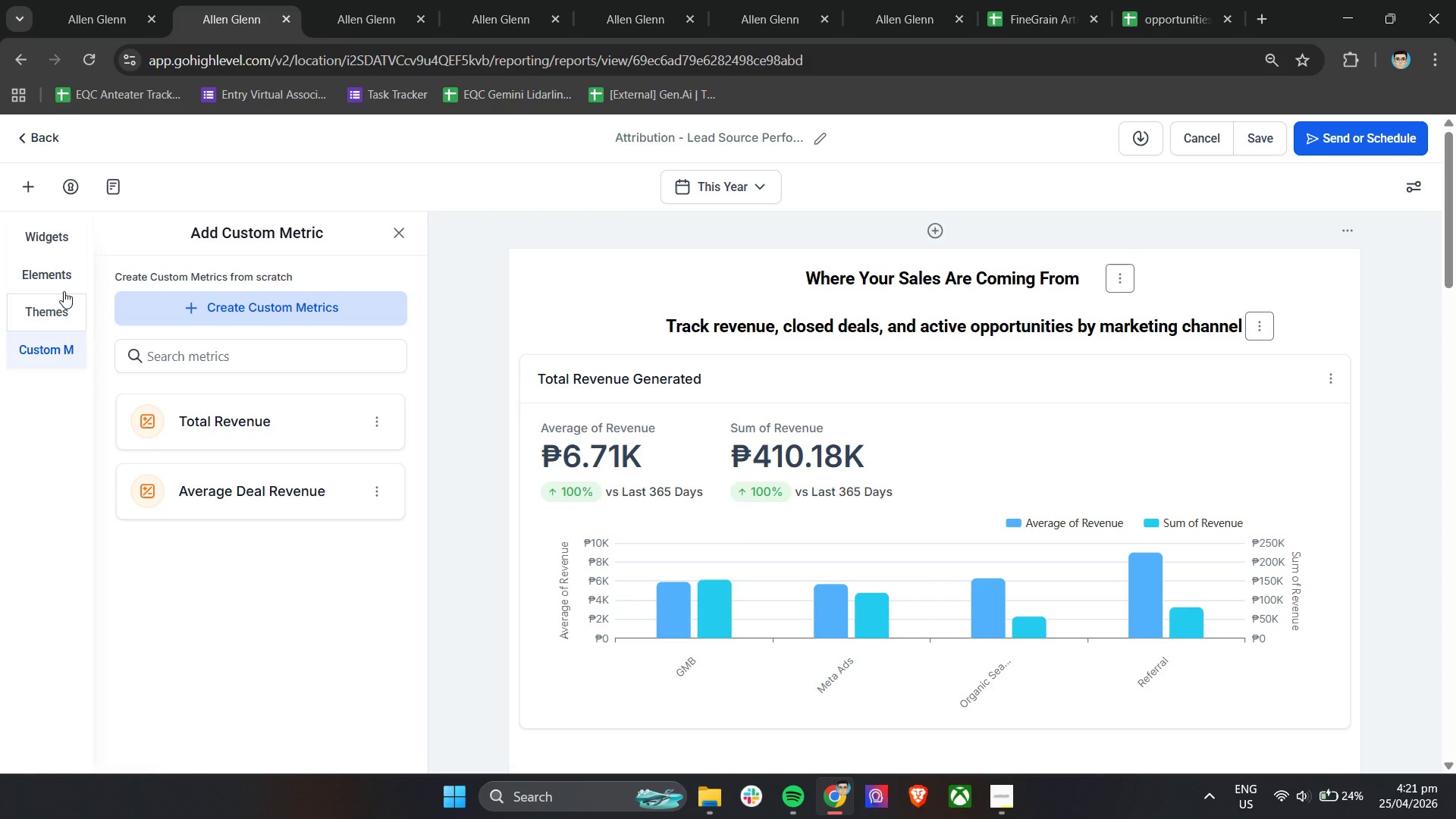 
left_click([52, 238])
 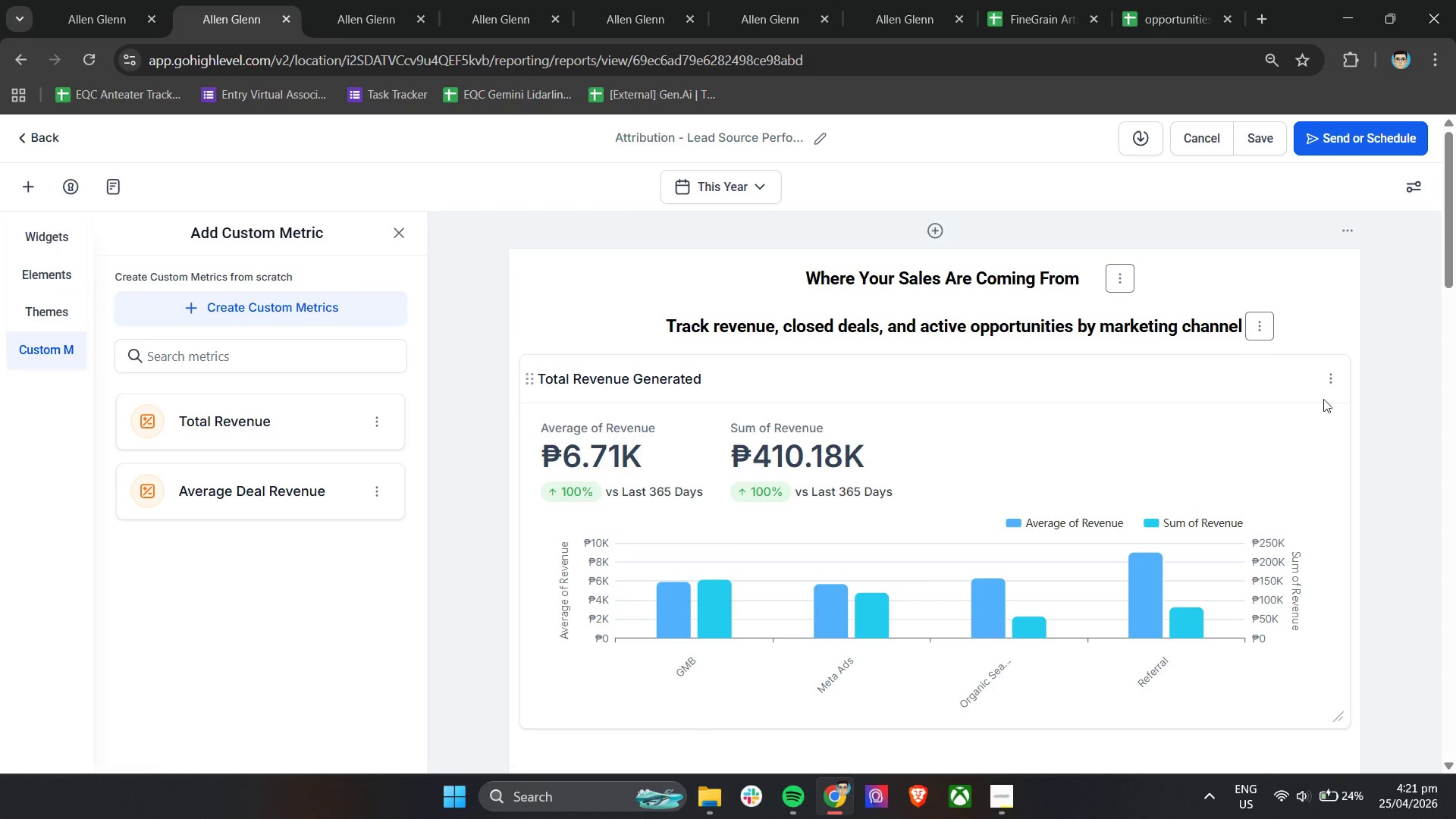 
left_click([1326, 375])
 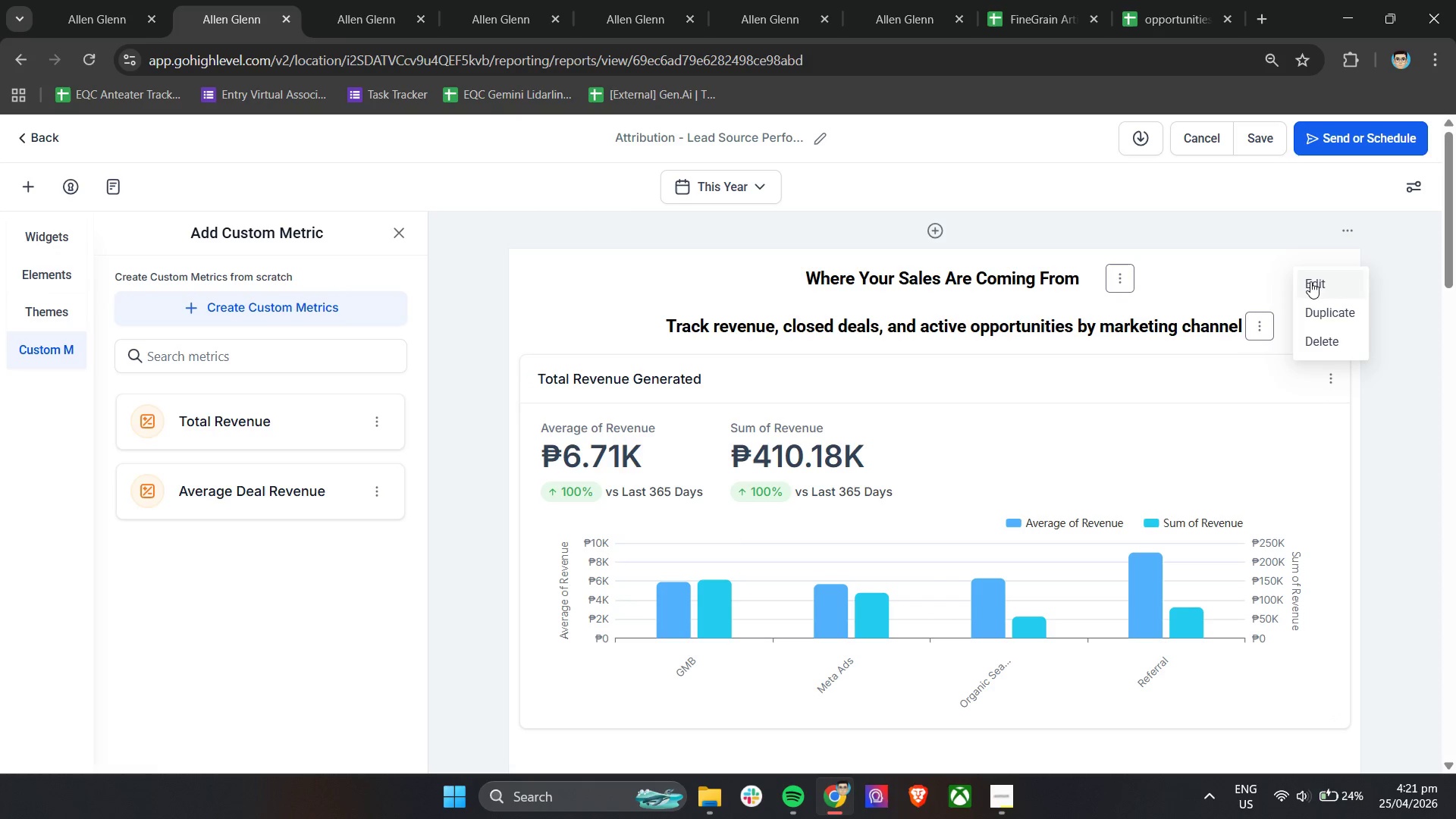 
left_click([1310, 281])
 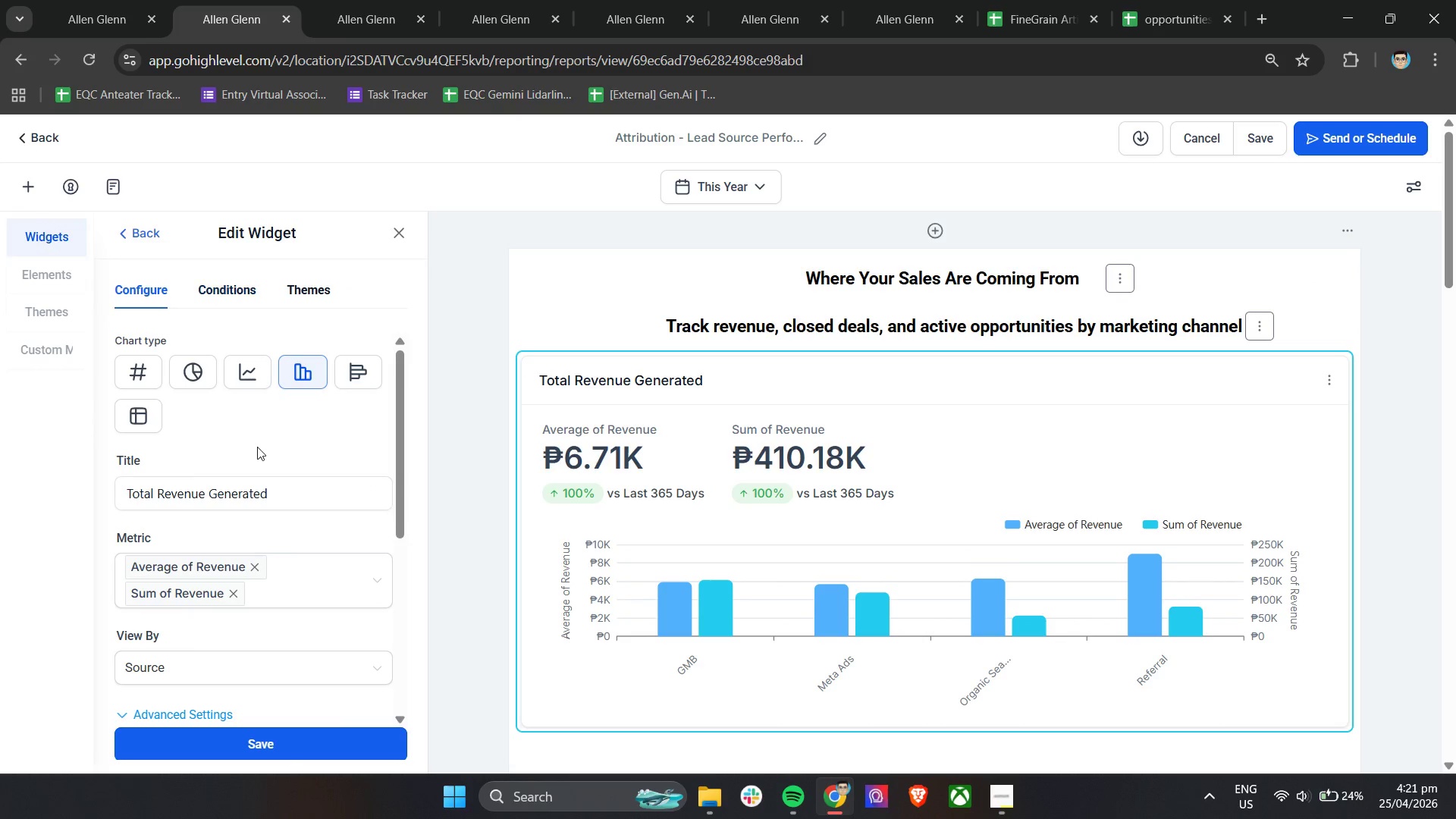 
left_click([366, 579])
 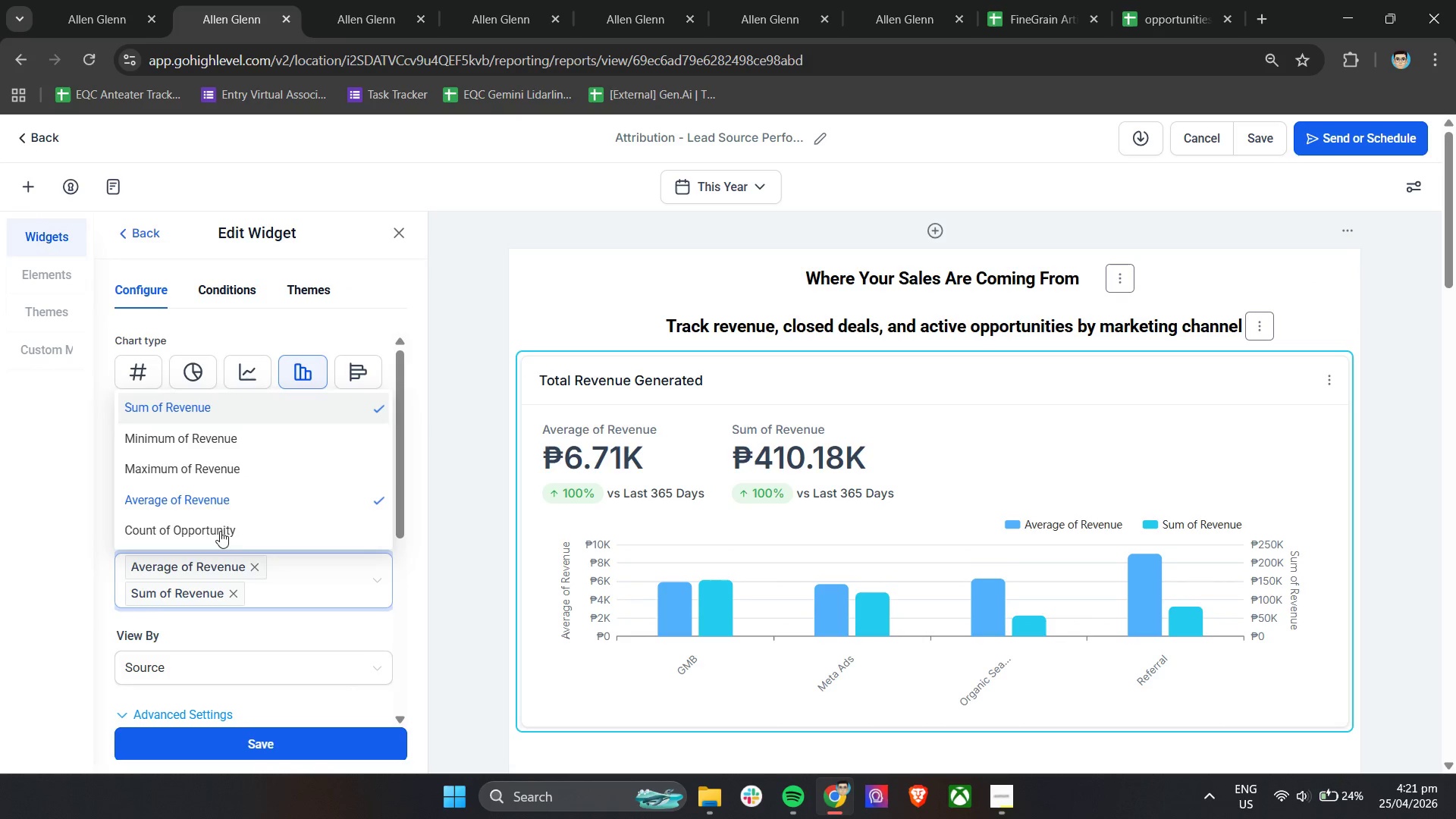 
scroll: coordinate [220, 517], scroll_direction: none, amount: 0.0
 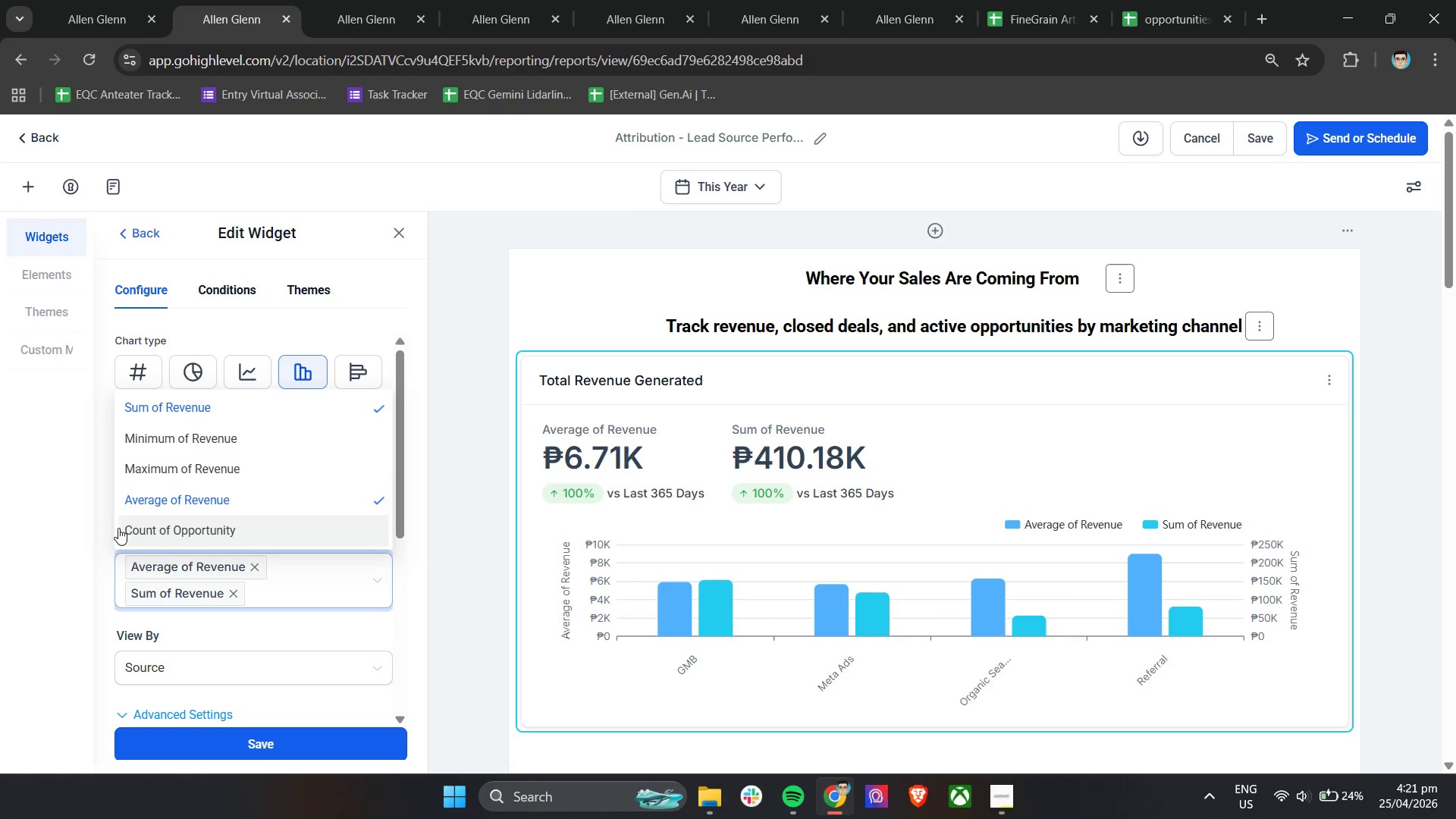 
left_click([101, 447])
 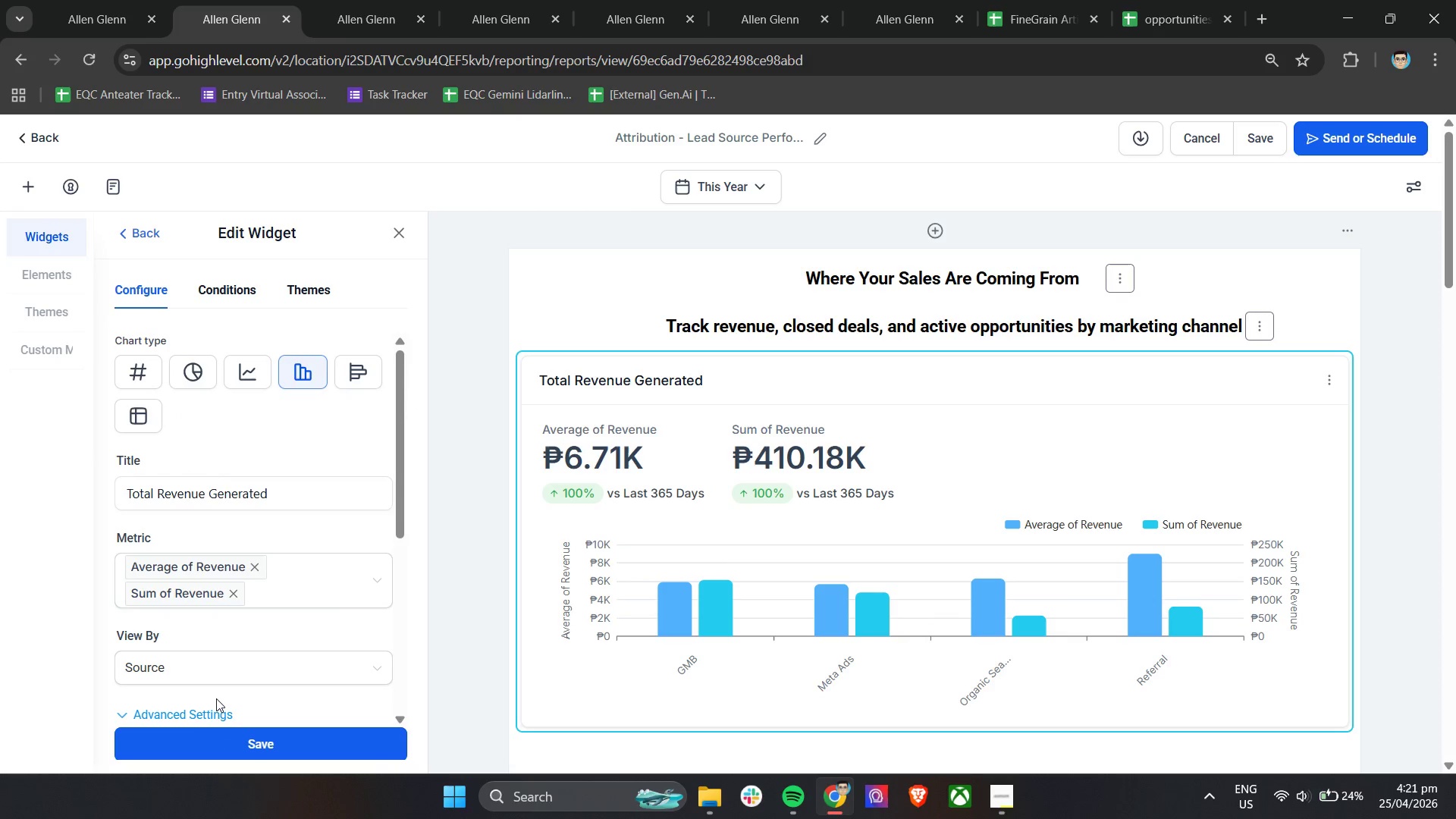 
double_click([209, 709])
 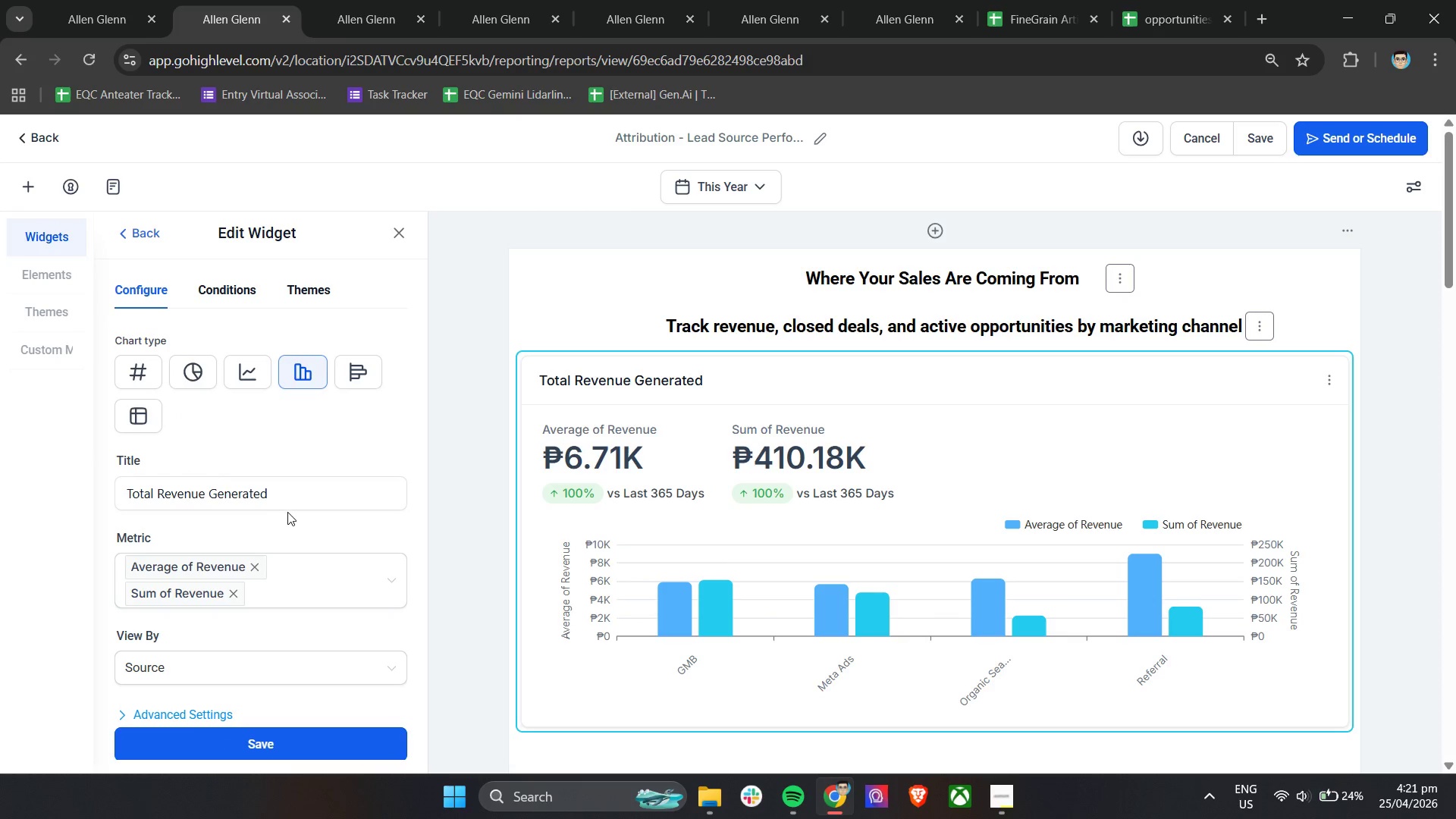 
scroll: coordinate [287, 512], scroll_direction: down, amount: 4.0
 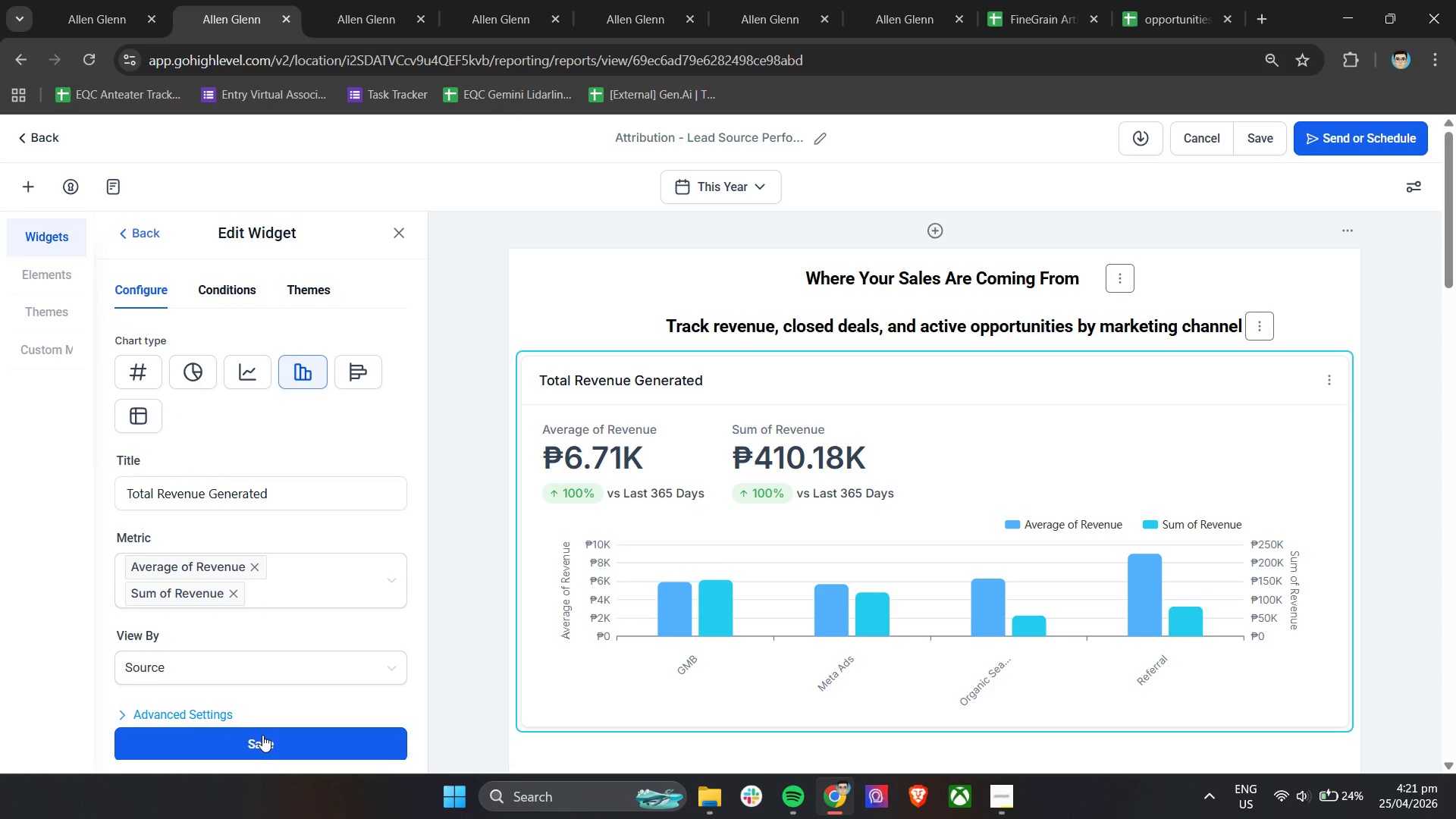 
left_click([262, 735])
 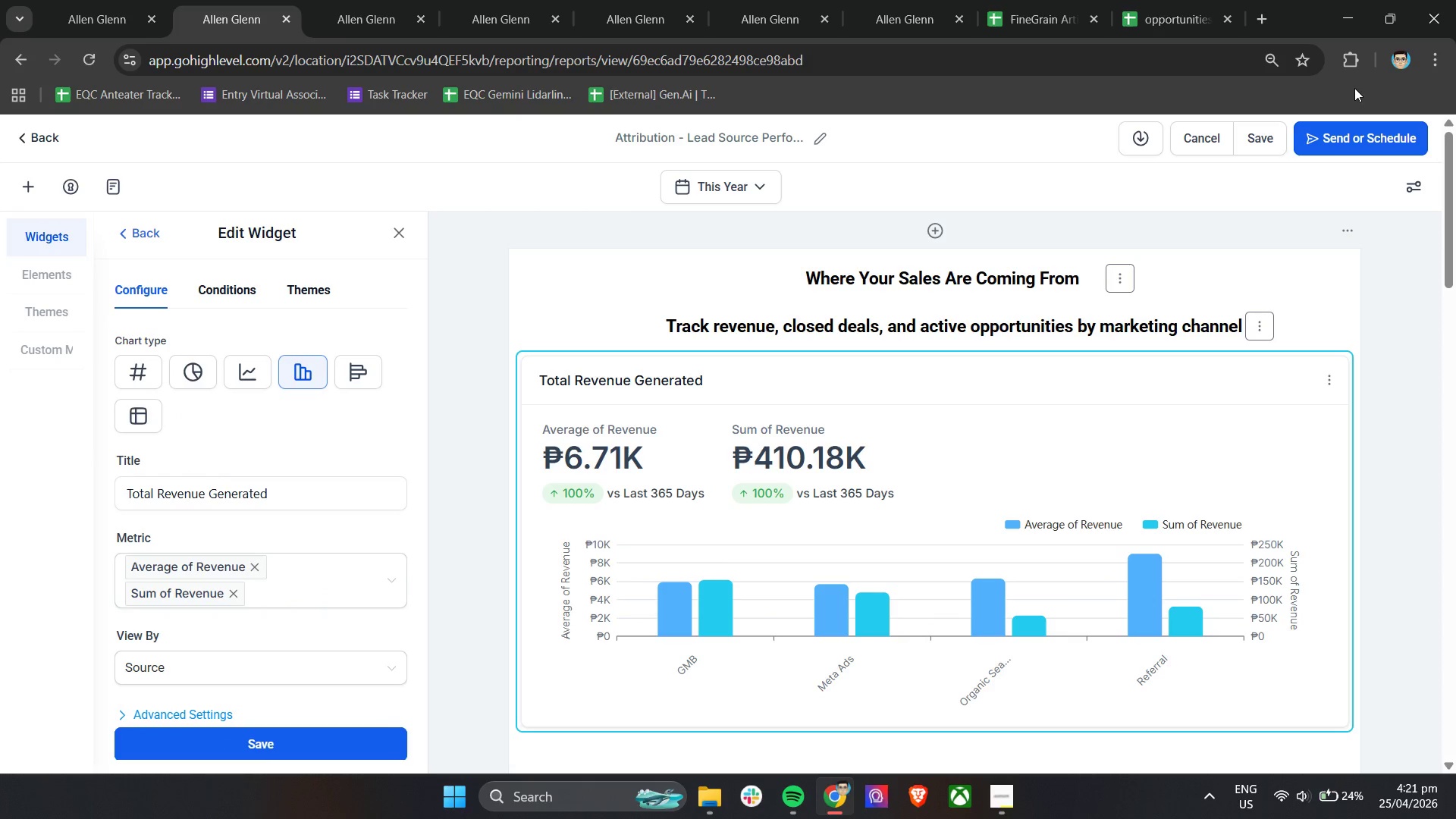 
left_click([1253, 136])
 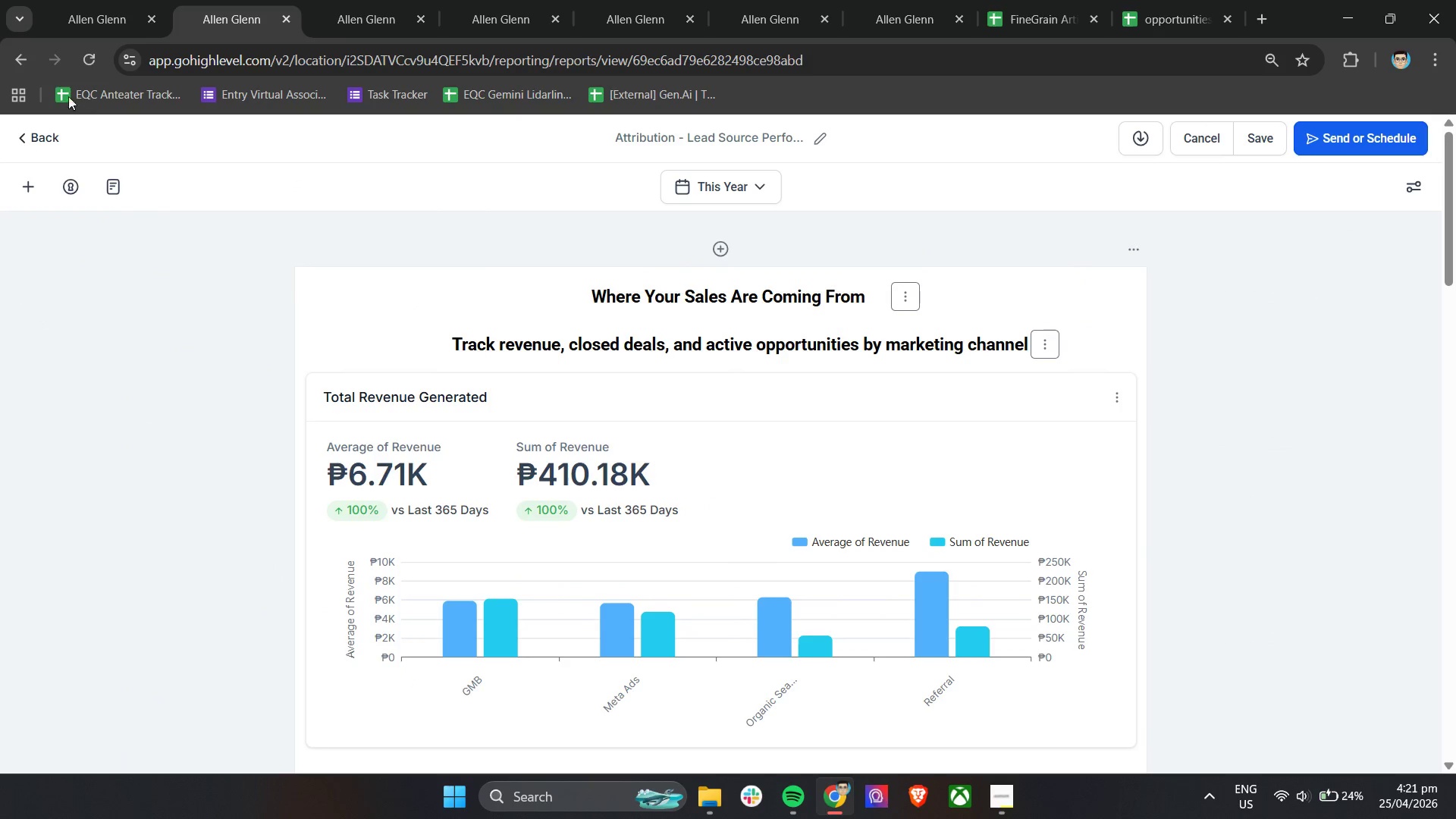 
left_click([95, 58])
 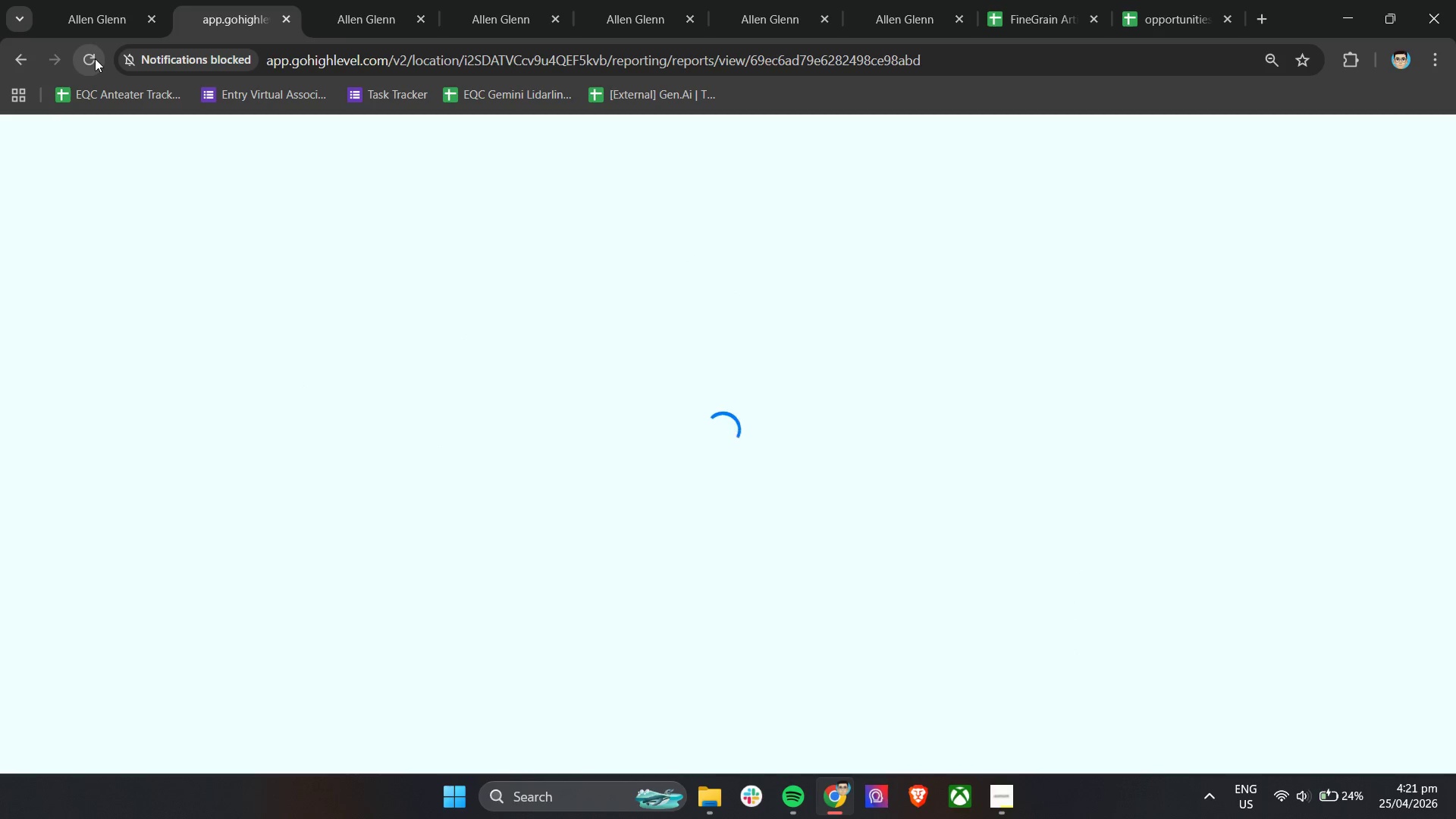 
wait(11.8)
 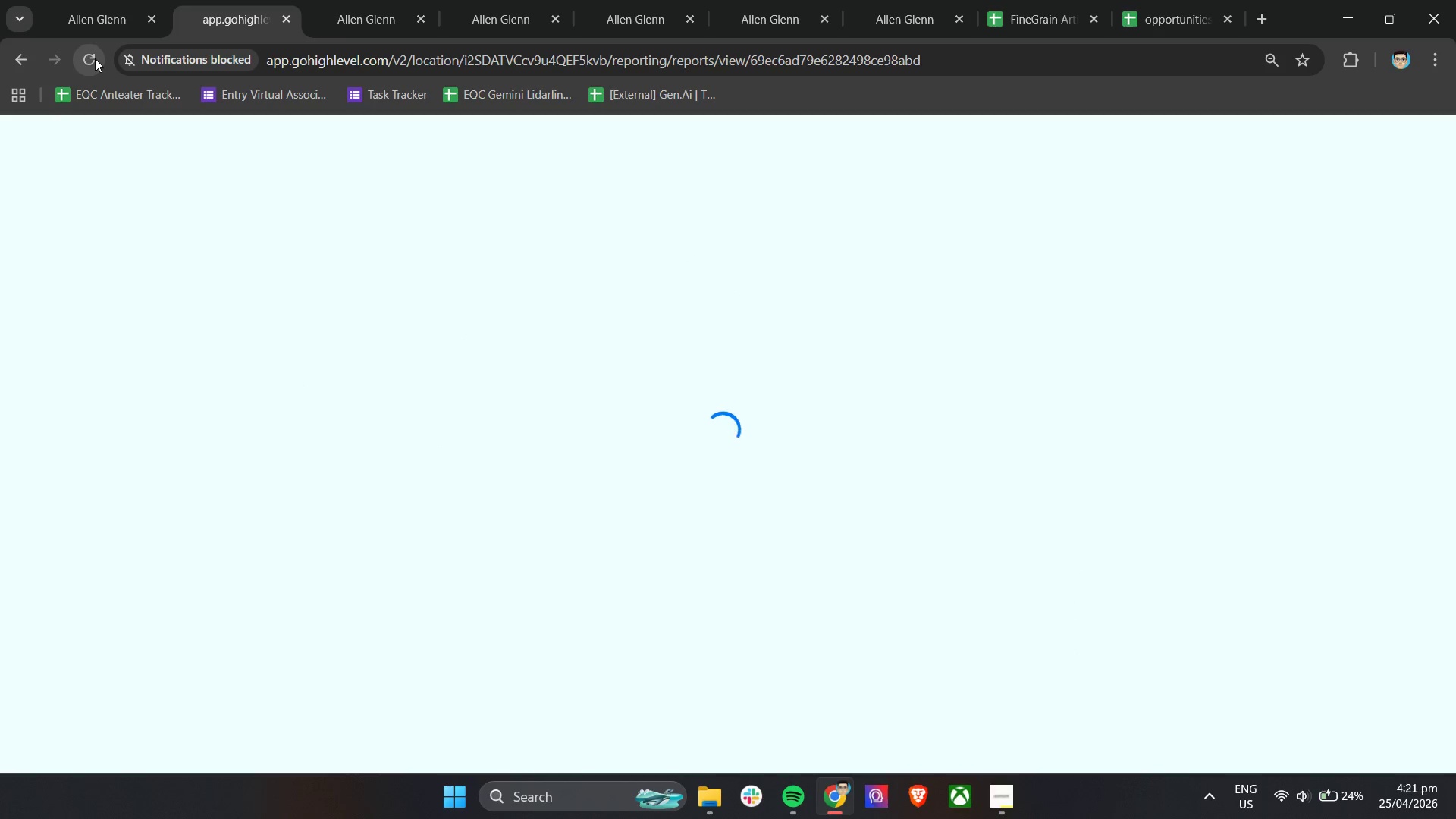 
scroll: coordinate [1009, 520], scroll_direction: down, amount: 4.0
 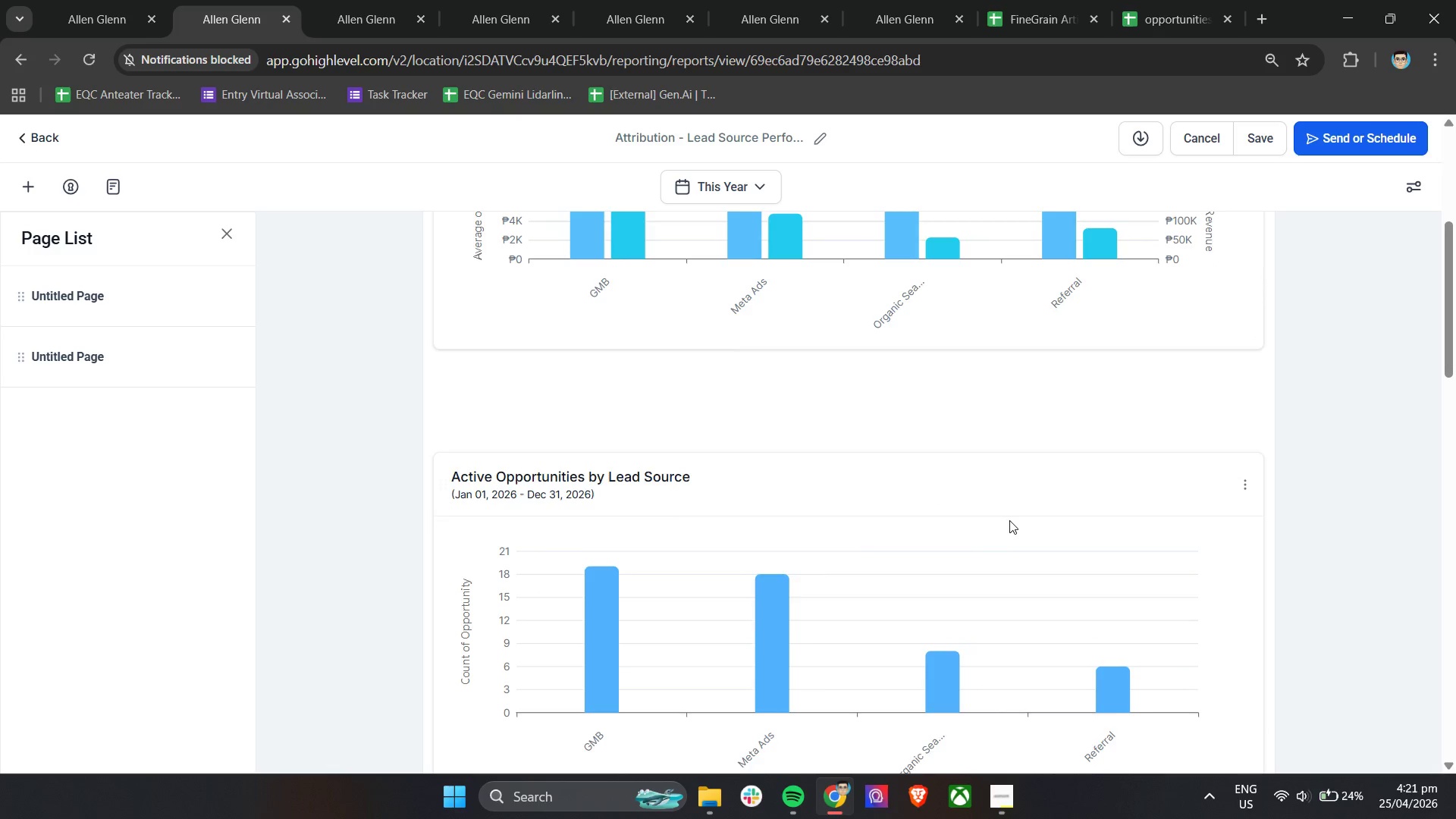 
scroll: coordinate [1009, 520], scroll_direction: up, amount: 4.0
 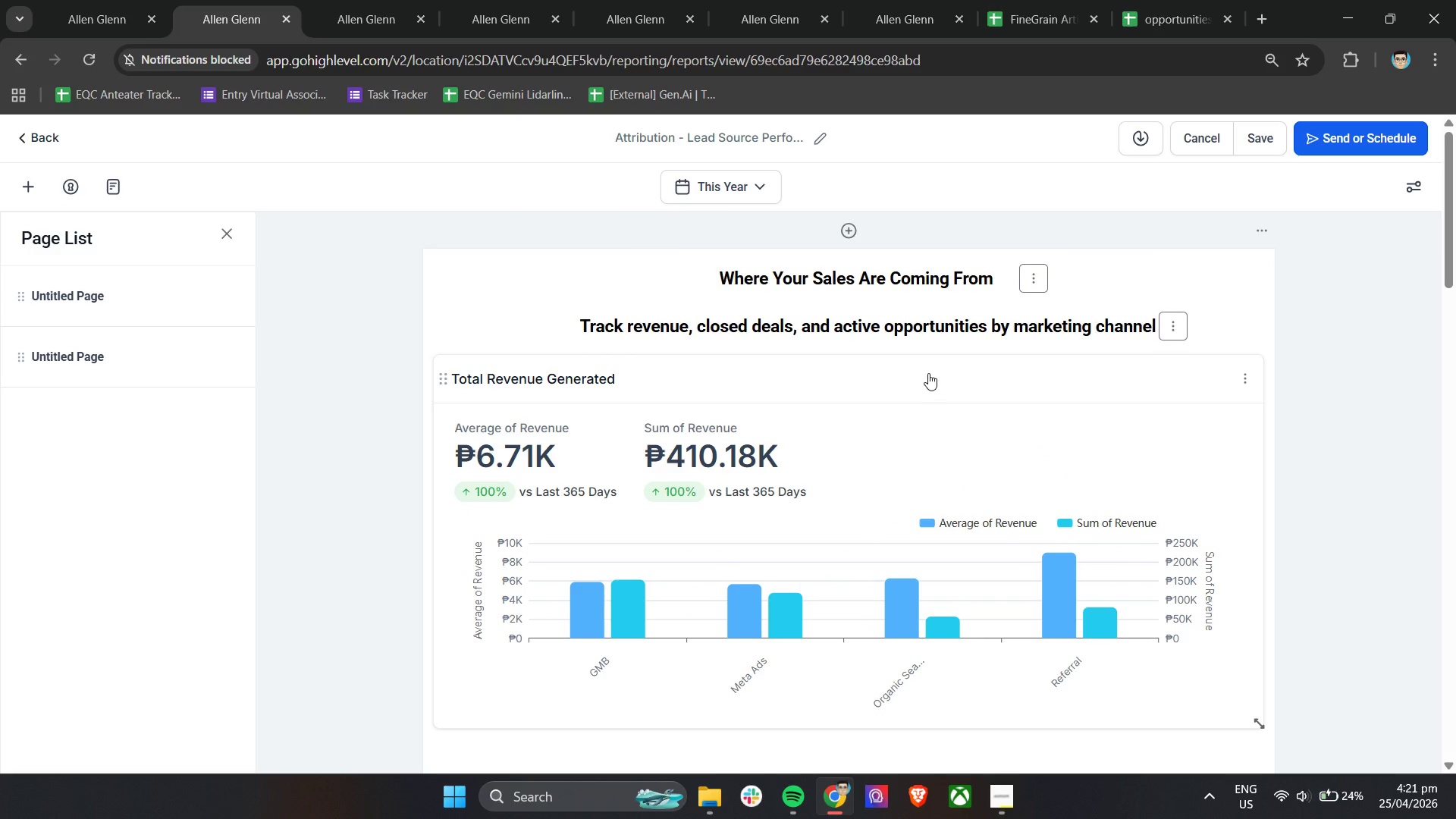 
left_click_drag(start_coordinate=[928, 372], to_coordinate=[926, 406])
 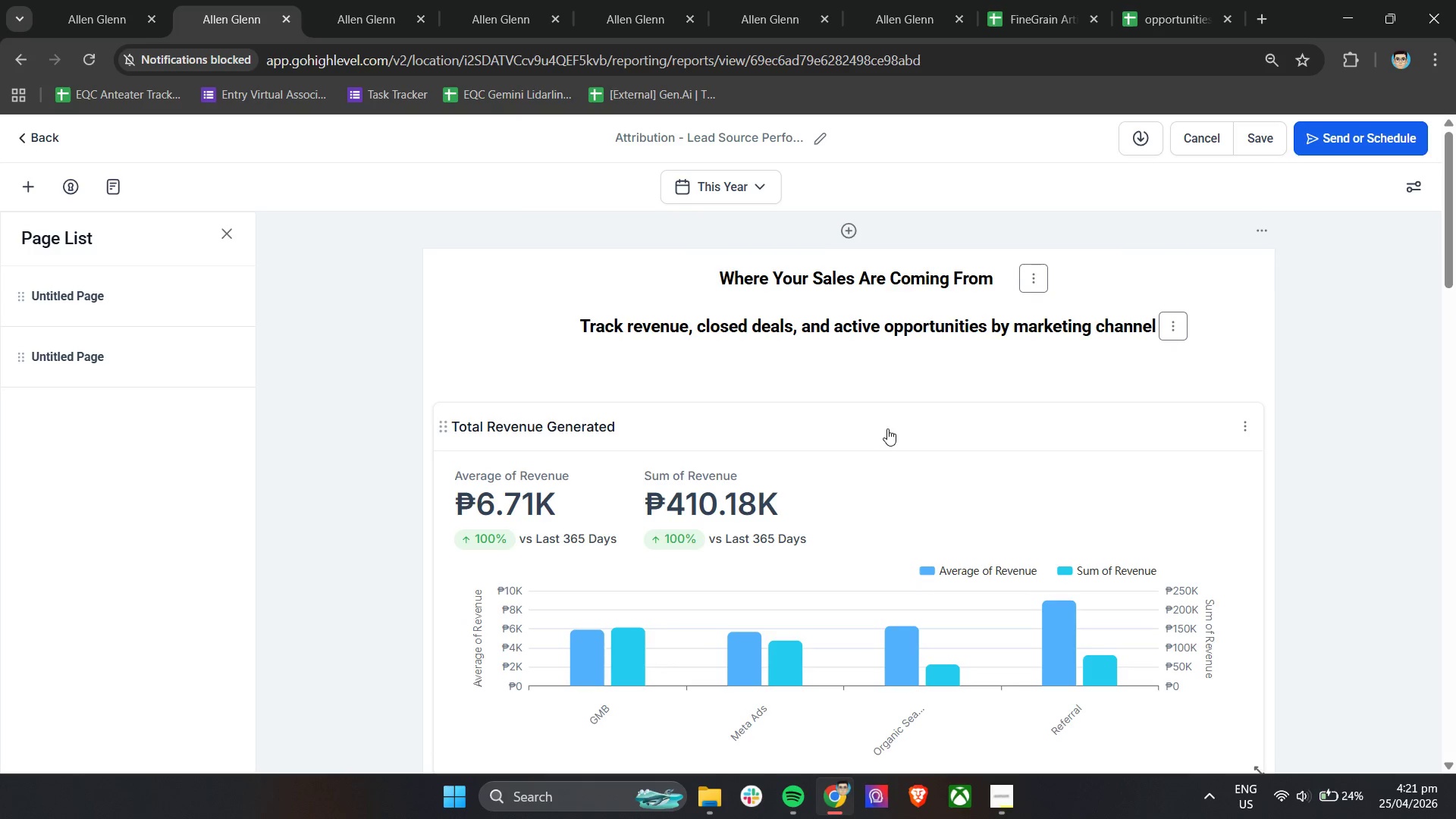 
scroll: coordinate [887, 428], scroll_direction: down, amount: 5.0
 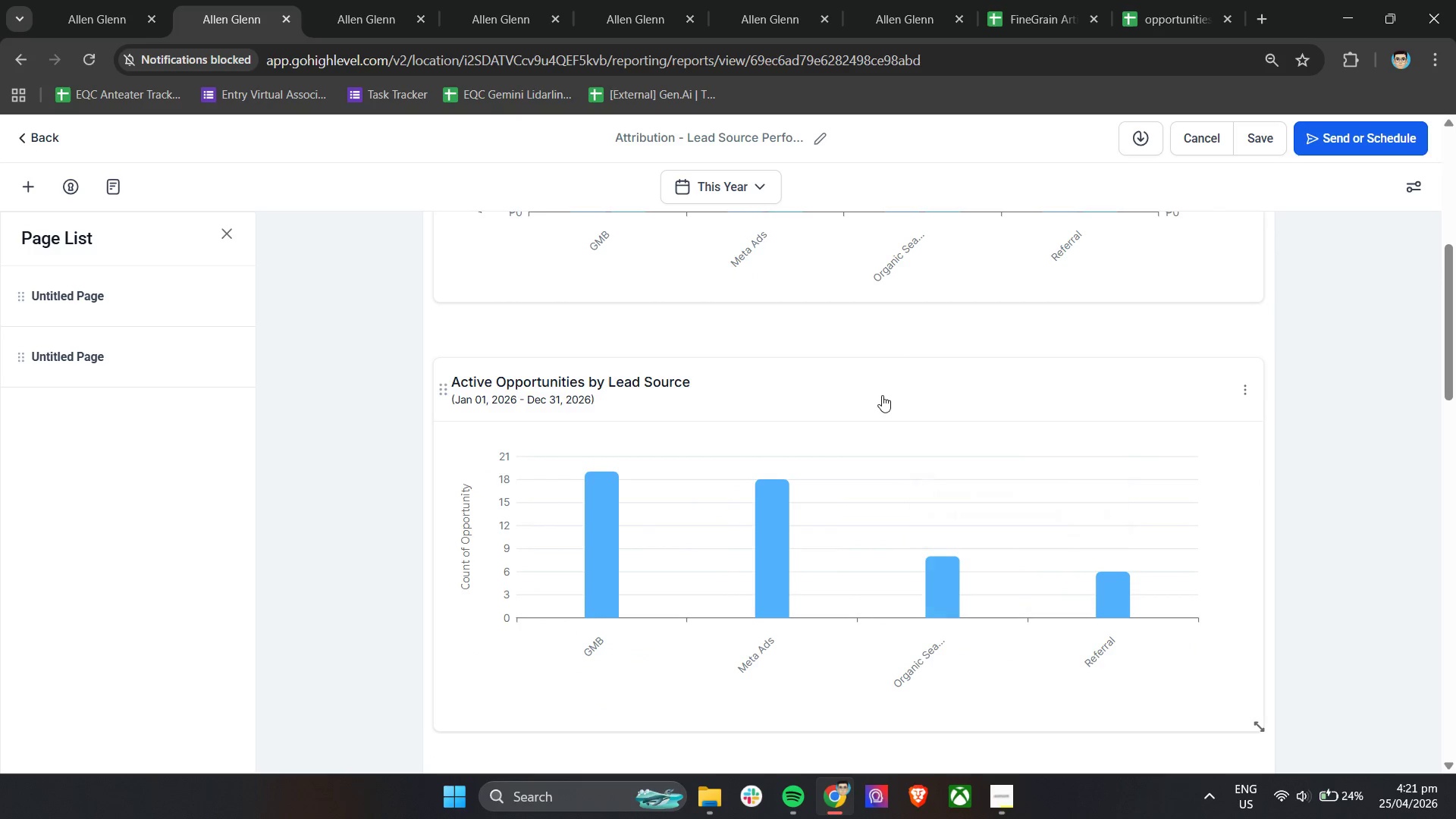 
left_click_drag(start_coordinate=[882, 397], to_coordinate=[884, 441])
 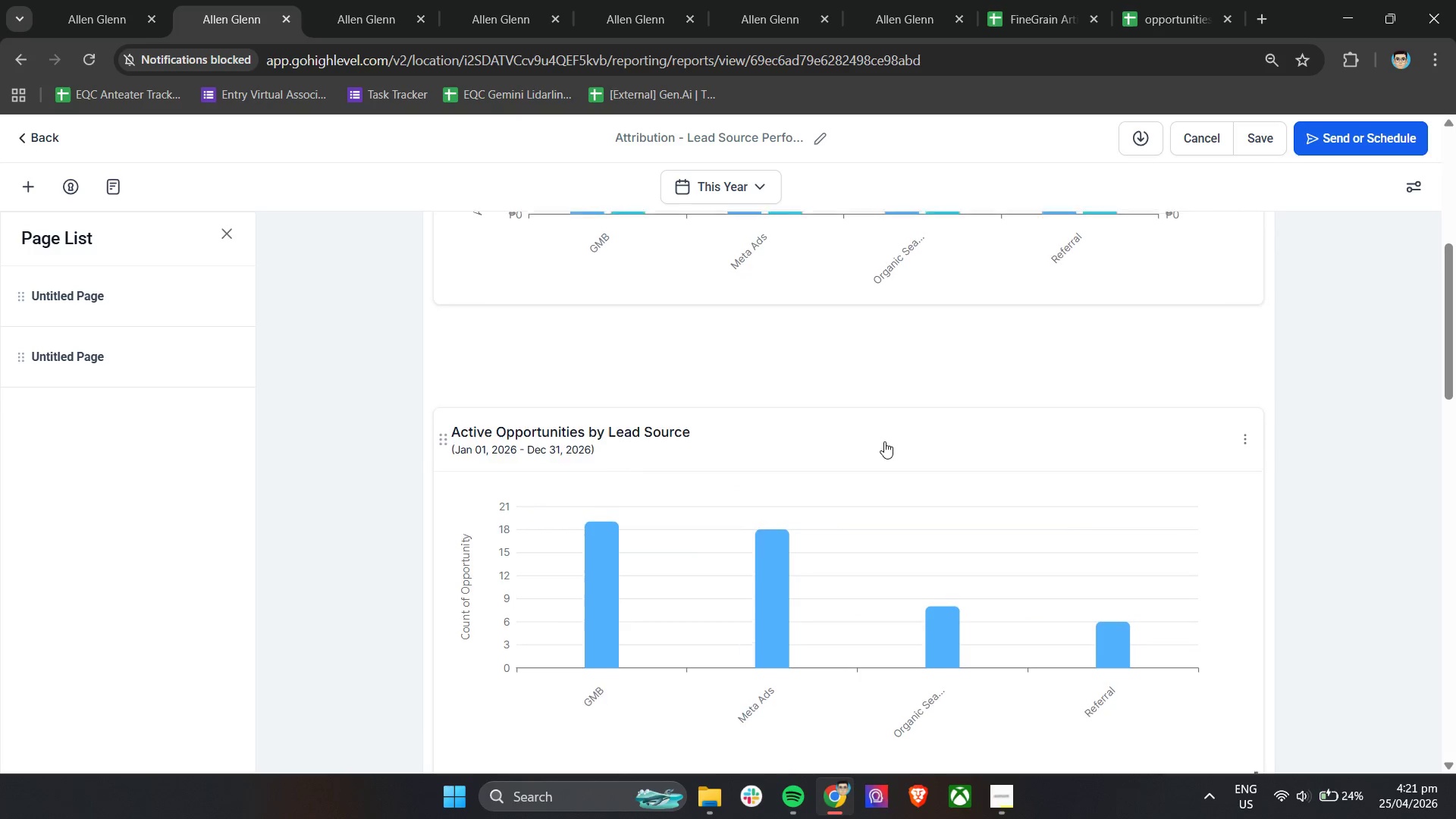 
scroll: coordinate [884, 441], scroll_direction: up, amount: 5.0
 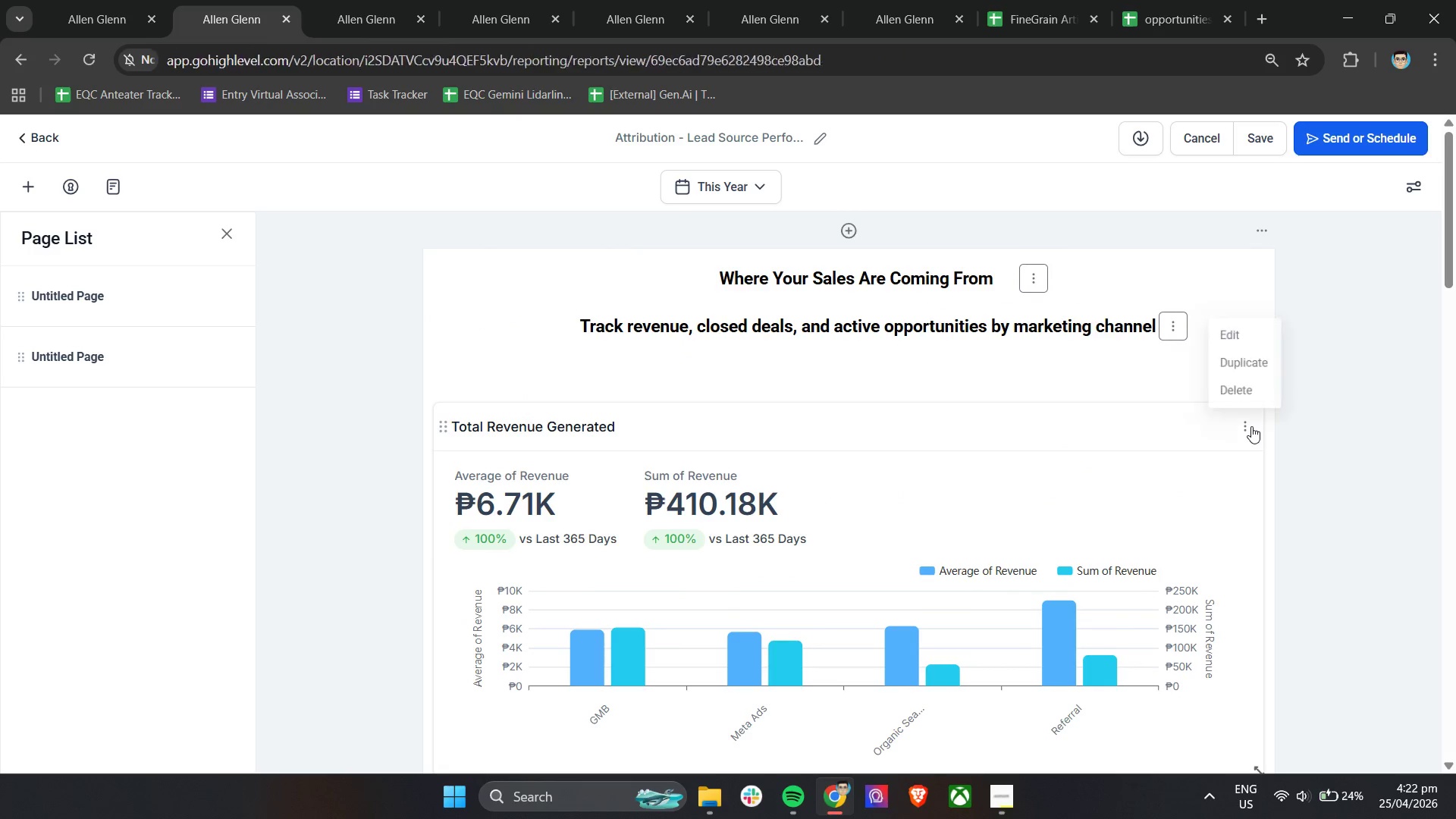 
left_click([1225, 333])
 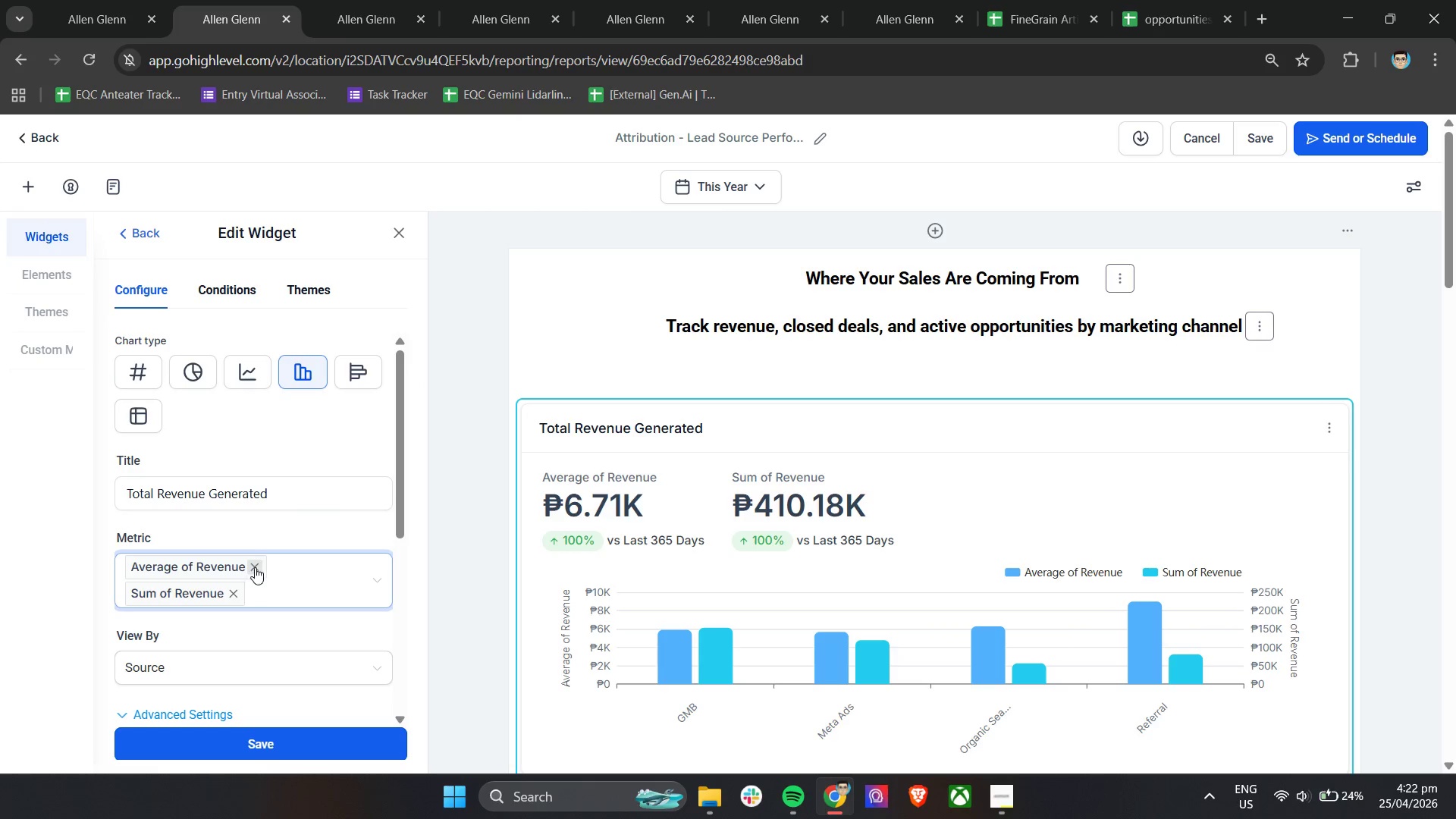 
left_click([350, 576])
 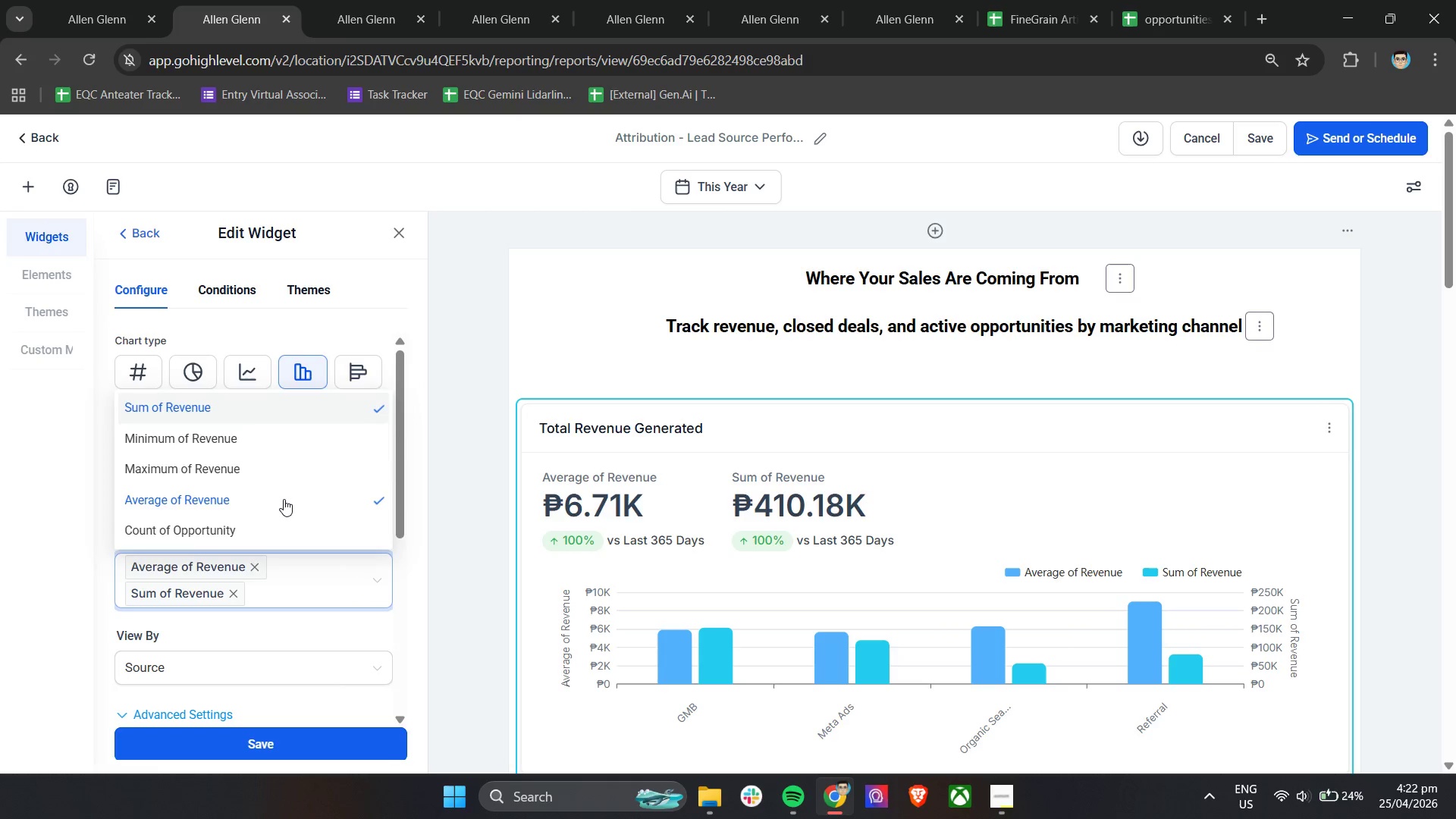 
scroll: coordinate [282, 498], scroll_direction: down, amount: 1.0
 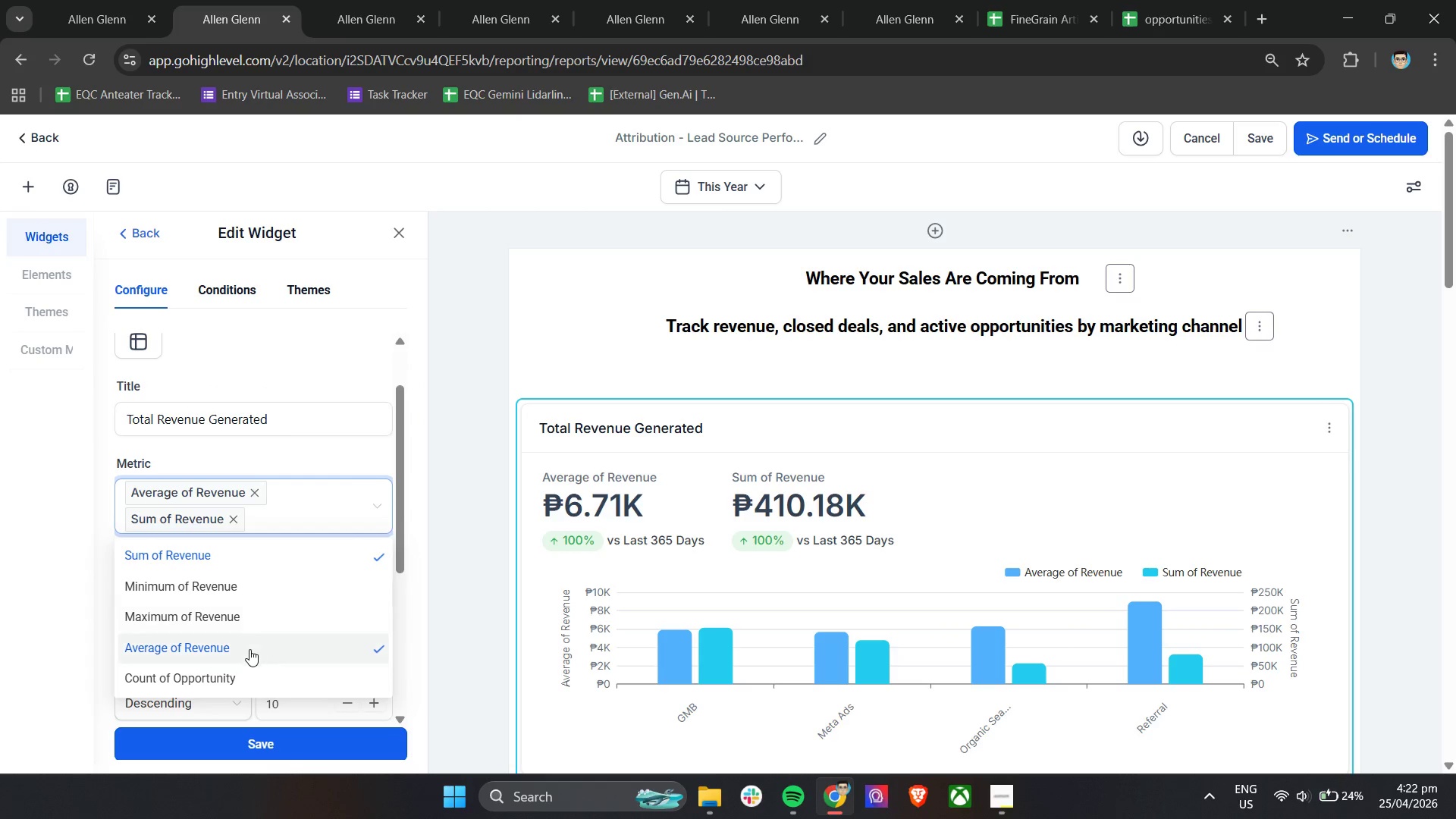 
left_click([234, 520])
 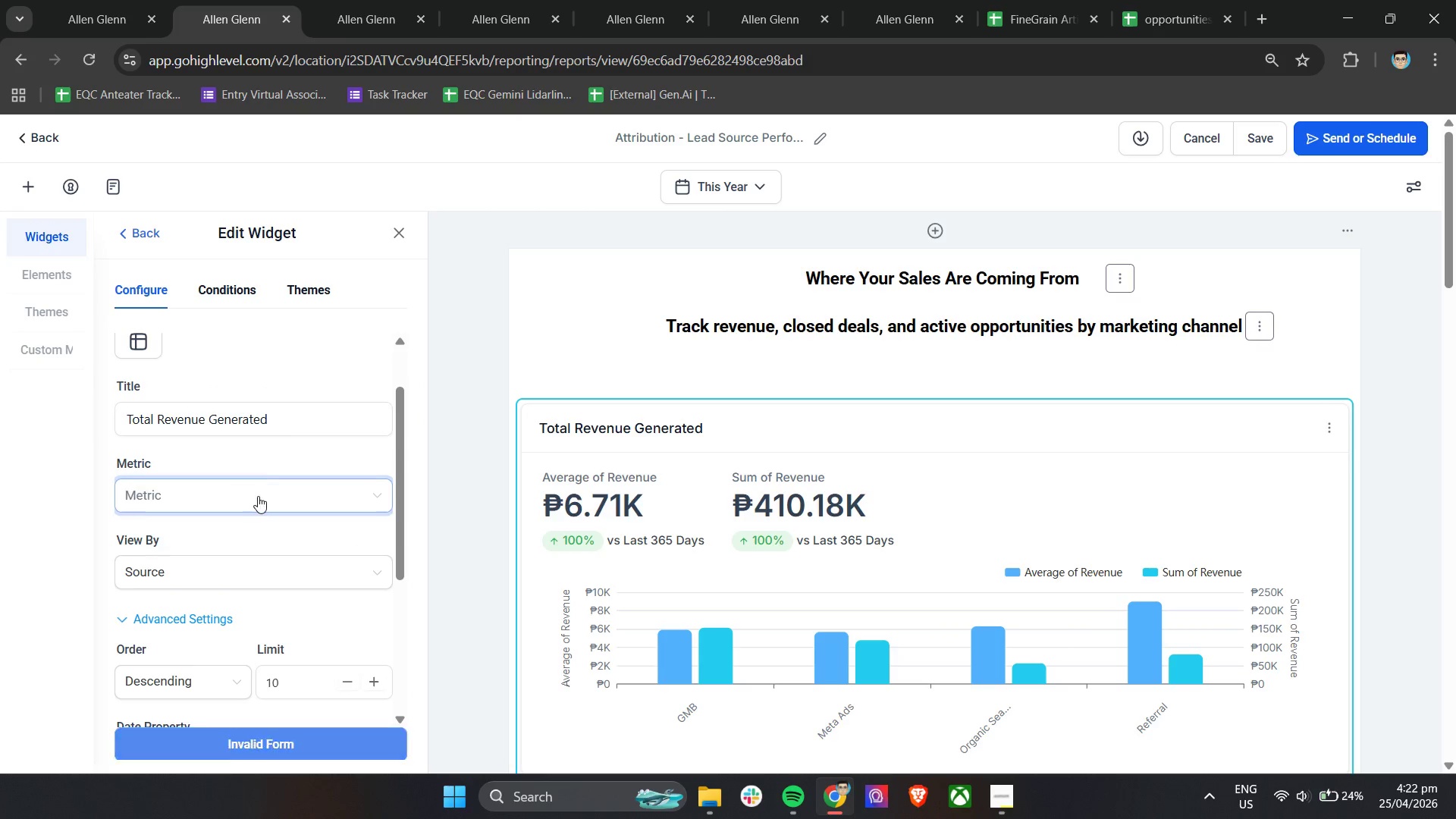 
double_click([258, 496])
 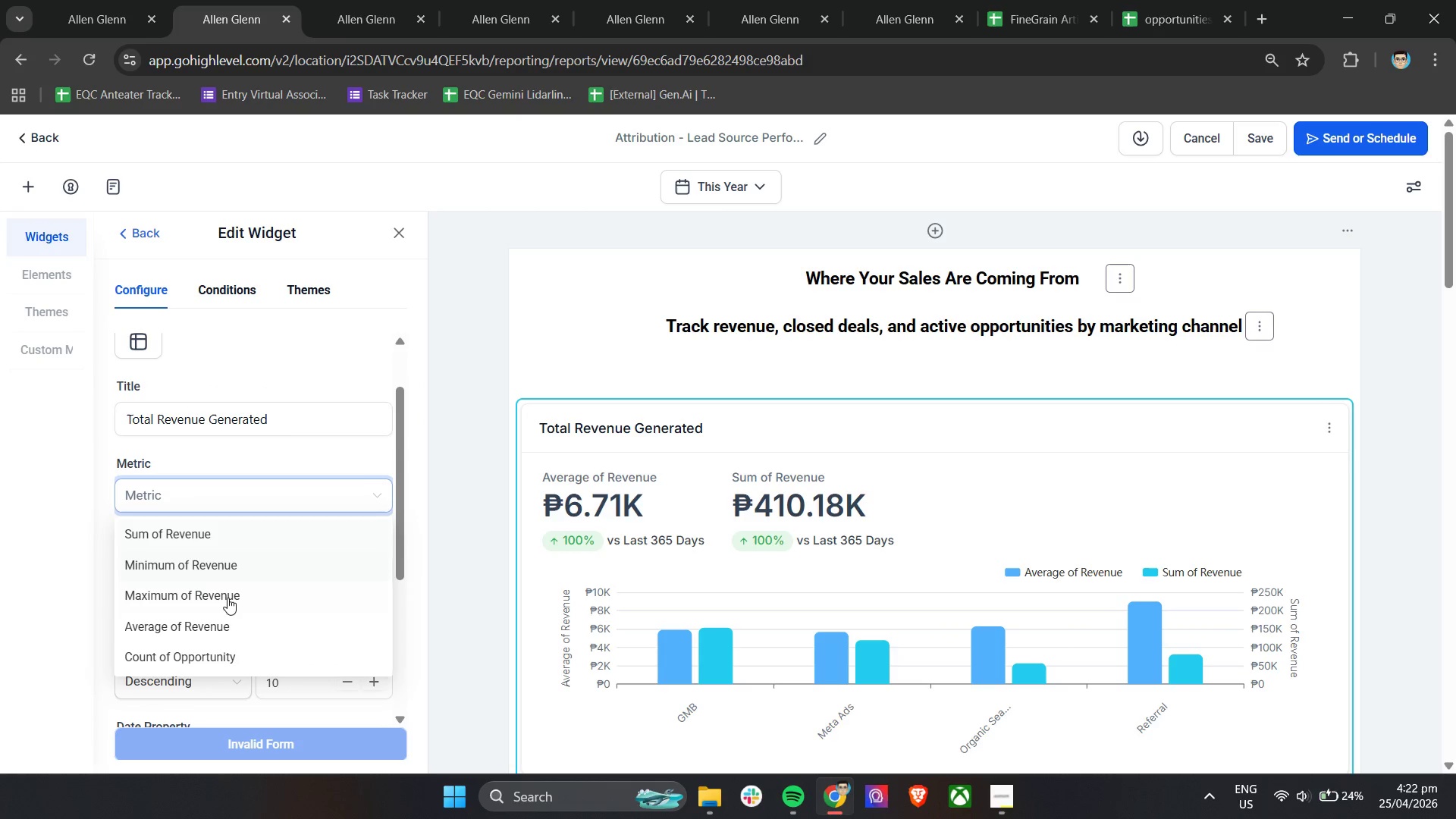 
scroll: coordinate [231, 620], scroll_direction: down, amount: 3.0
 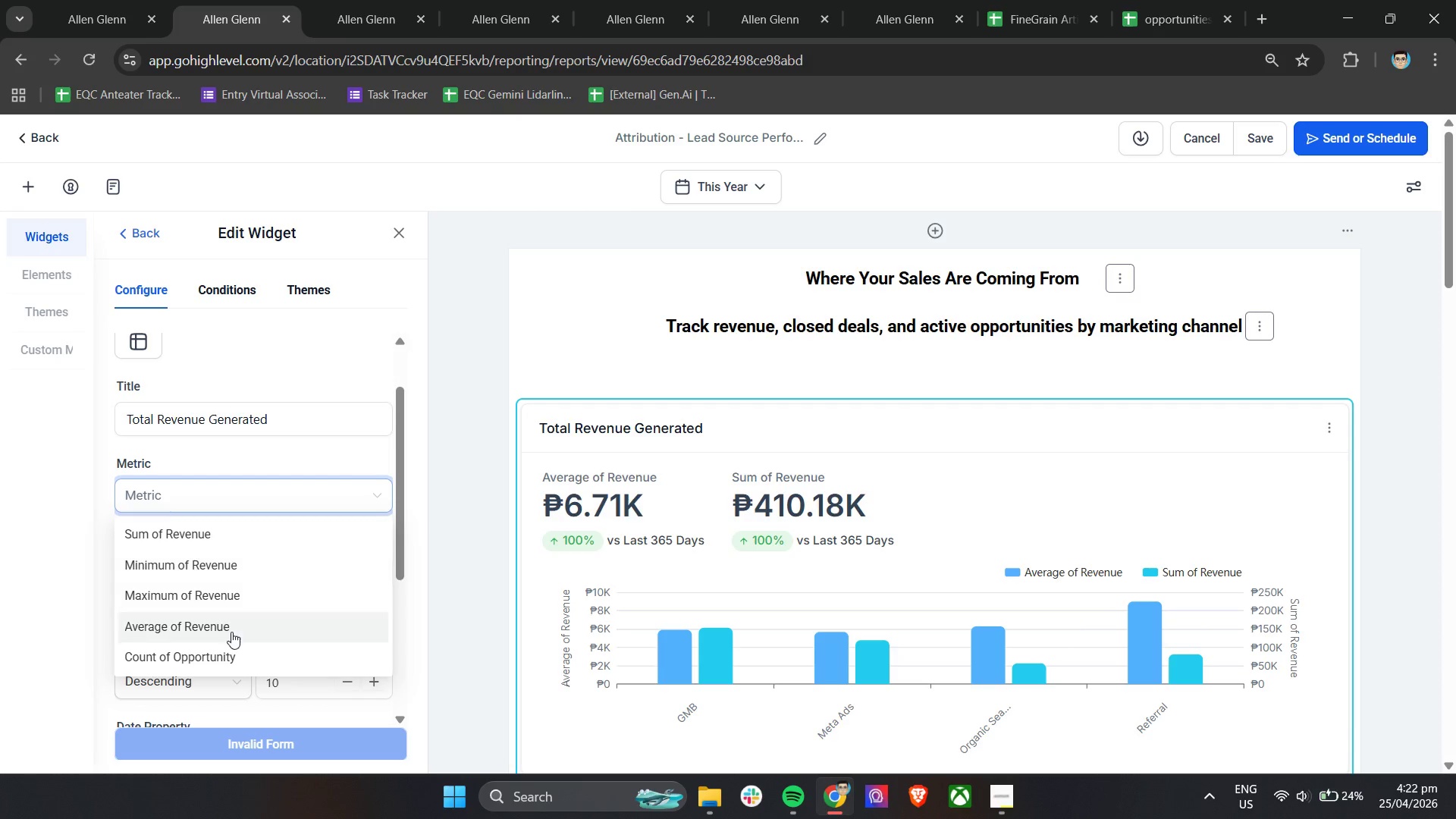 
left_click([231, 632])
 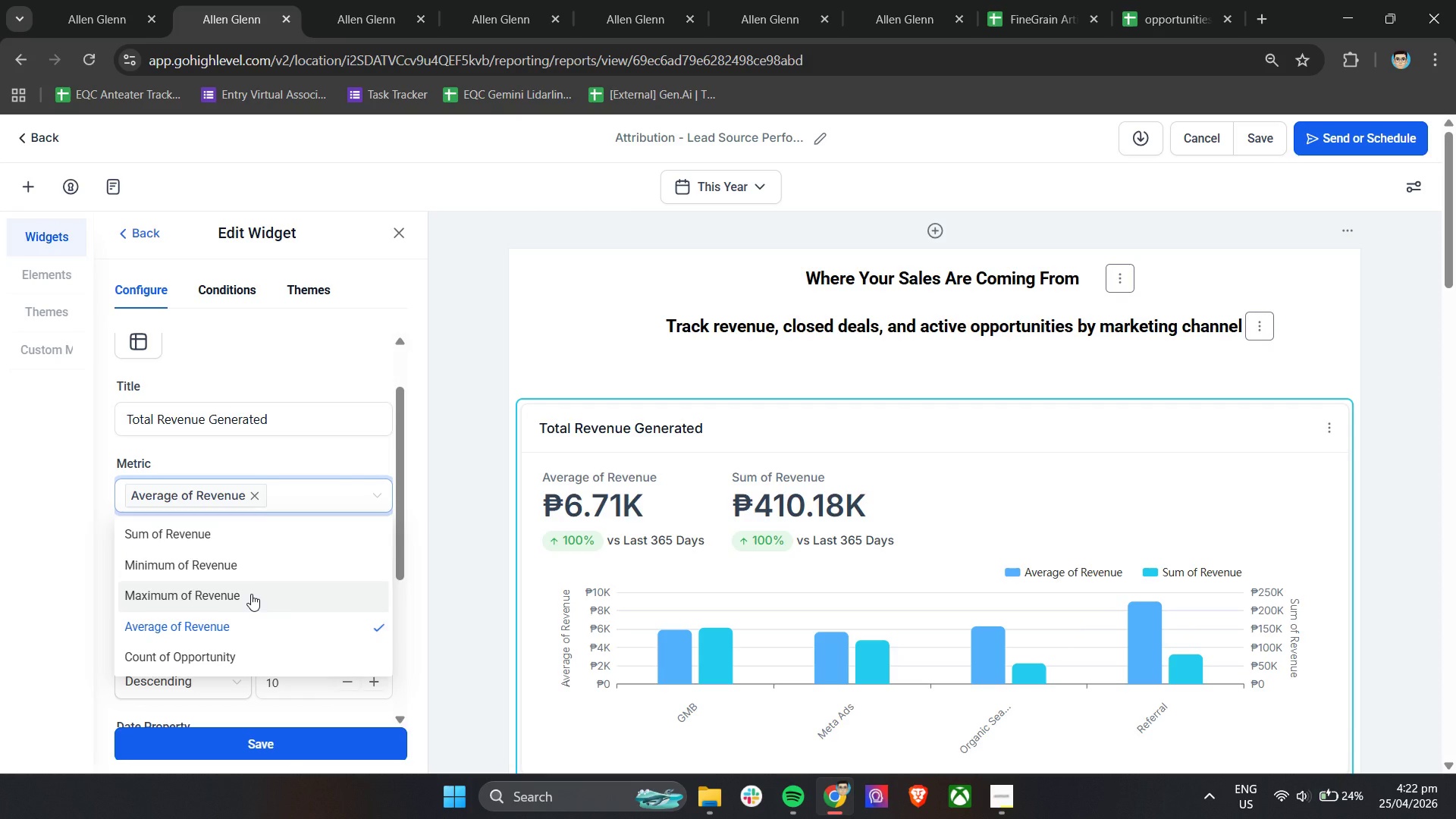 
wait(5.86)
 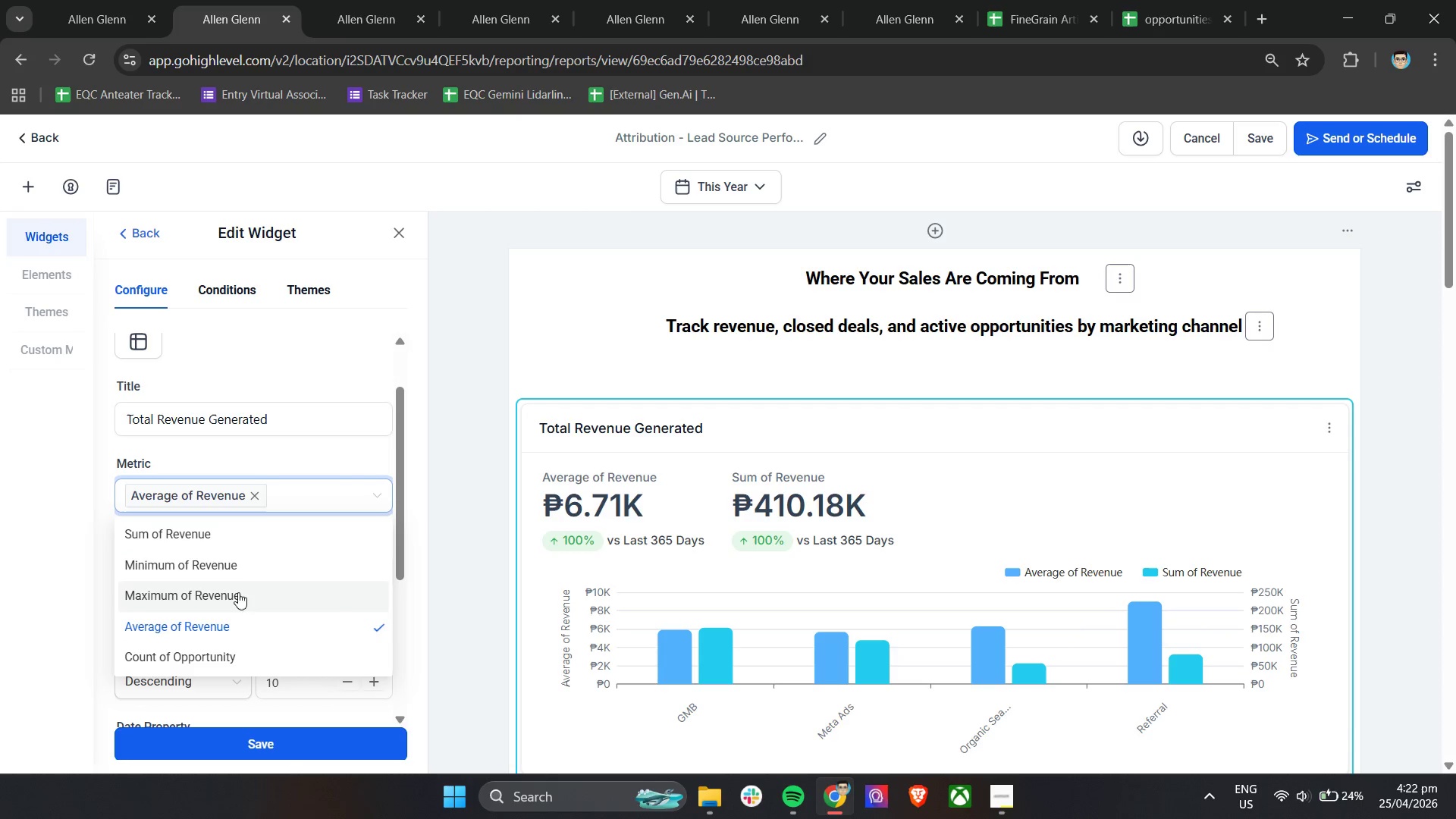 
left_click([253, 543])
 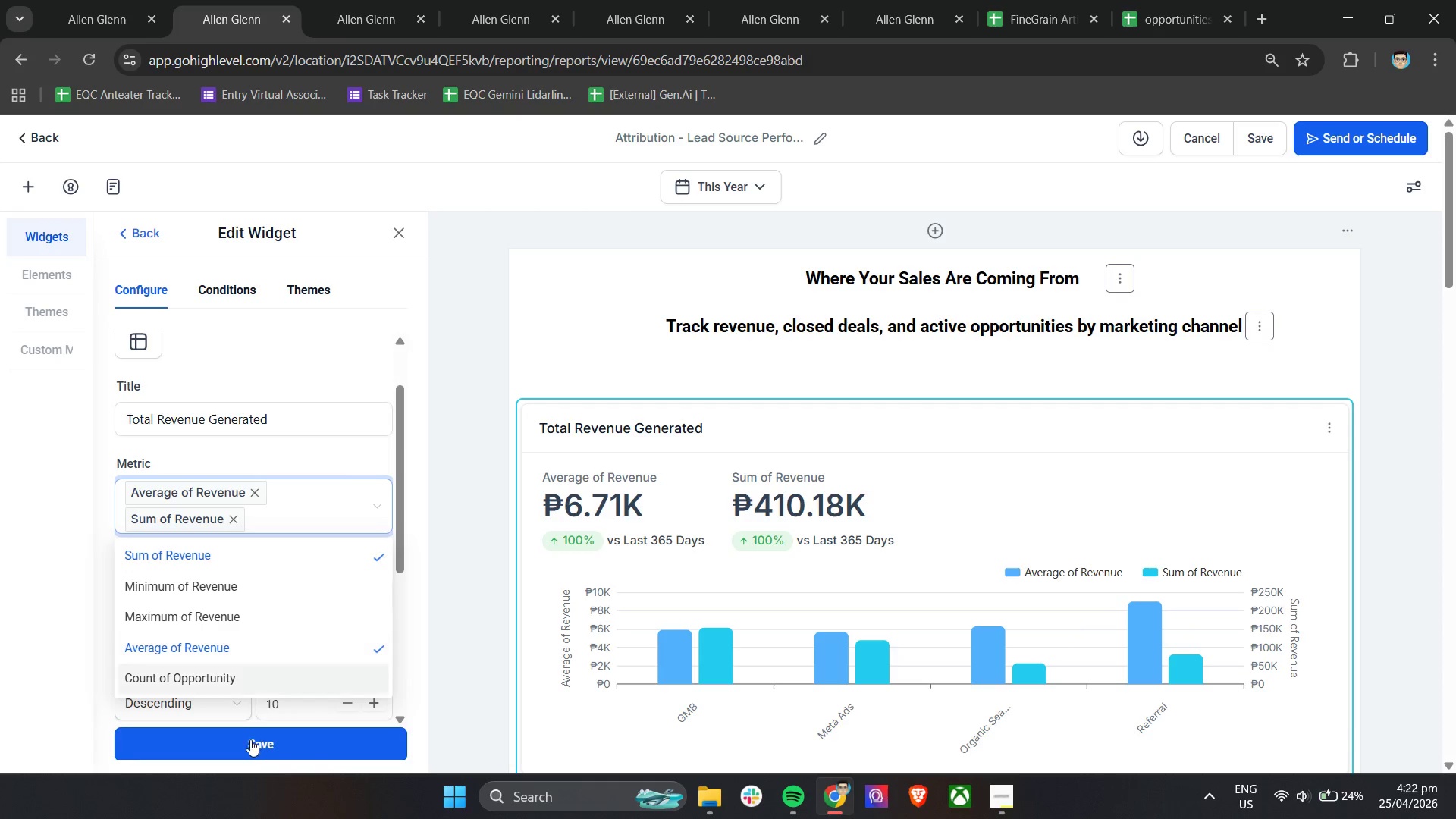 
left_click([250, 740])
 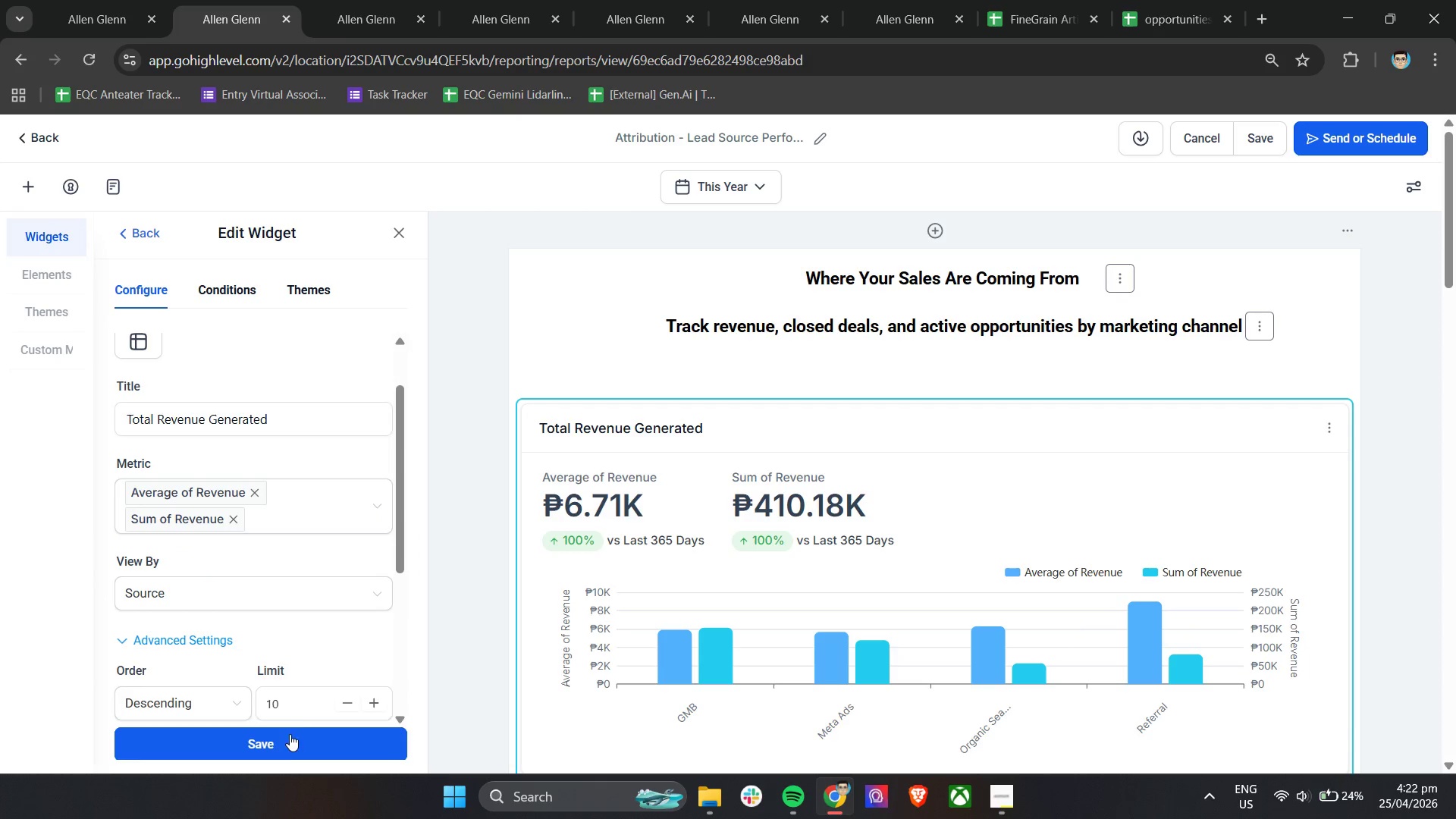 
left_click([288, 736])
 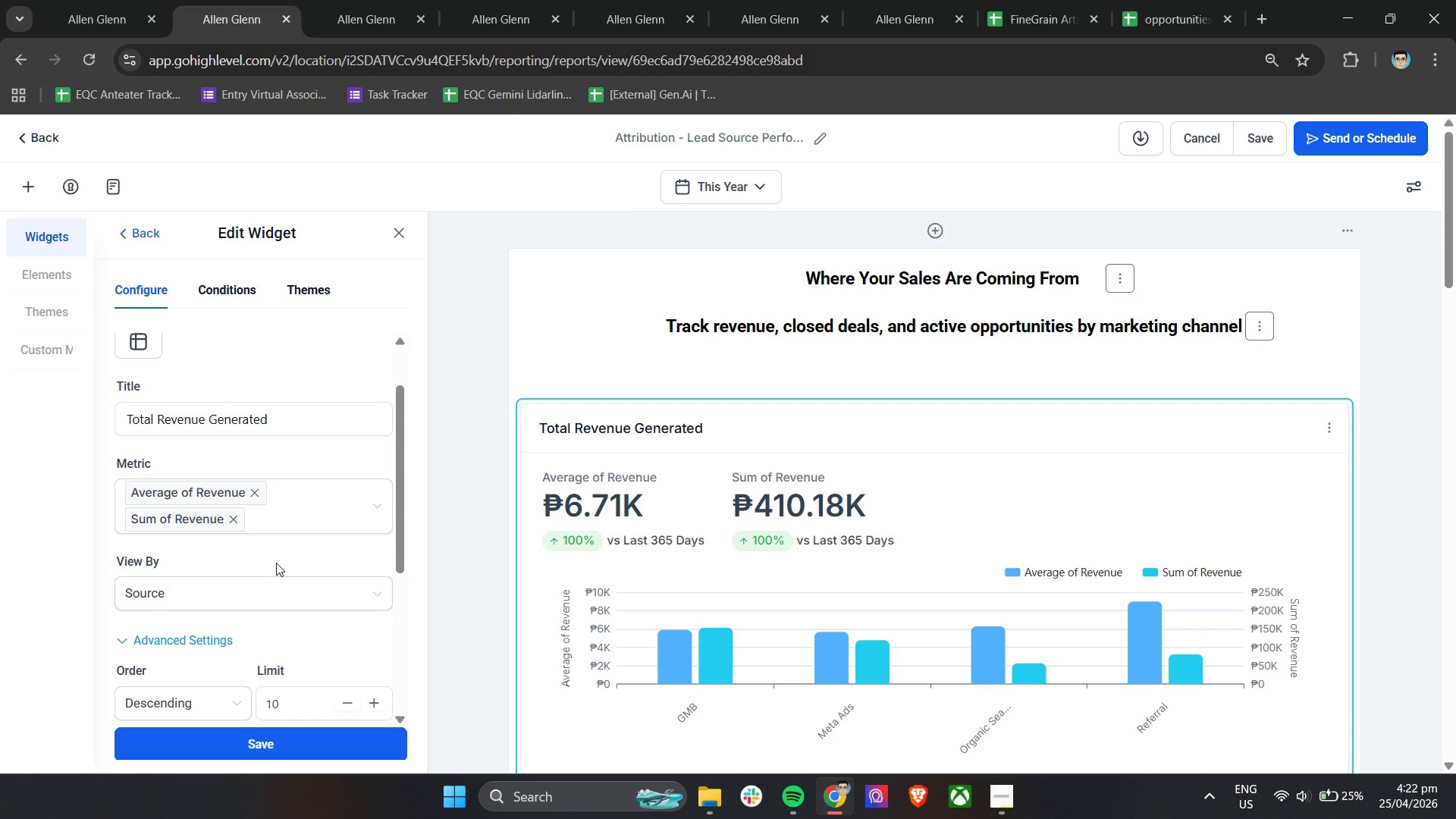 
left_click([276, 563])
 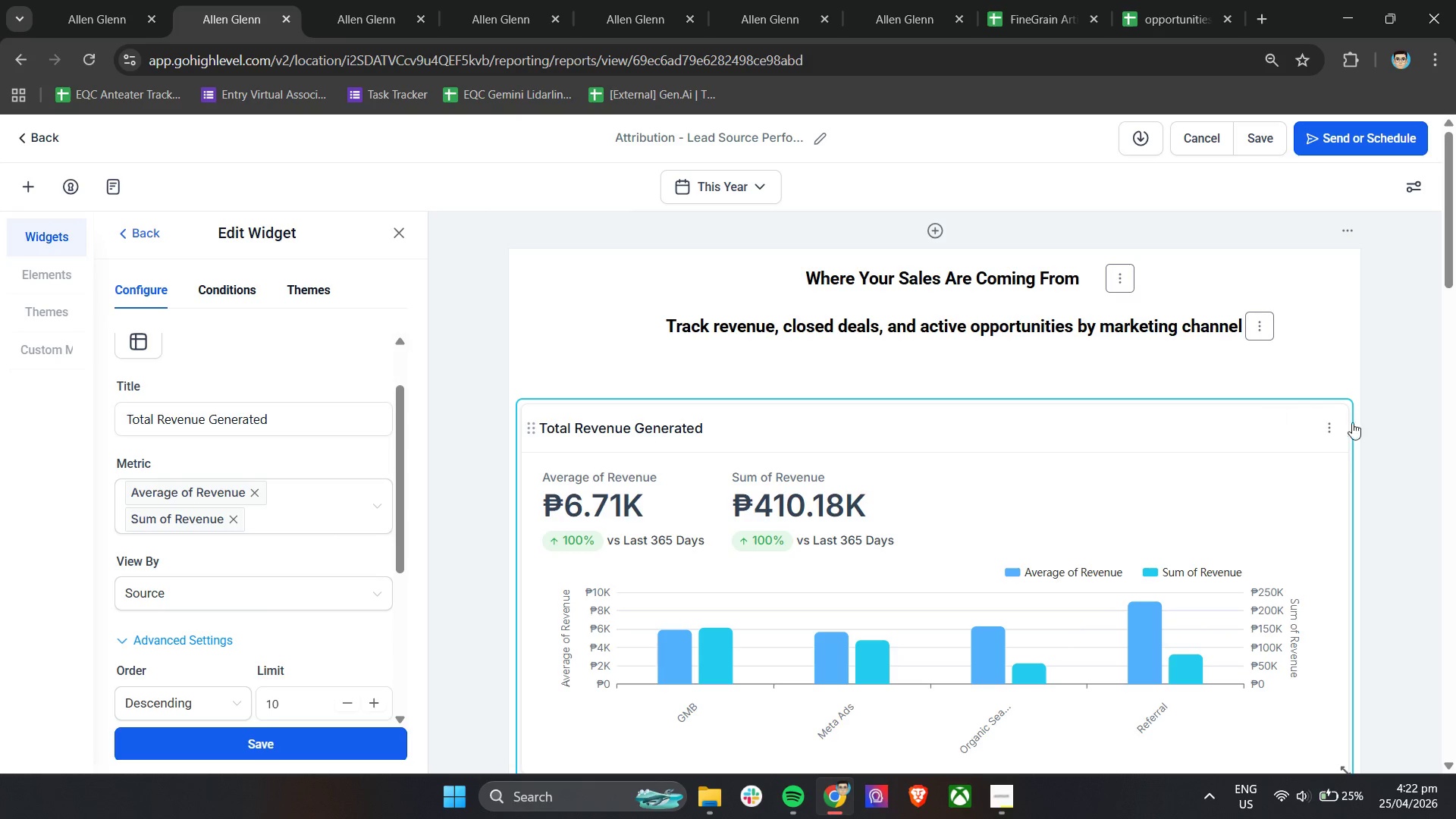 
left_click_drag(start_coordinate=[836, 683], to_coordinate=[840, 682])
 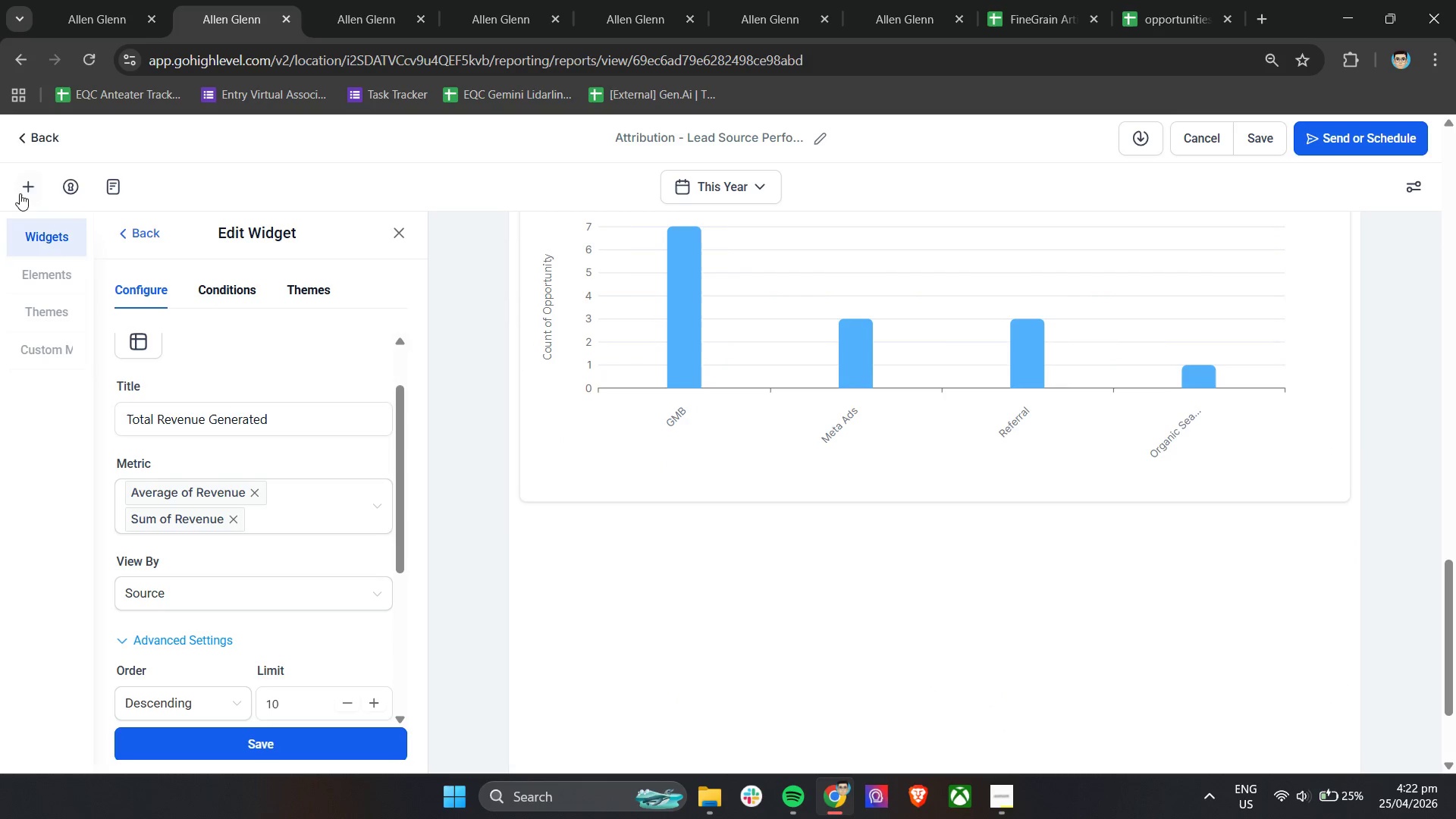 
scroll: coordinate [1143, 547], scroll_direction: down, amount: 26.0
 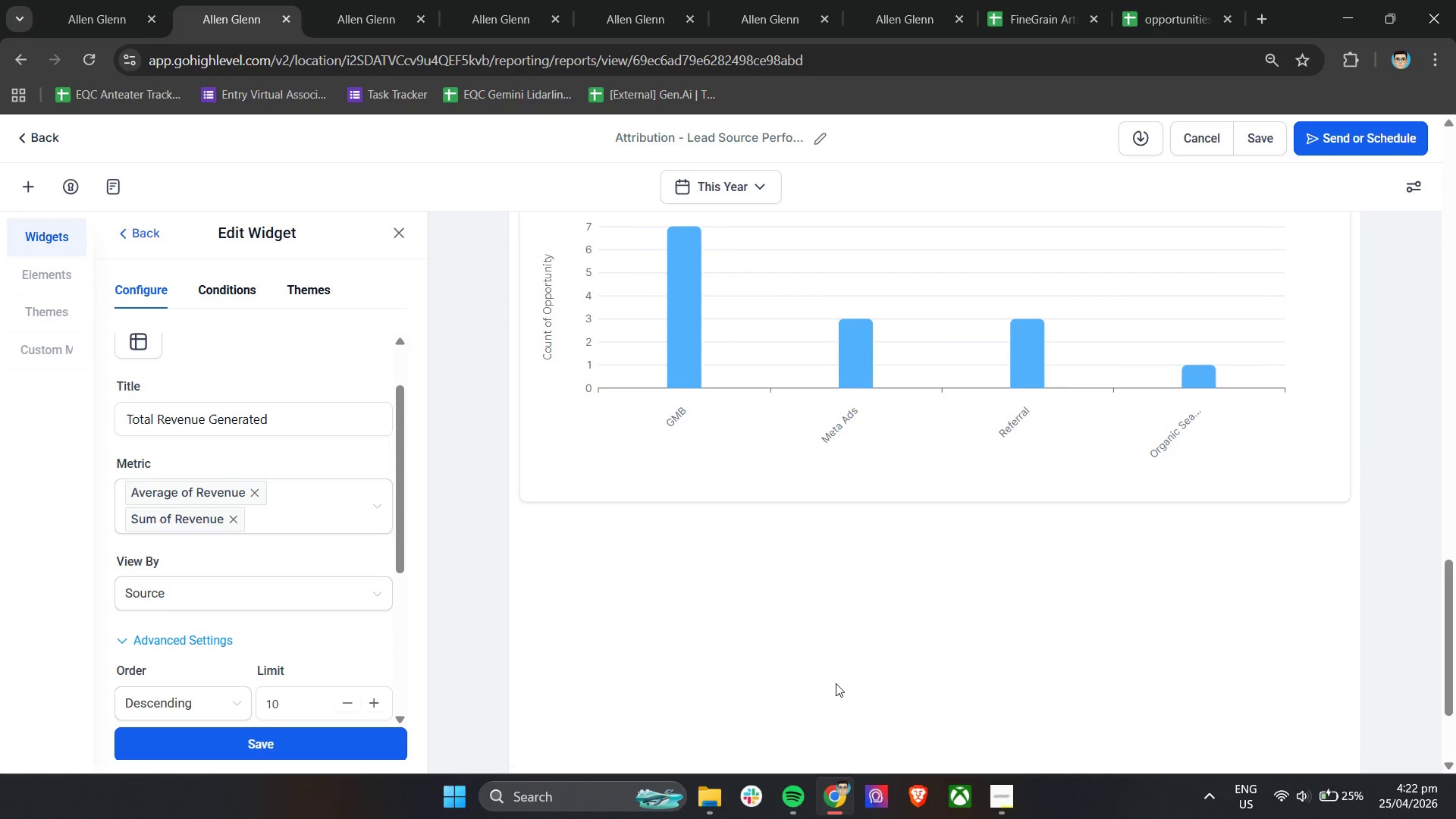 
left_click([20, 193])
 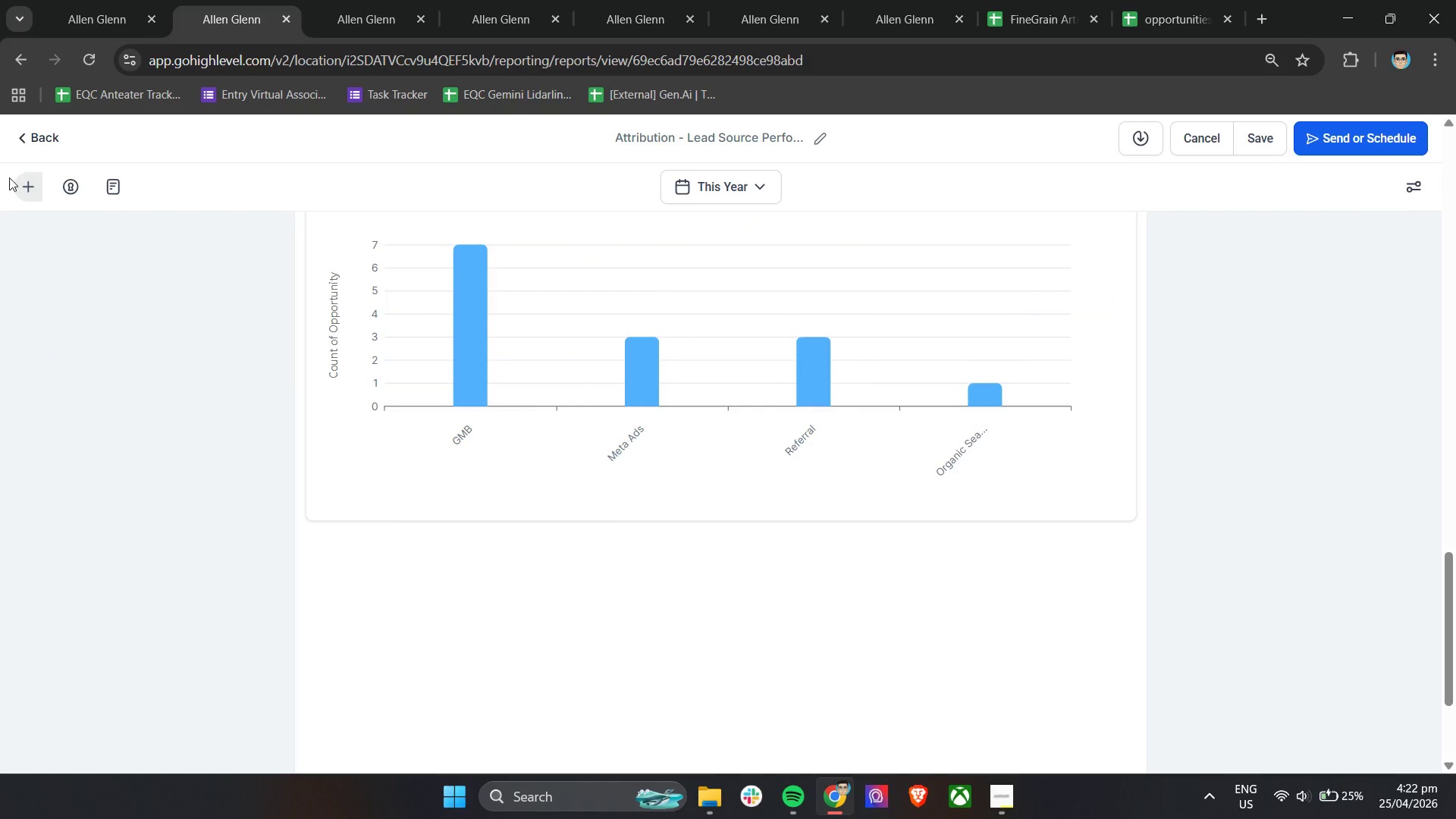 
left_click([23, 183])
 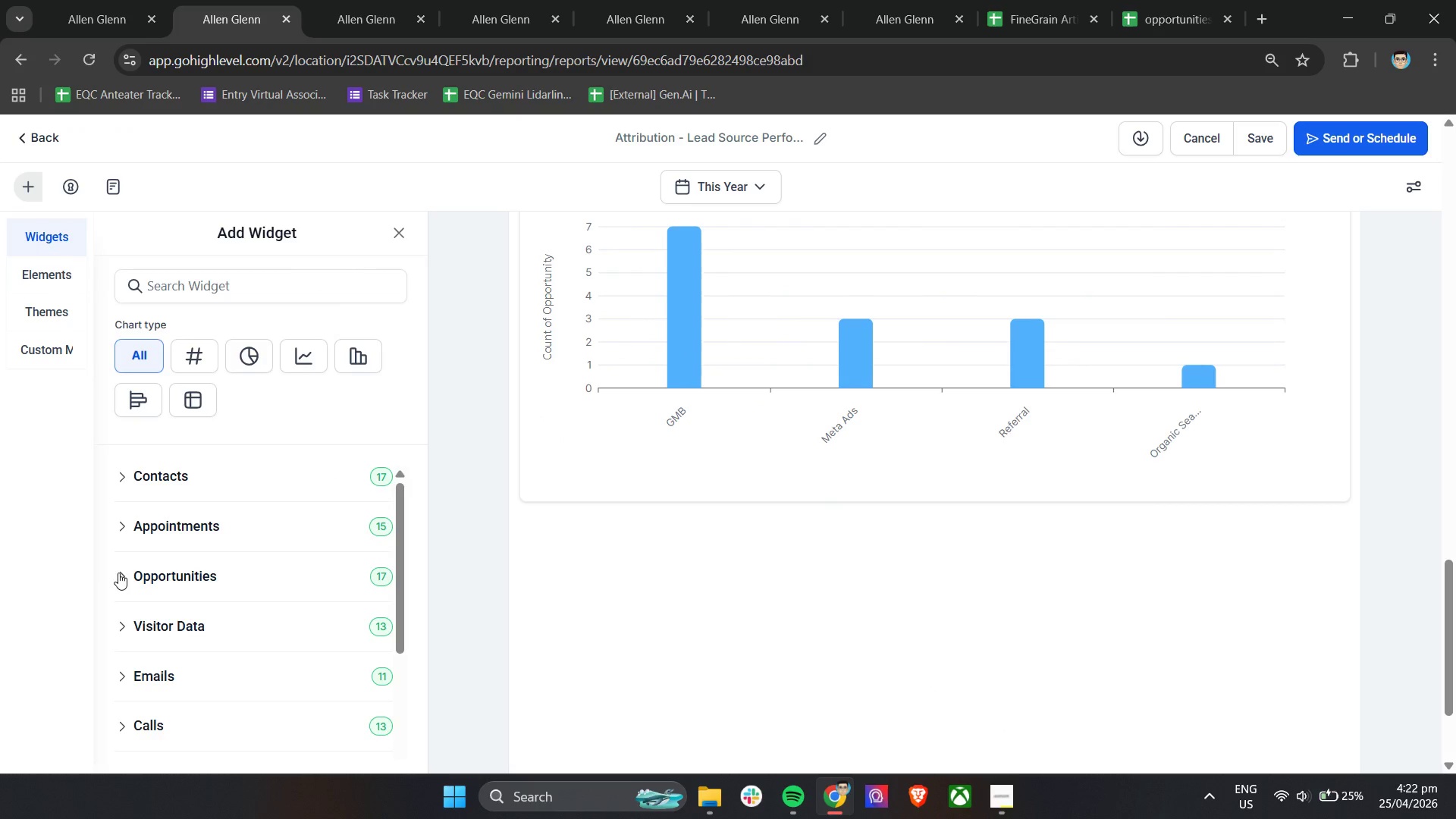 
left_click([124, 526])
 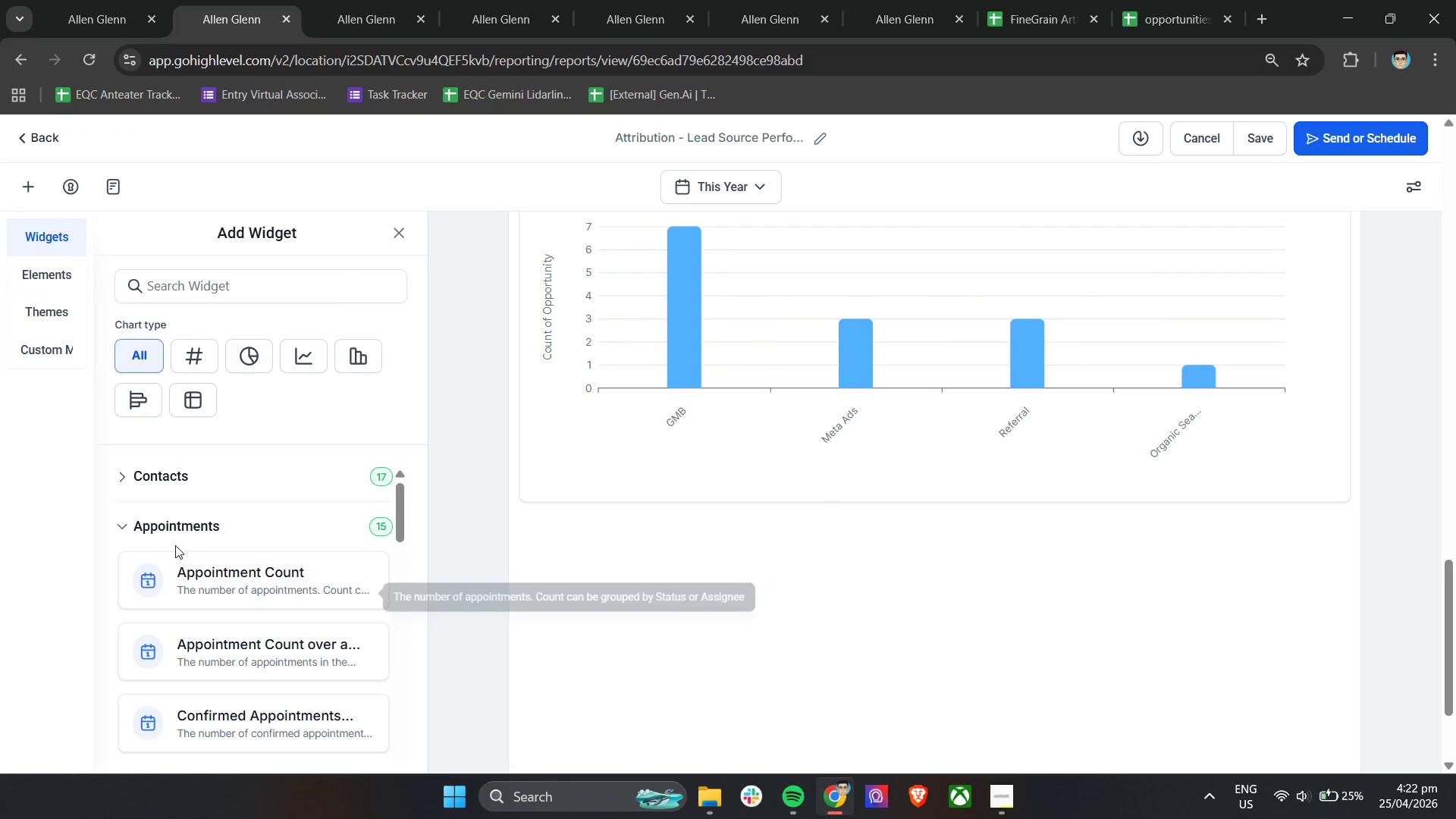 
left_click([122, 523])
 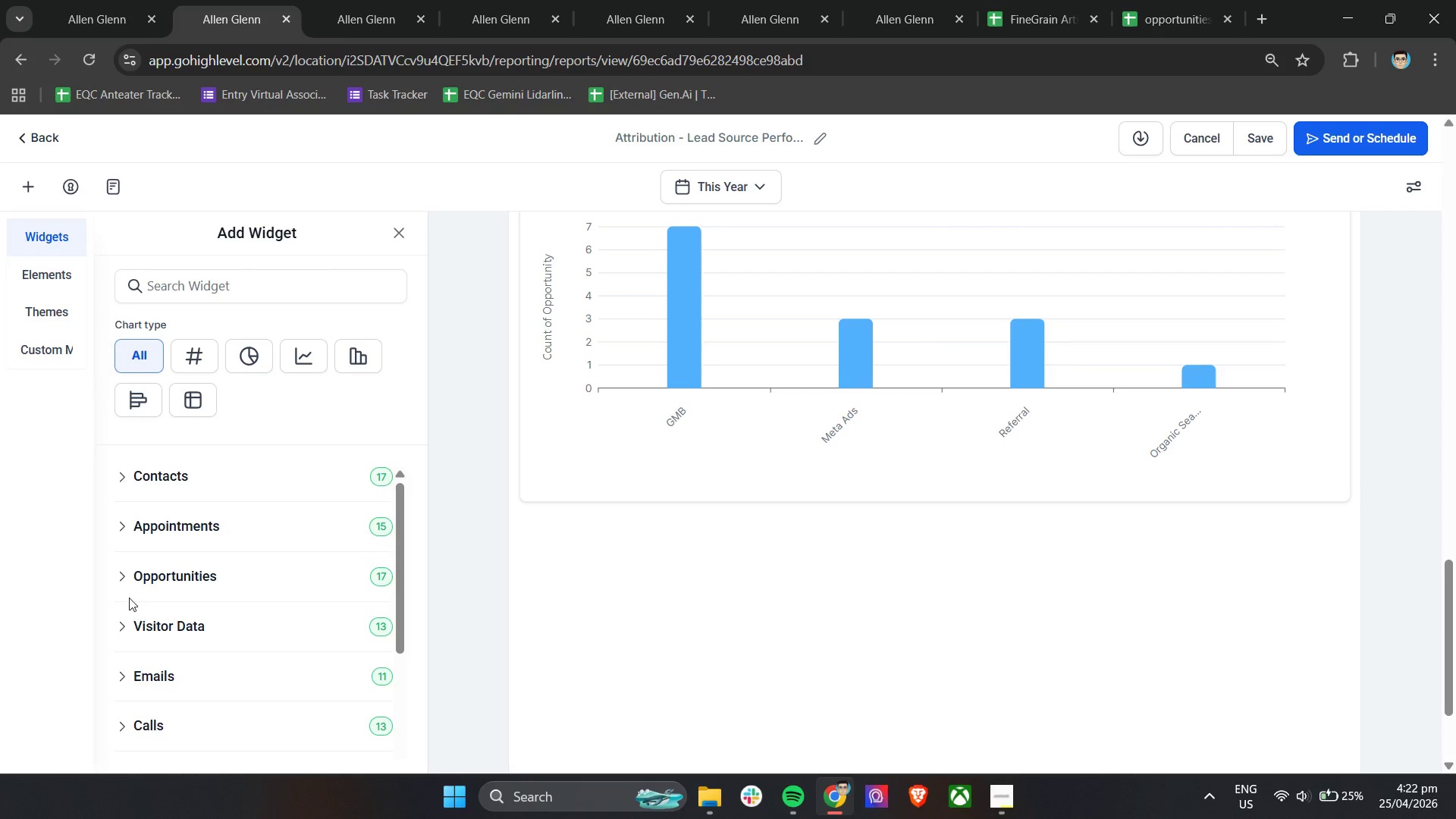 
left_click([122, 576])
 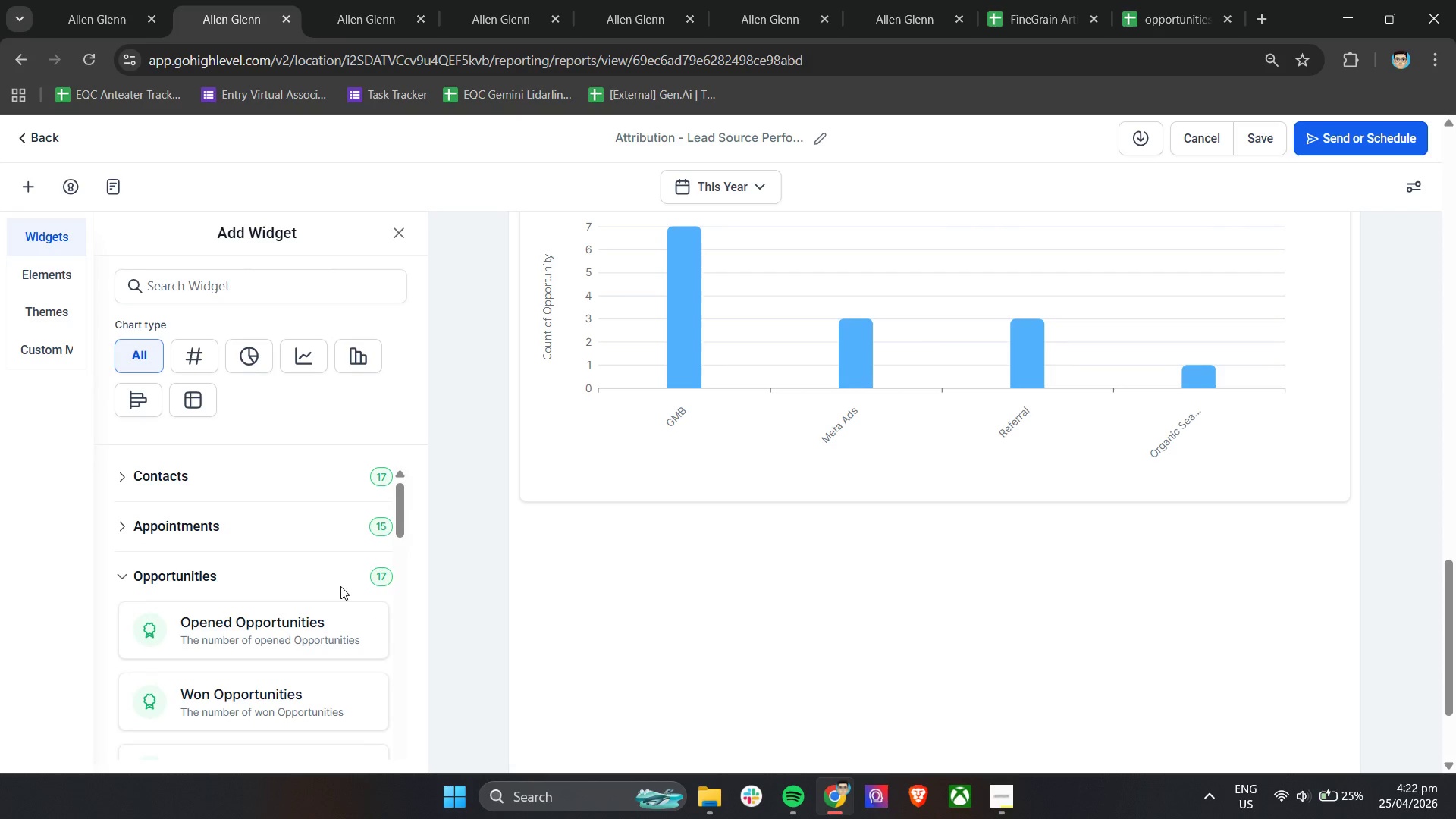 
scroll: coordinate [340, 637], scroll_direction: down, amount: 8.0
 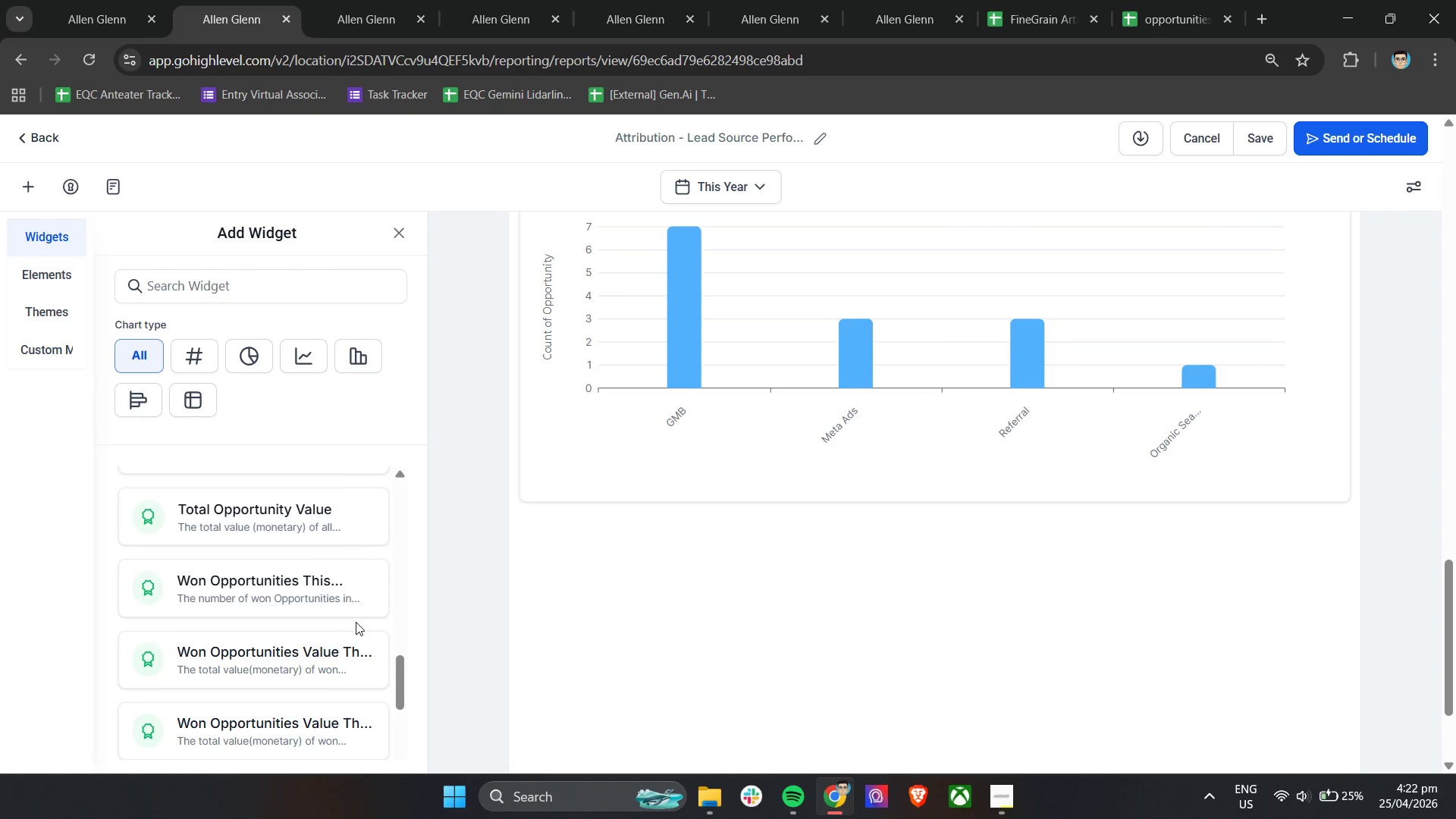 
scroll: coordinate [353, 630], scroll_direction: none, amount: 0.0
 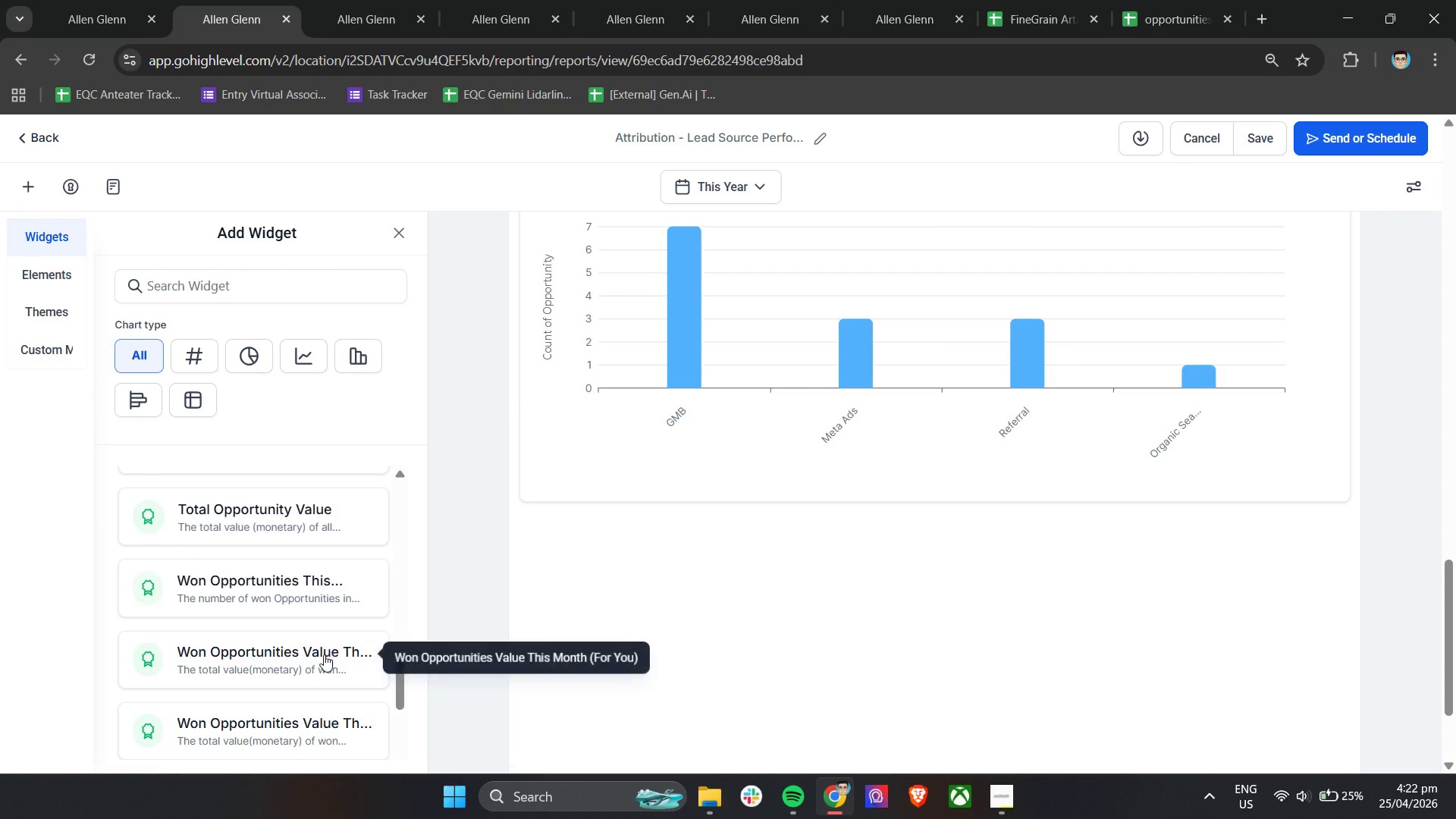 
scroll: coordinate [324, 654], scroll_direction: up, amount: 2.0
 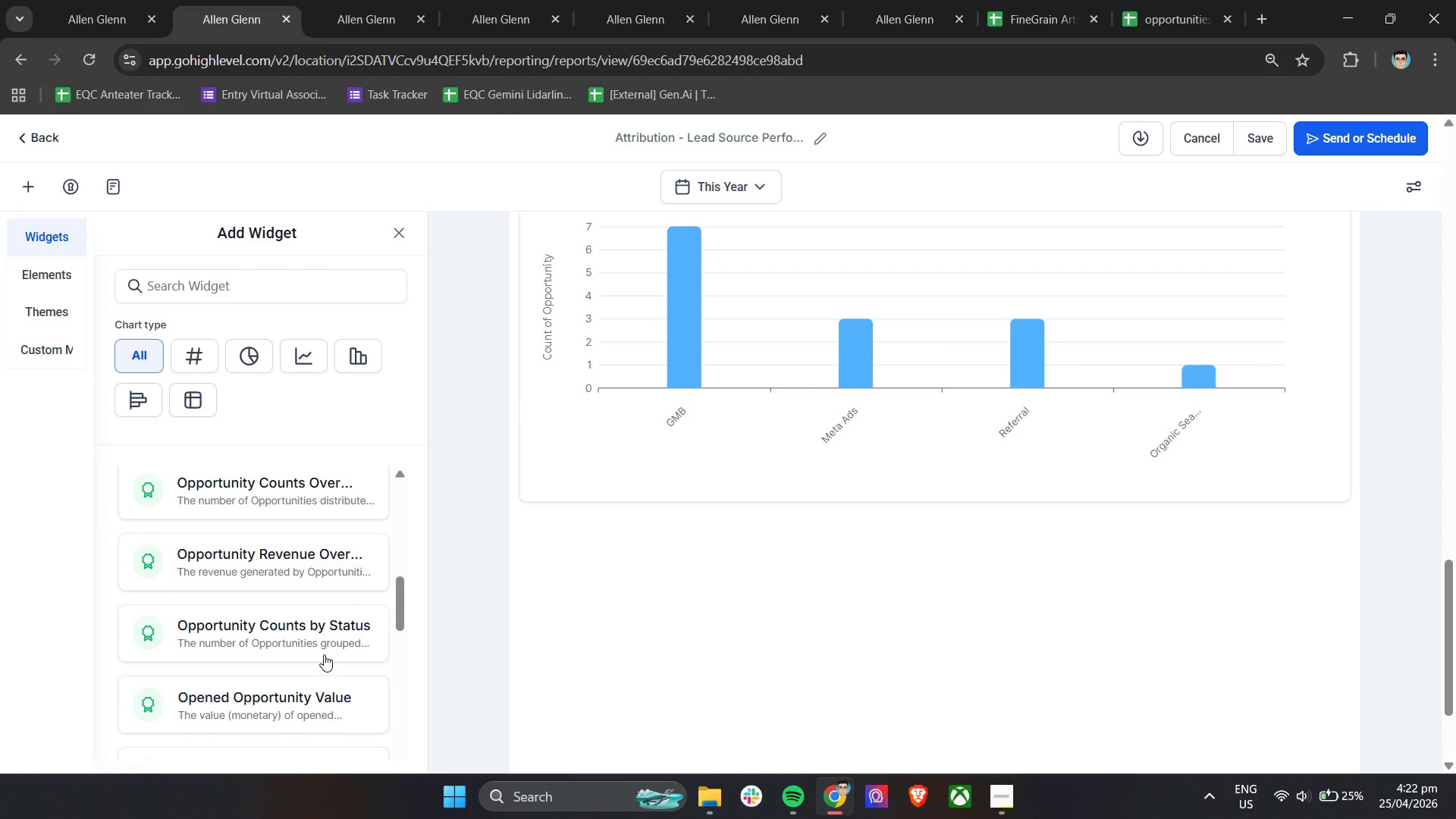 
scroll: coordinate [324, 654], scroll_direction: none, amount: 0.0
 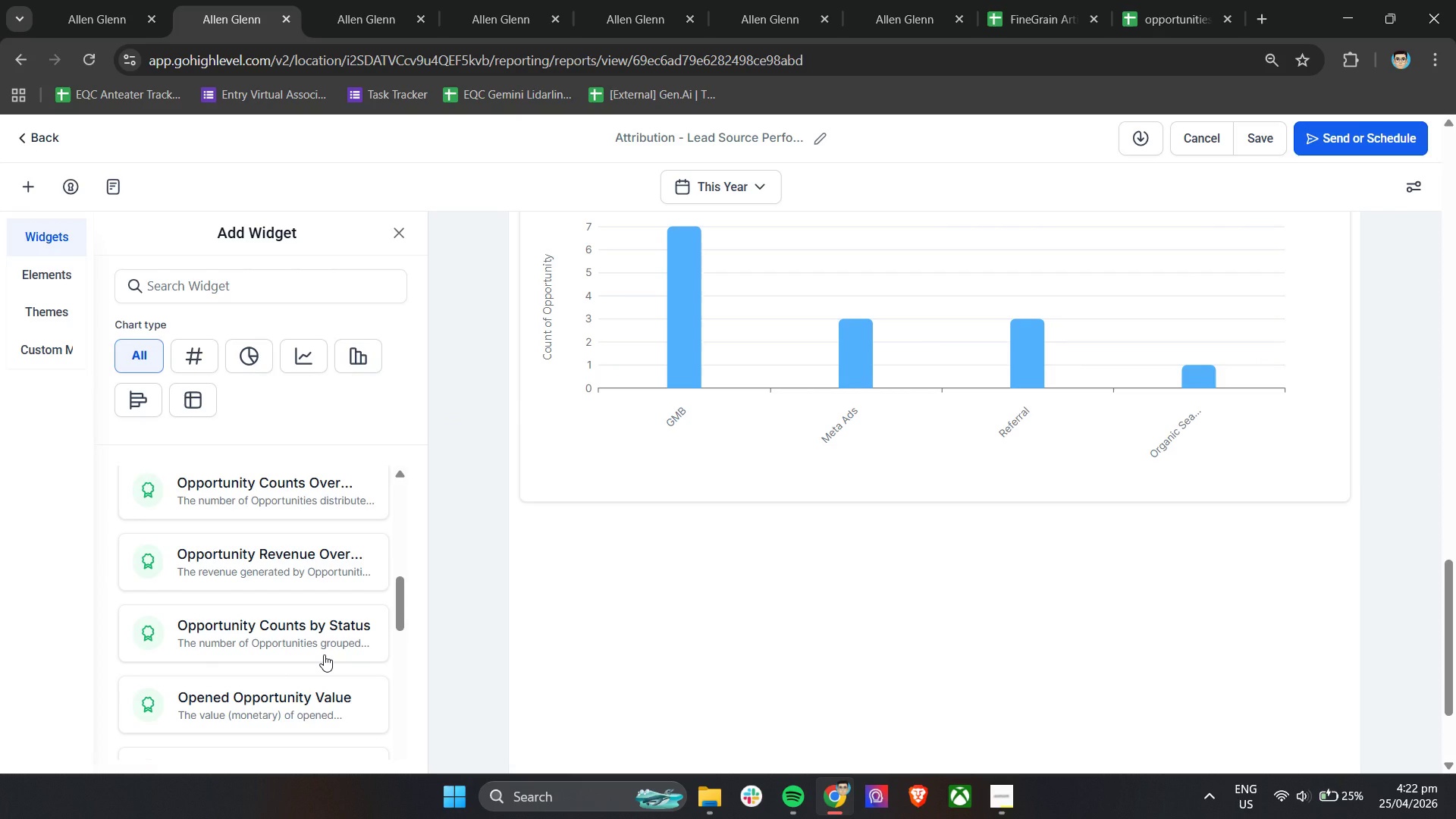 
scroll: coordinate [324, 654], scroll_direction: up, amount: 6.0
 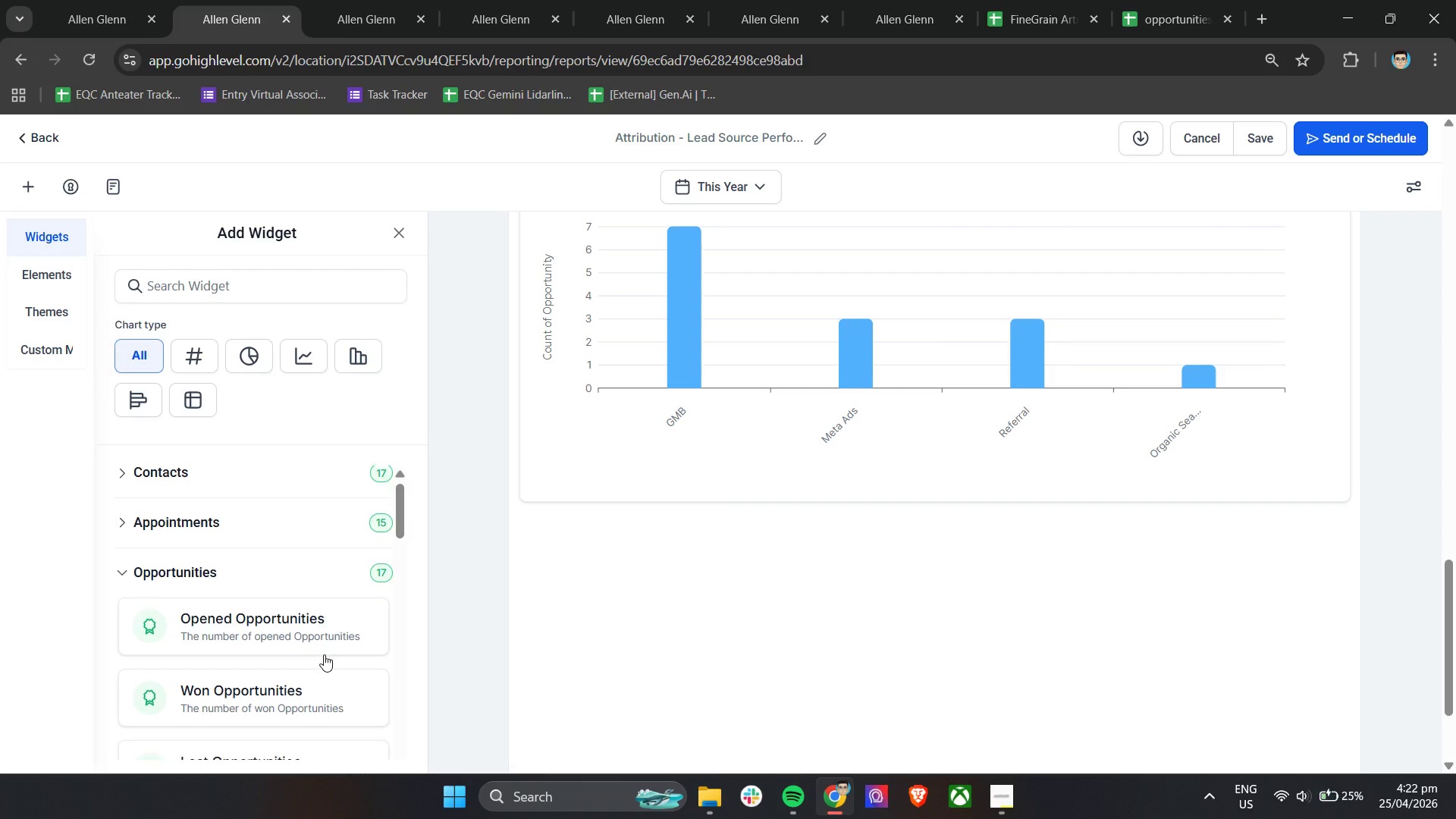 
scroll: coordinate [318, 646], scroll_direction: down, amount: 10.0
 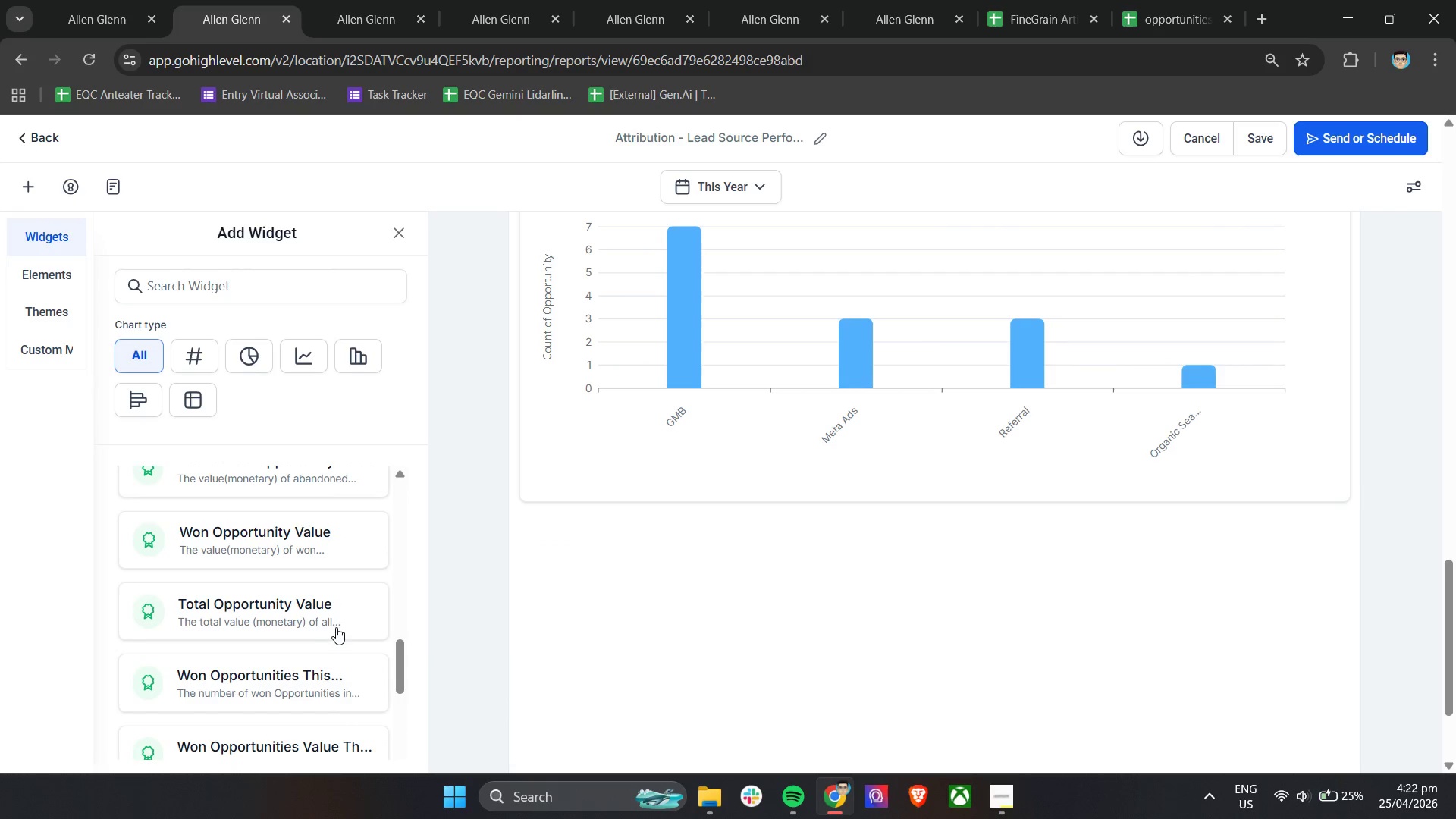 
left_click([337, 623])
 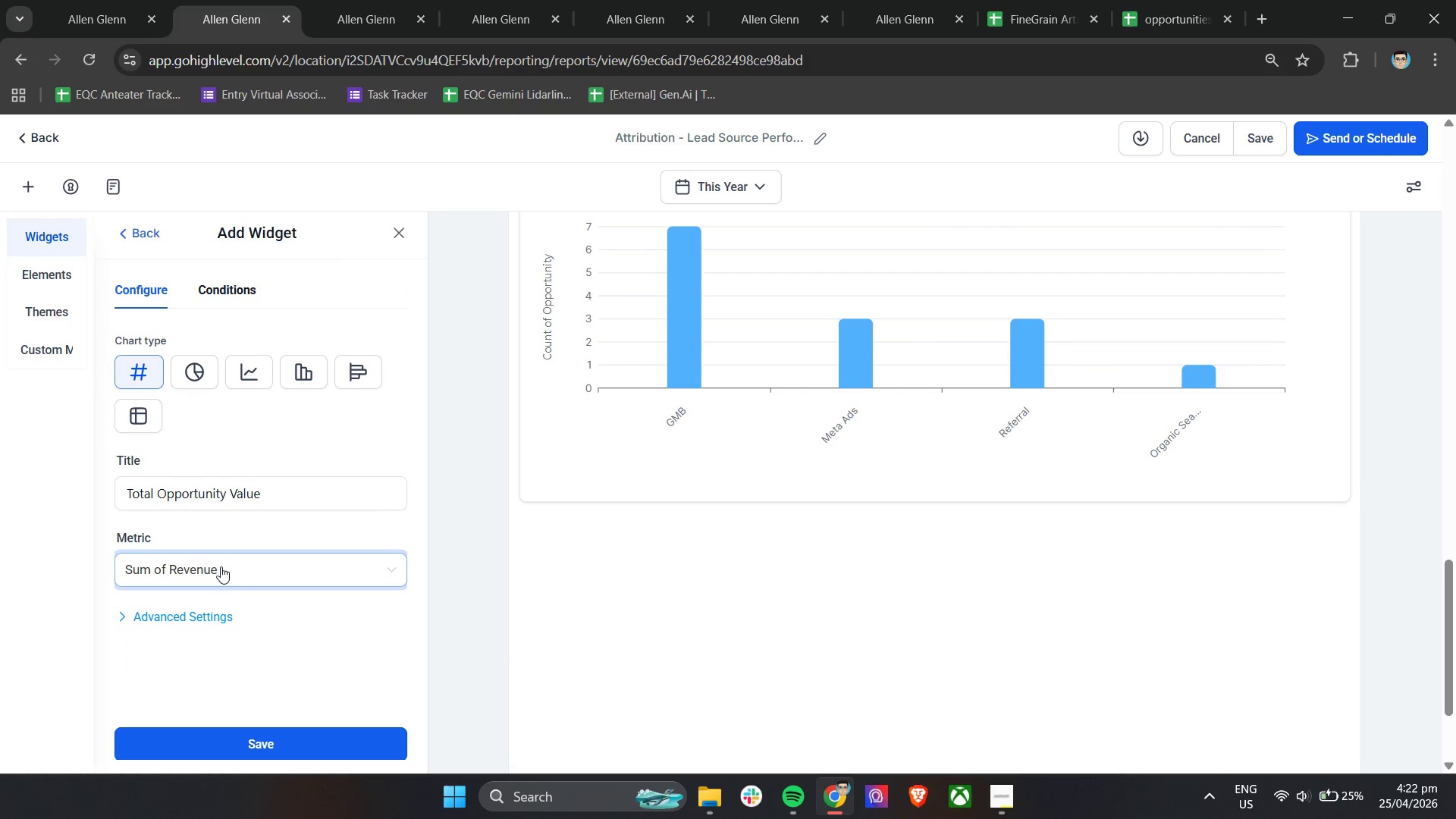 
left_click([221, 566])
 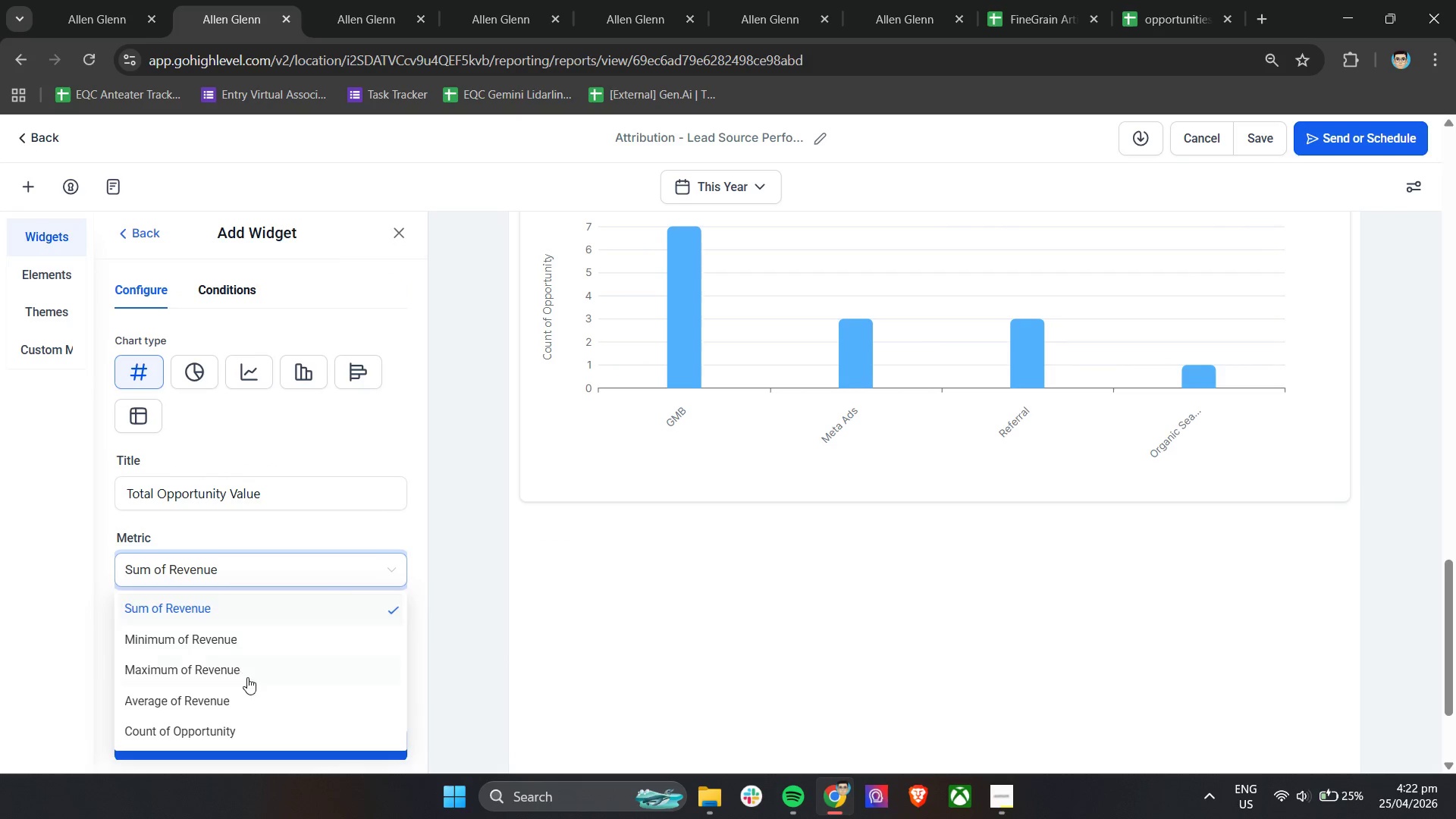 
scroll: coordinate [233, 599], scroll_direction: down, amount: 10.0
 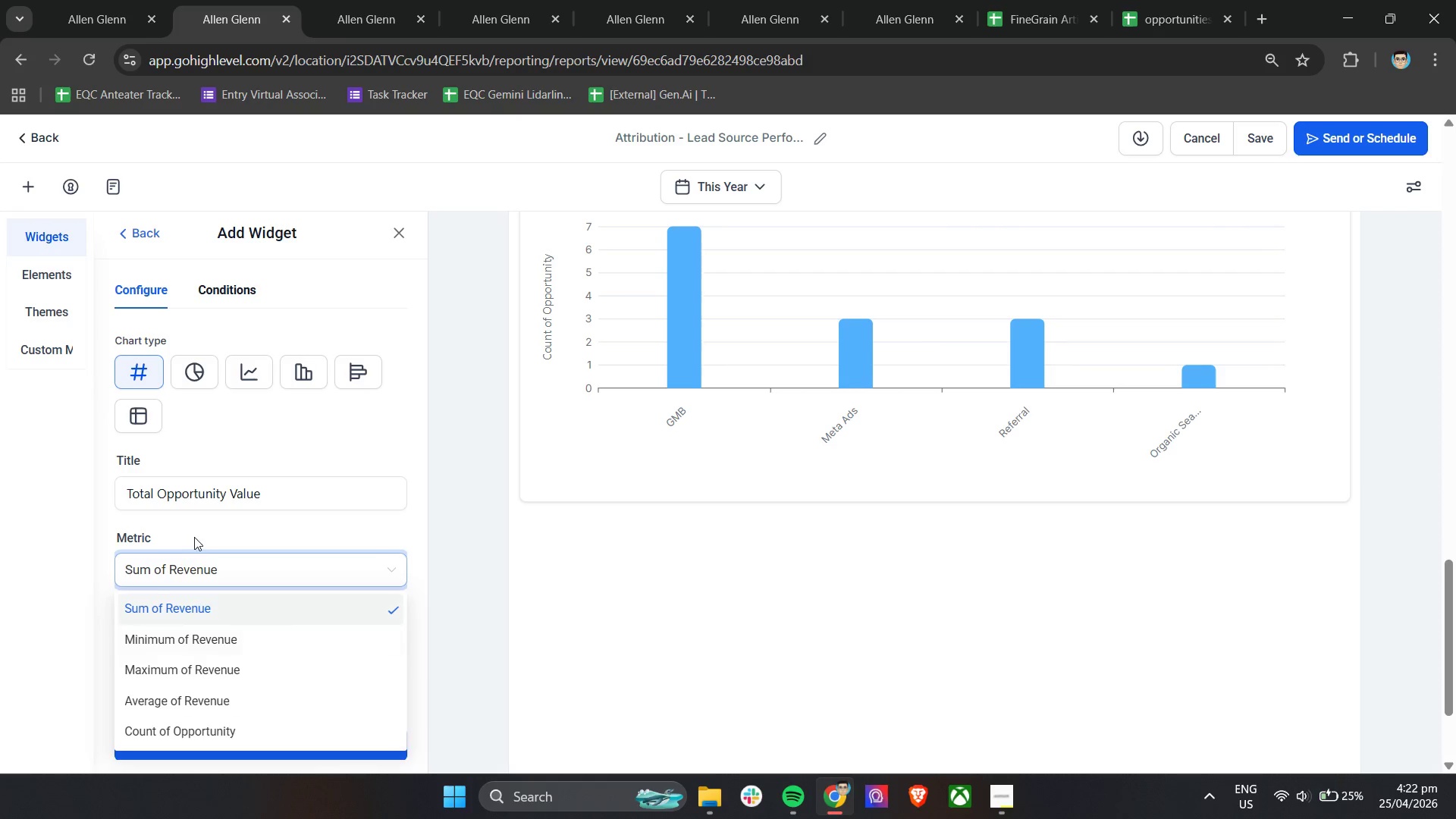 
left_click([195, 536])
 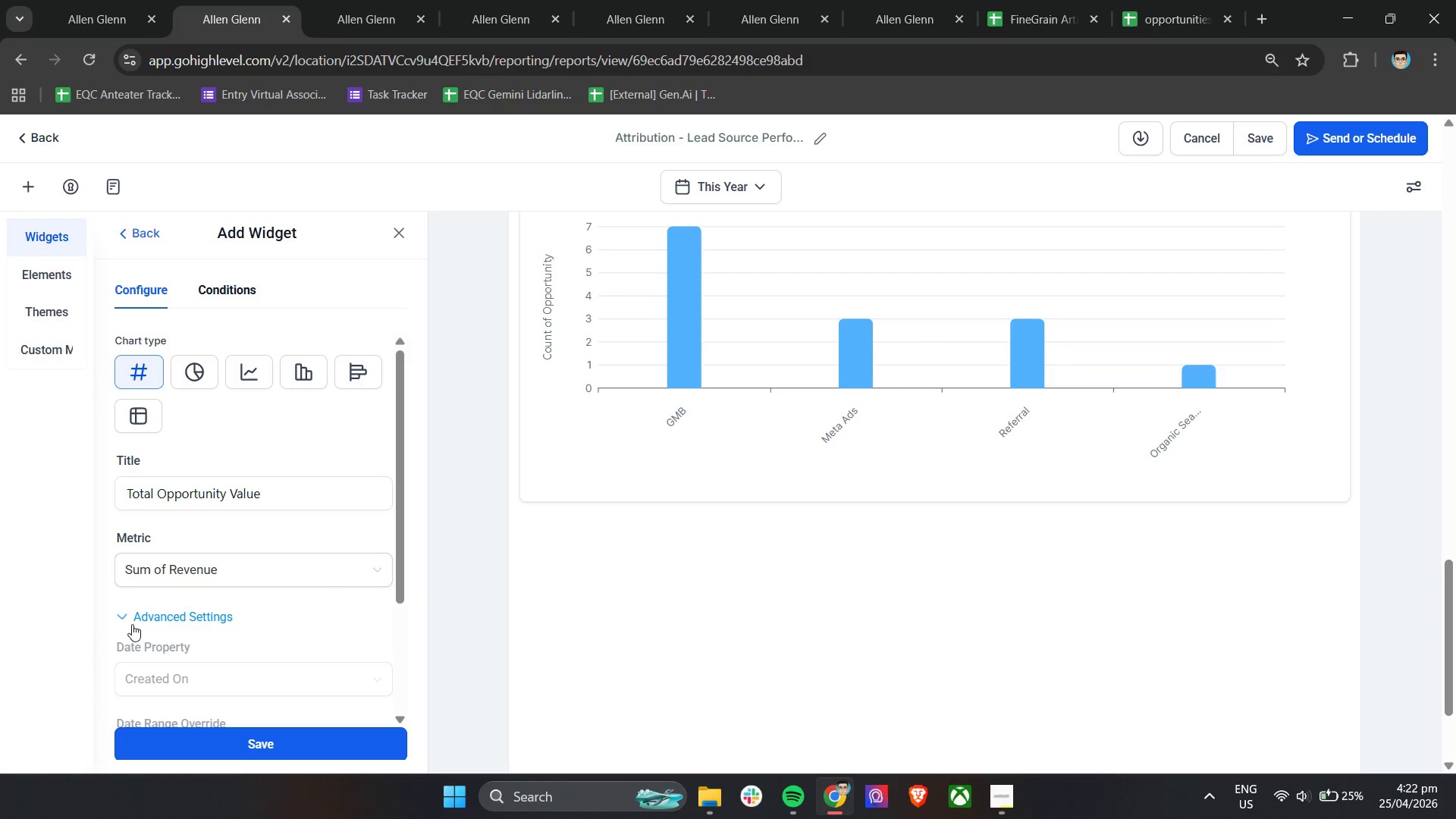 
scroll: coordinate [175, 614], scroll_direction: down, amount: 3.0
 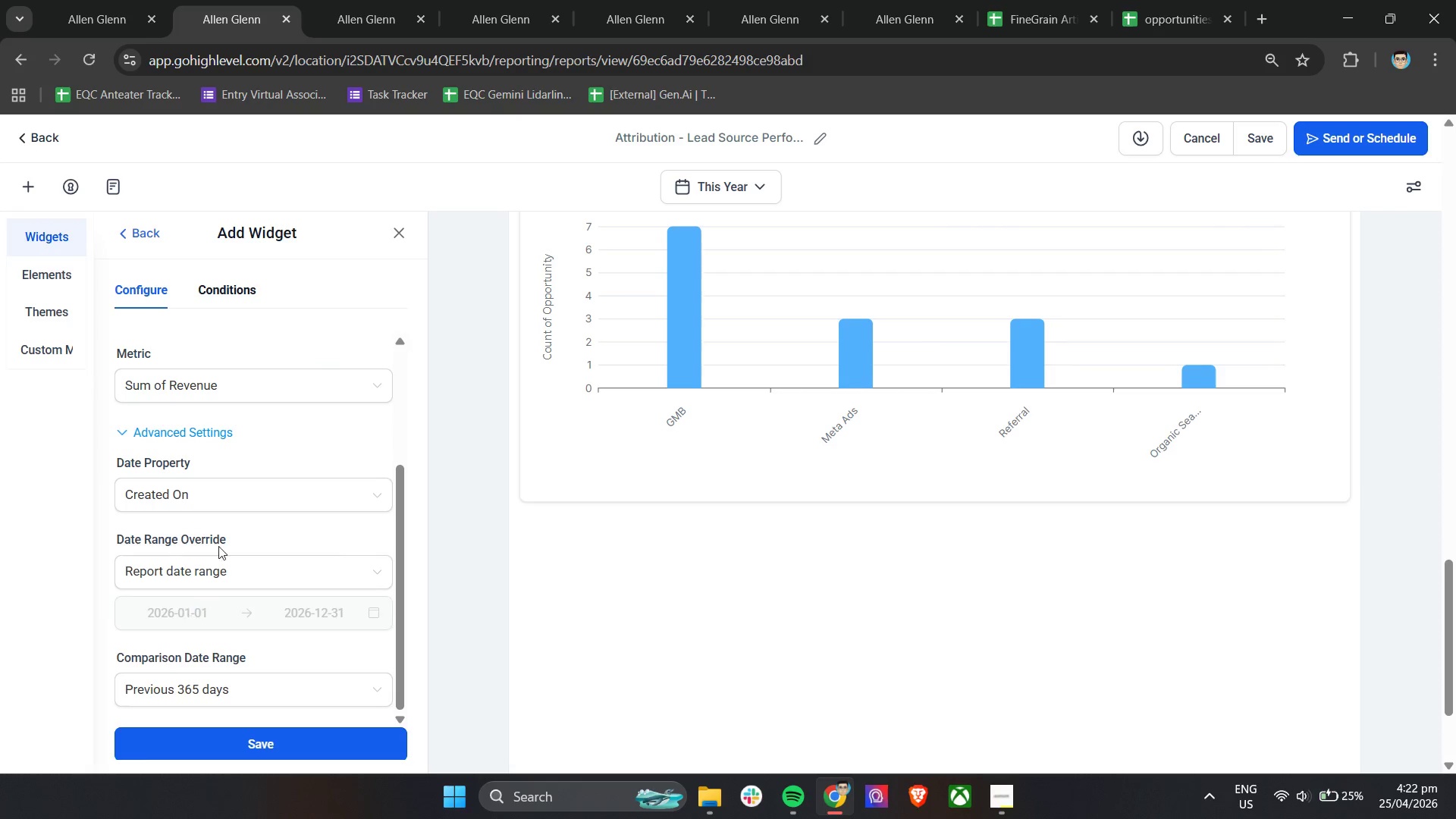 
left_click([220, 504])
 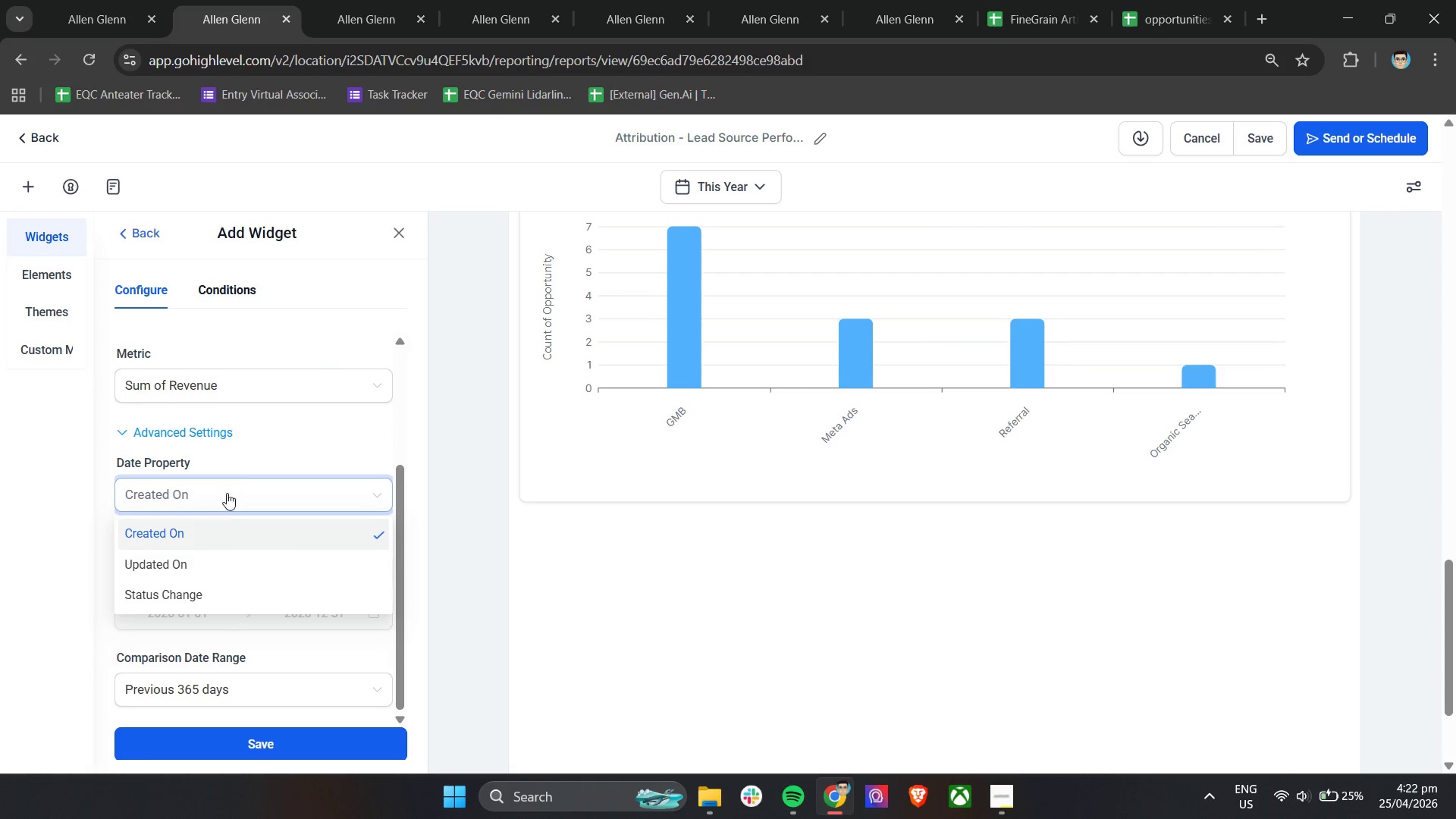 
left_click([242, 457])
 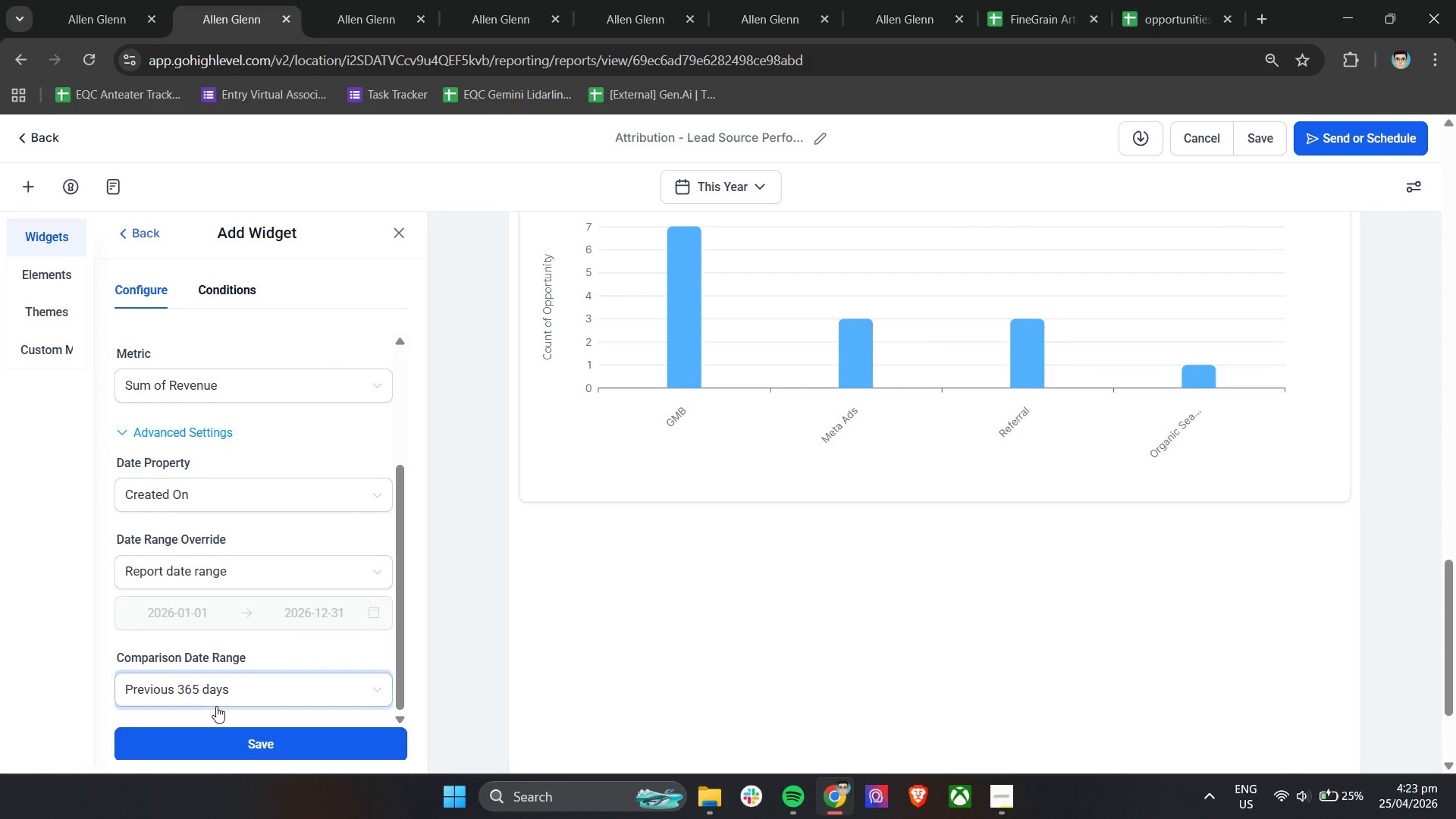 
scroll: coordinate [285, 591], scroll_direction: up, amount: 9.0
 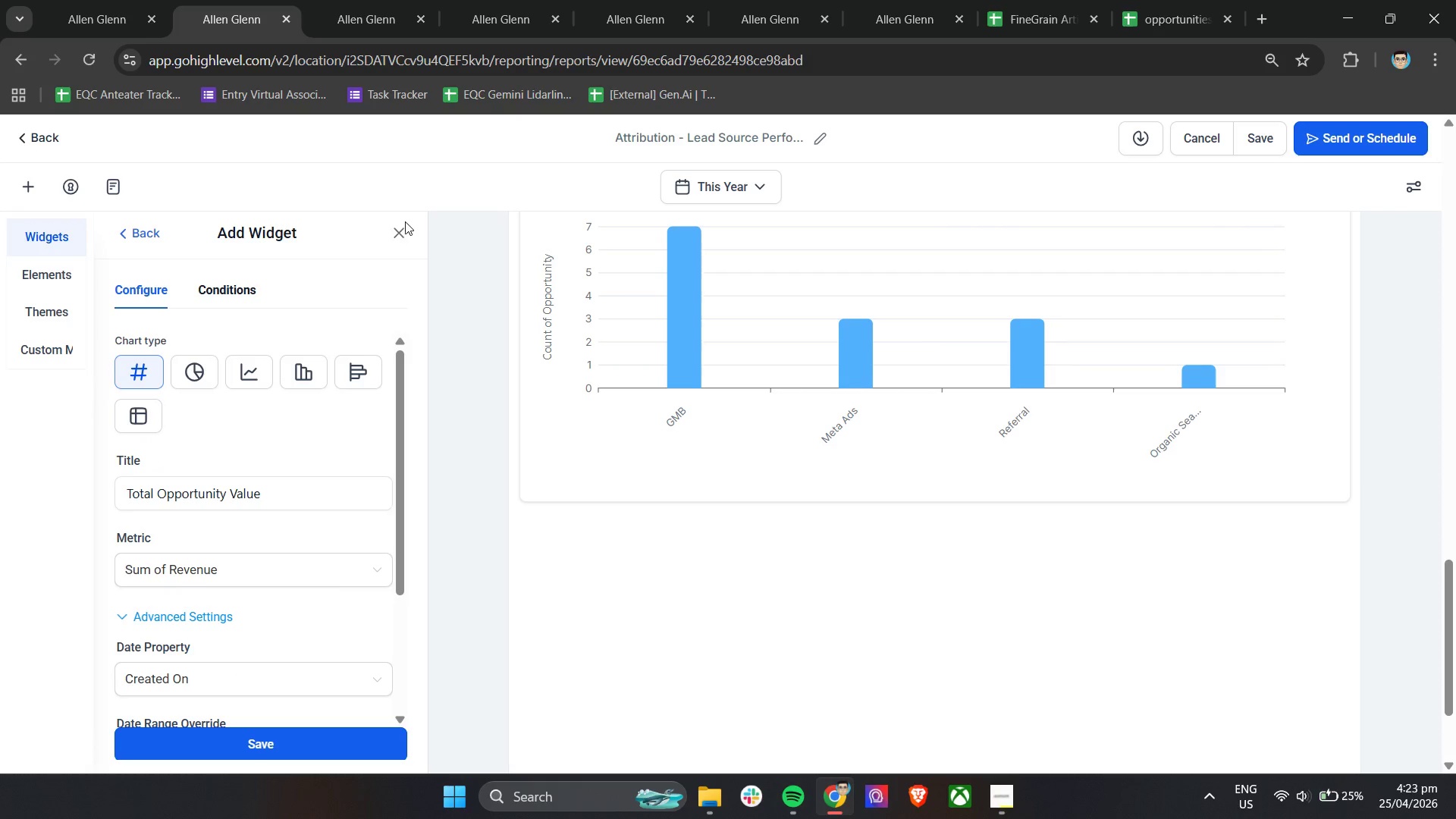 